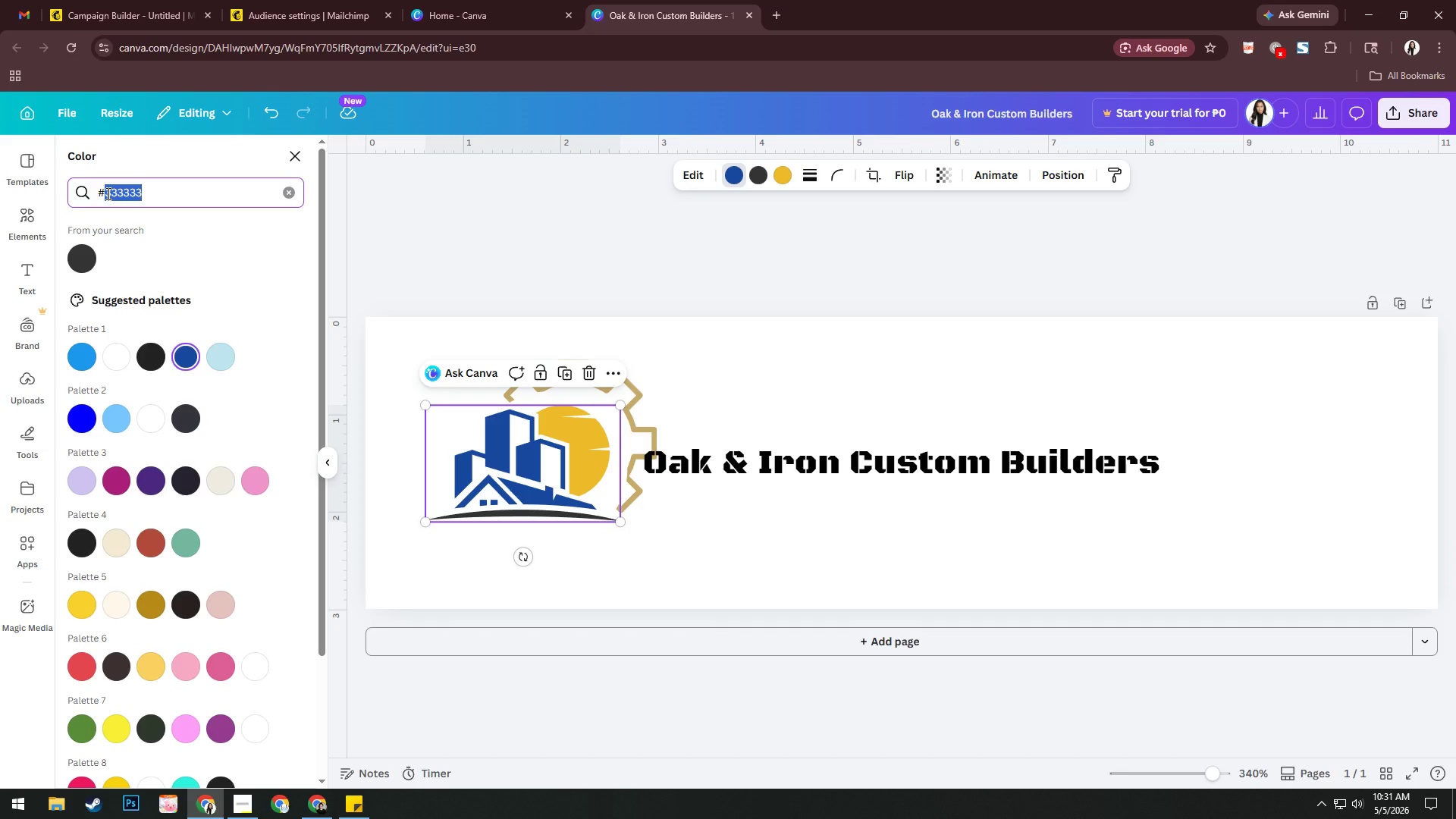 
key(Numpad1)
 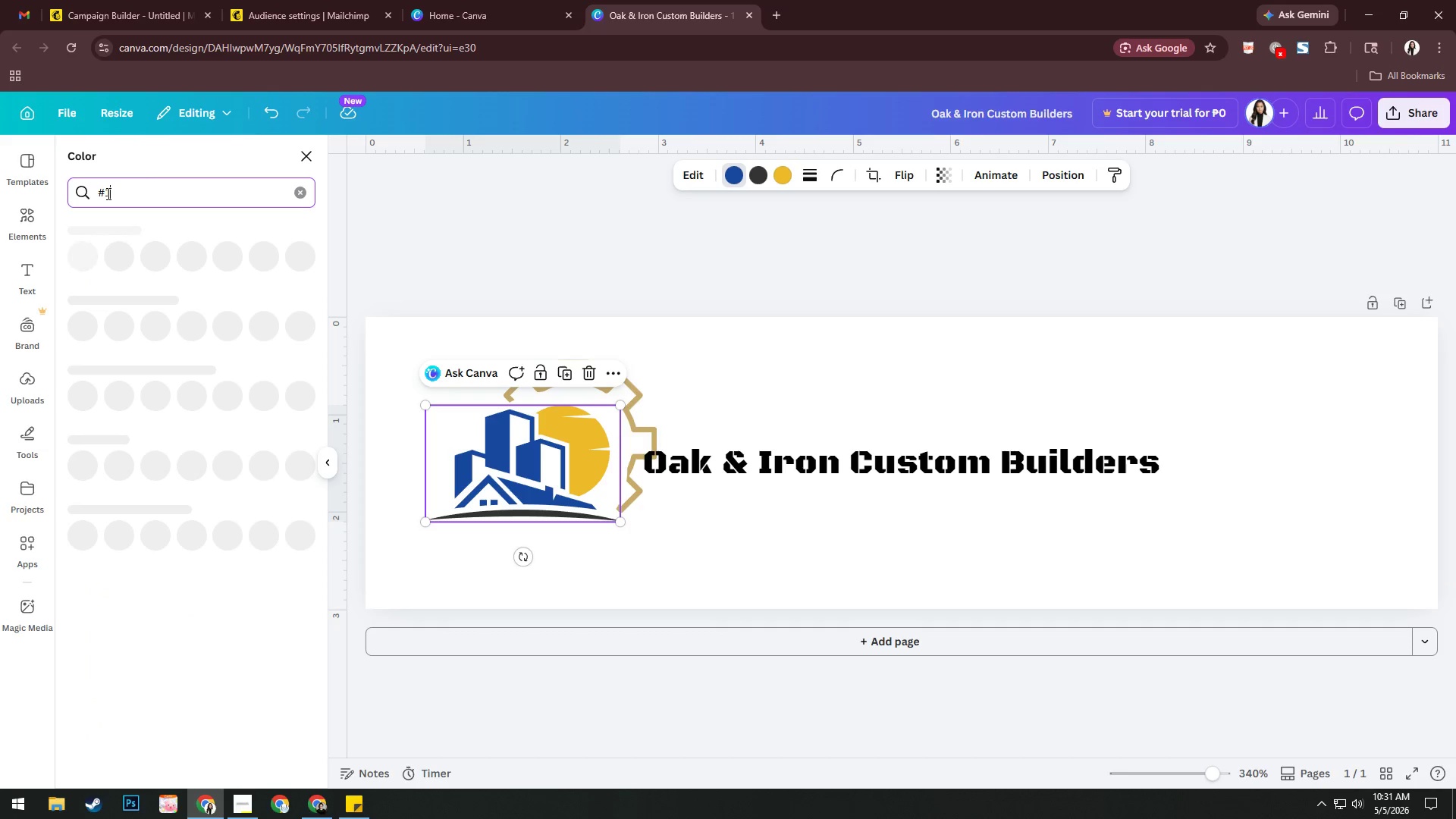 
key(F)
 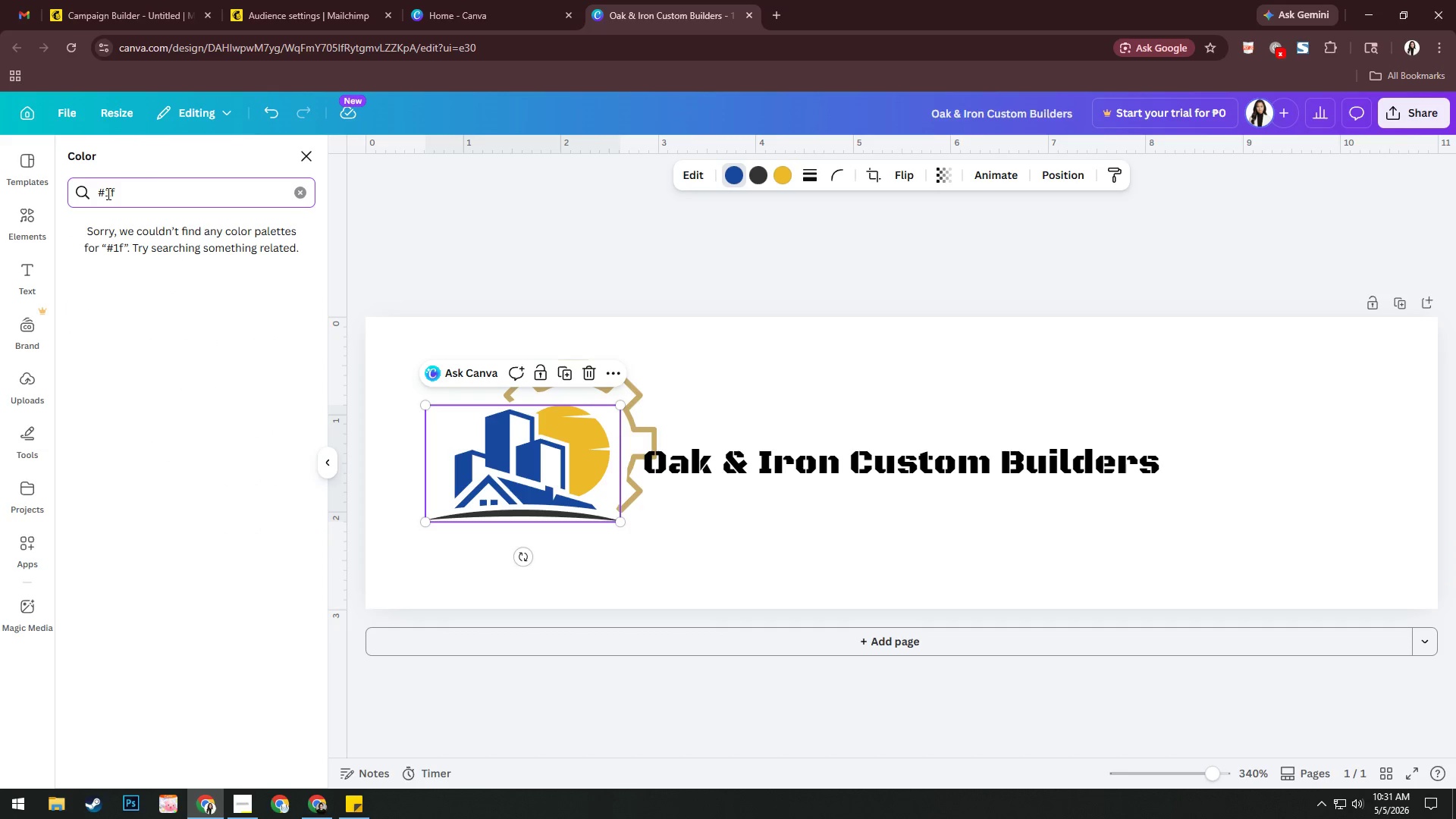 
key(Numpad3)
 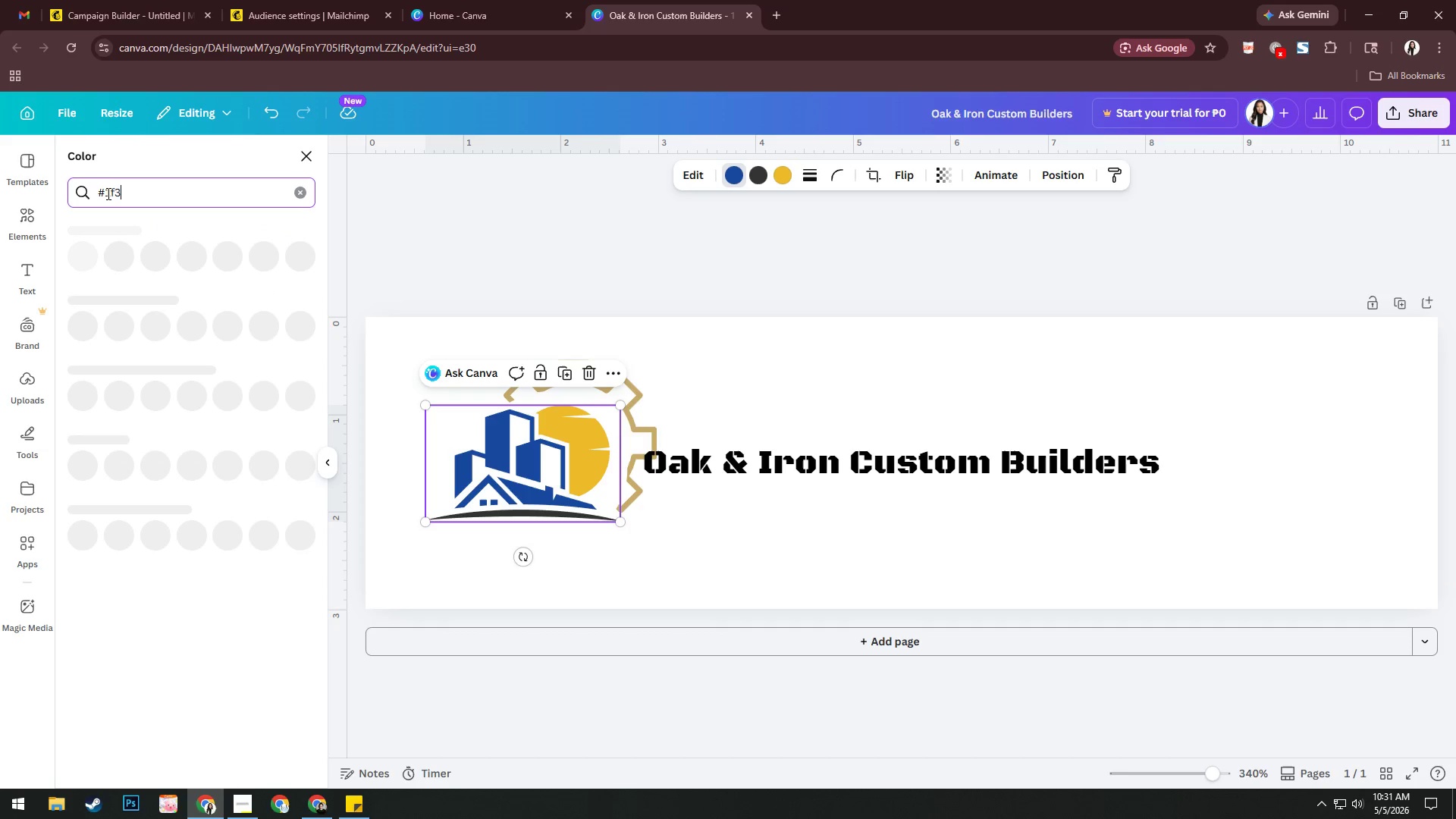 
key(F)
 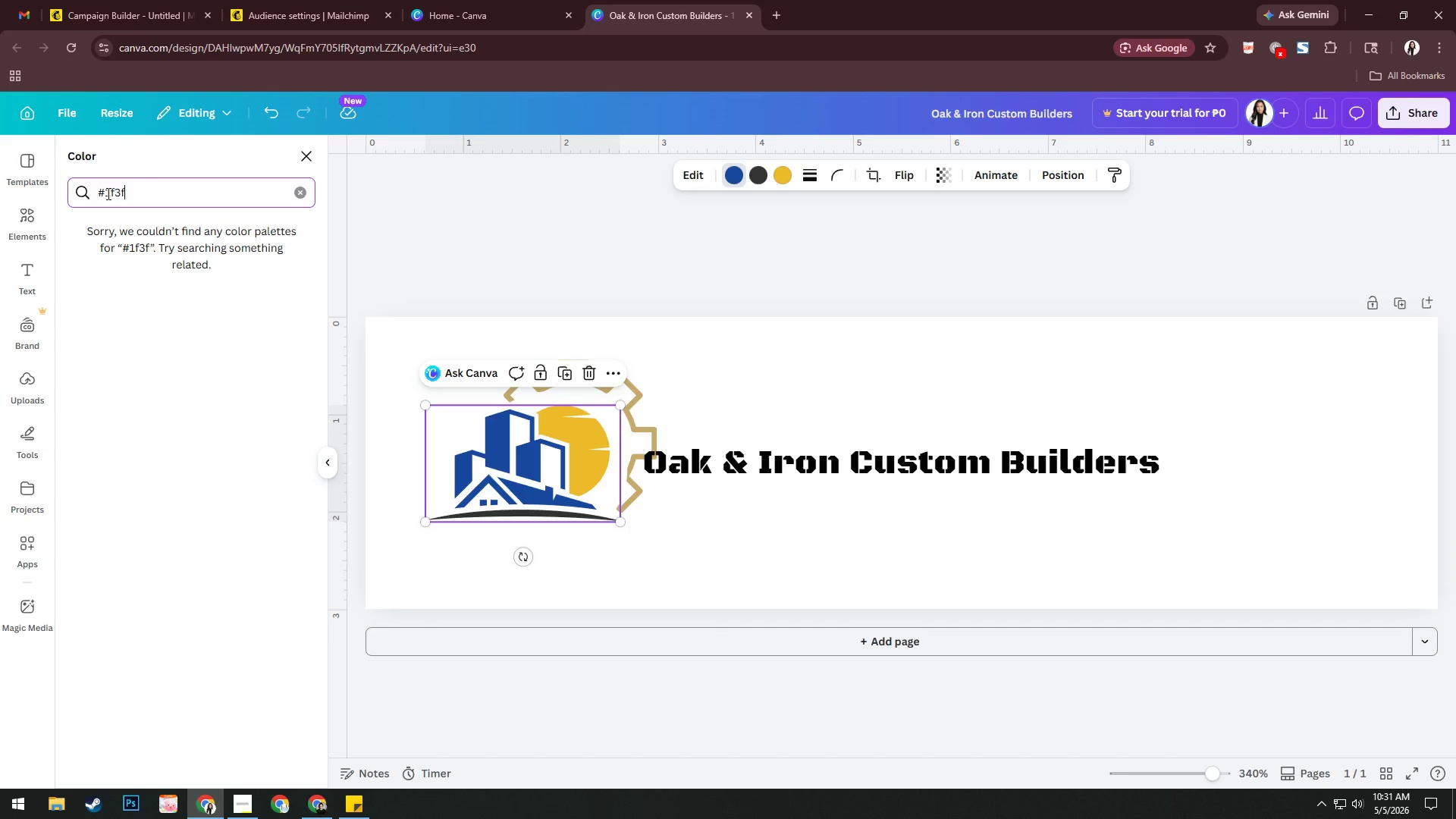 
key(Numpad2)
 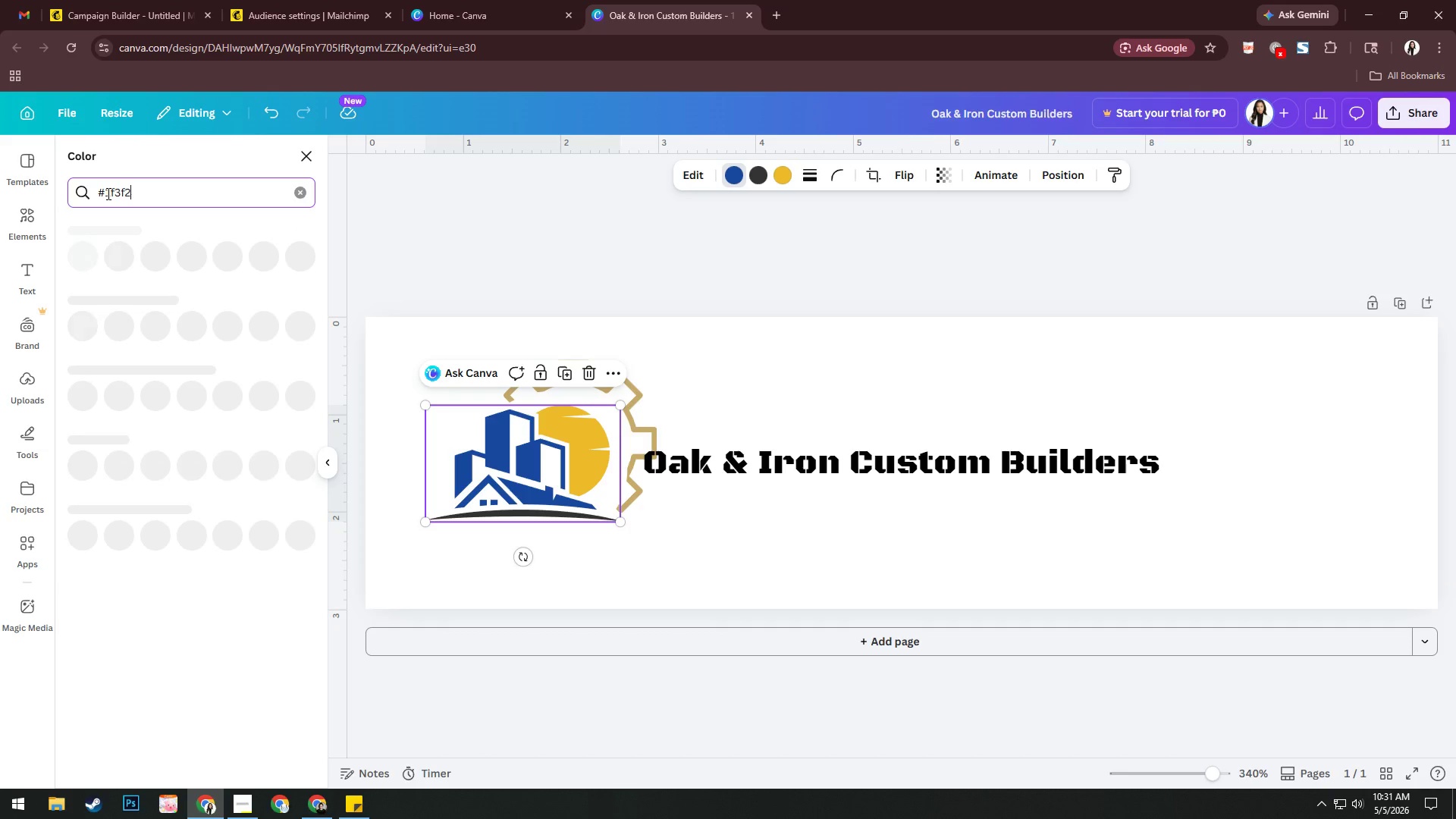 
key(B)
 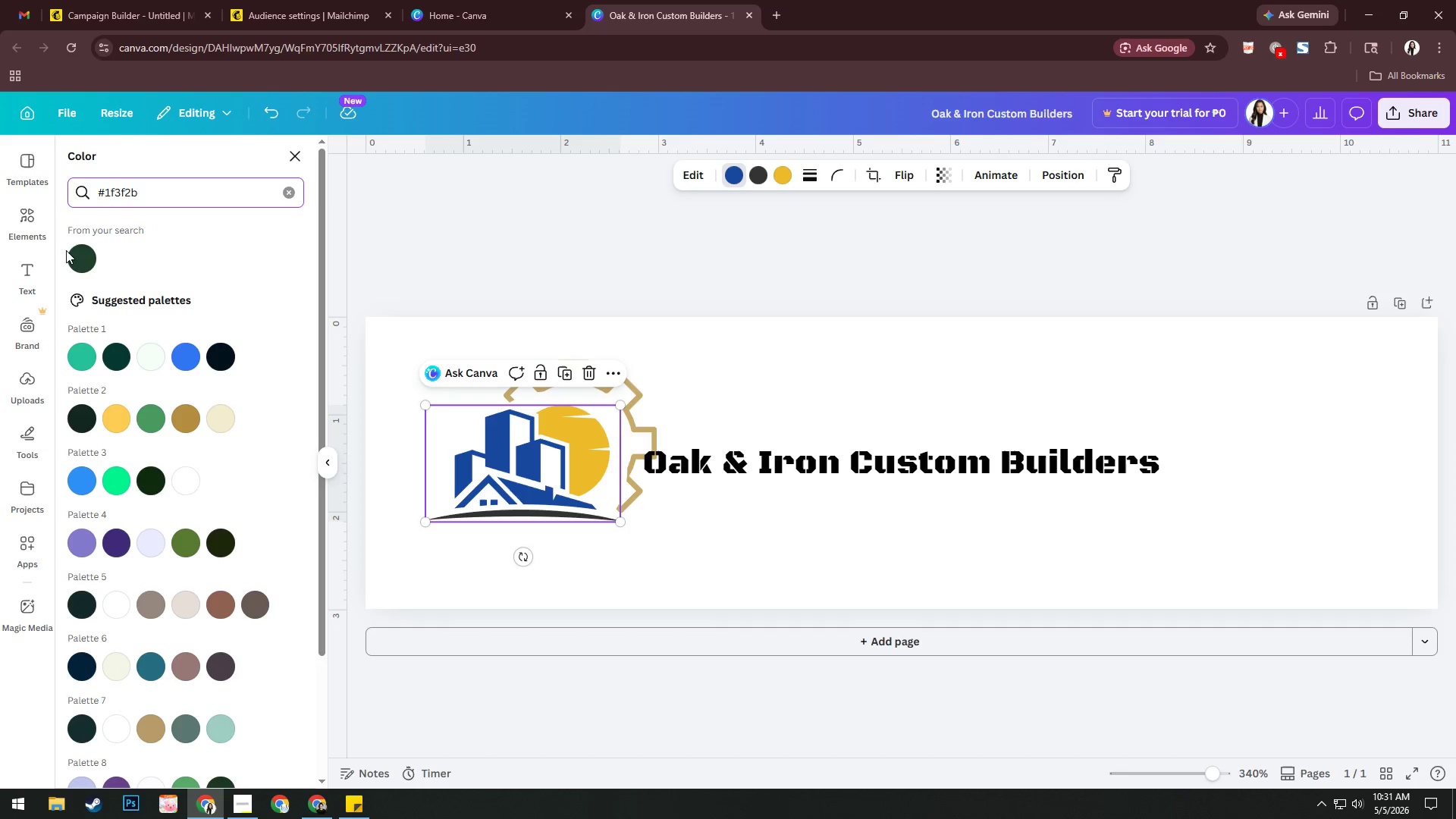 
left_click([86, 262])
 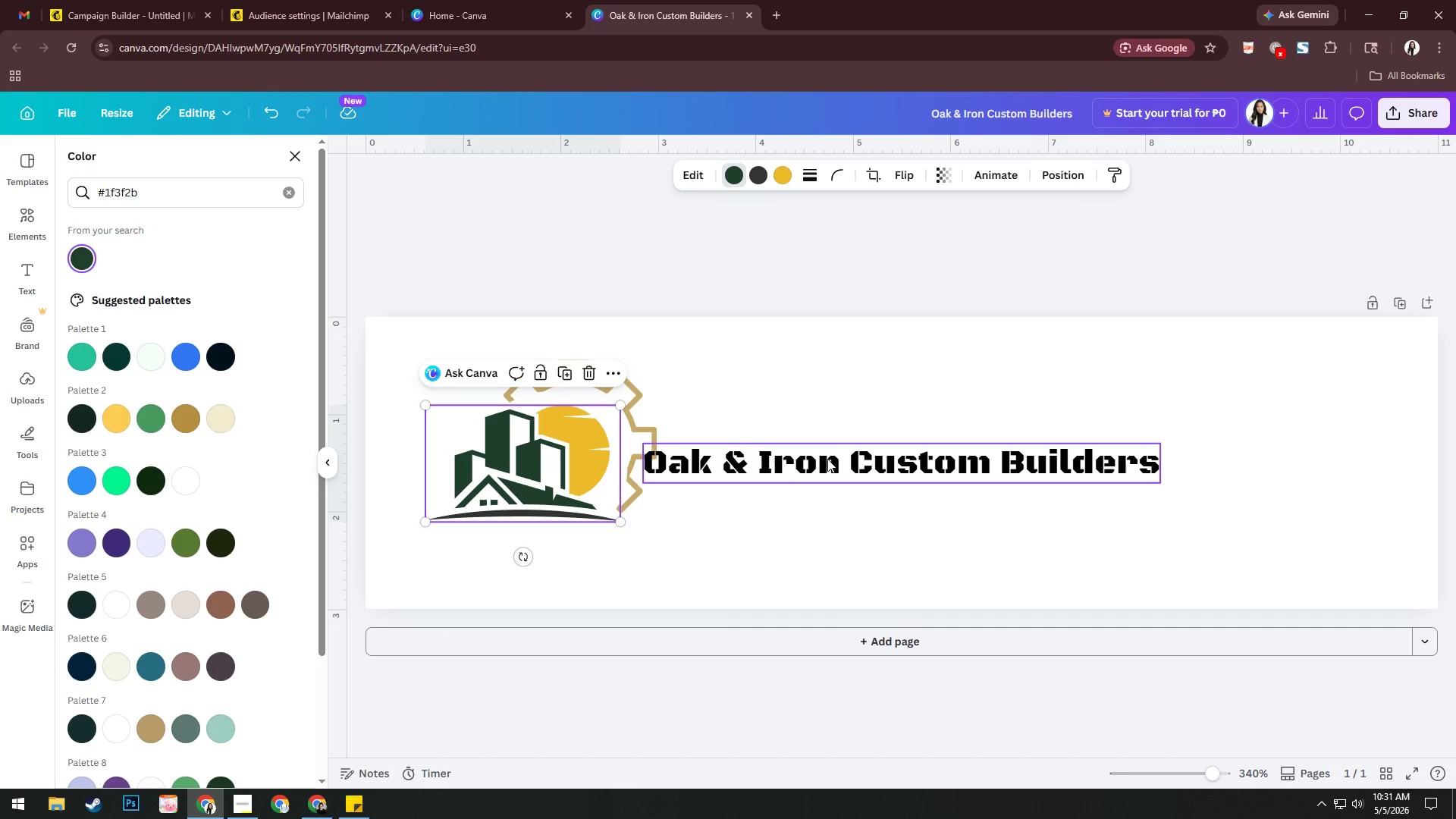 
wait(5.05)
 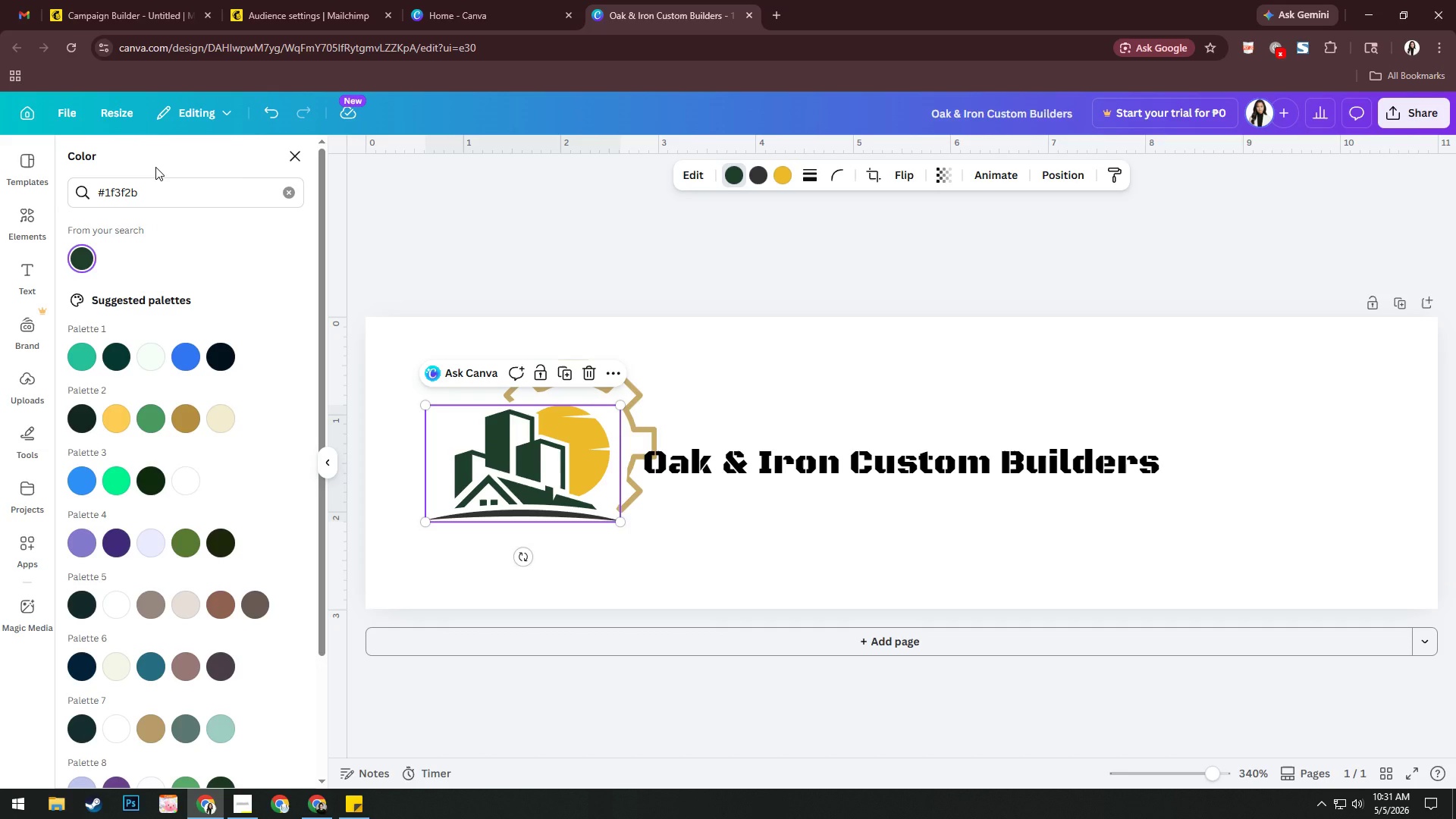 
left_click([713, 591])
 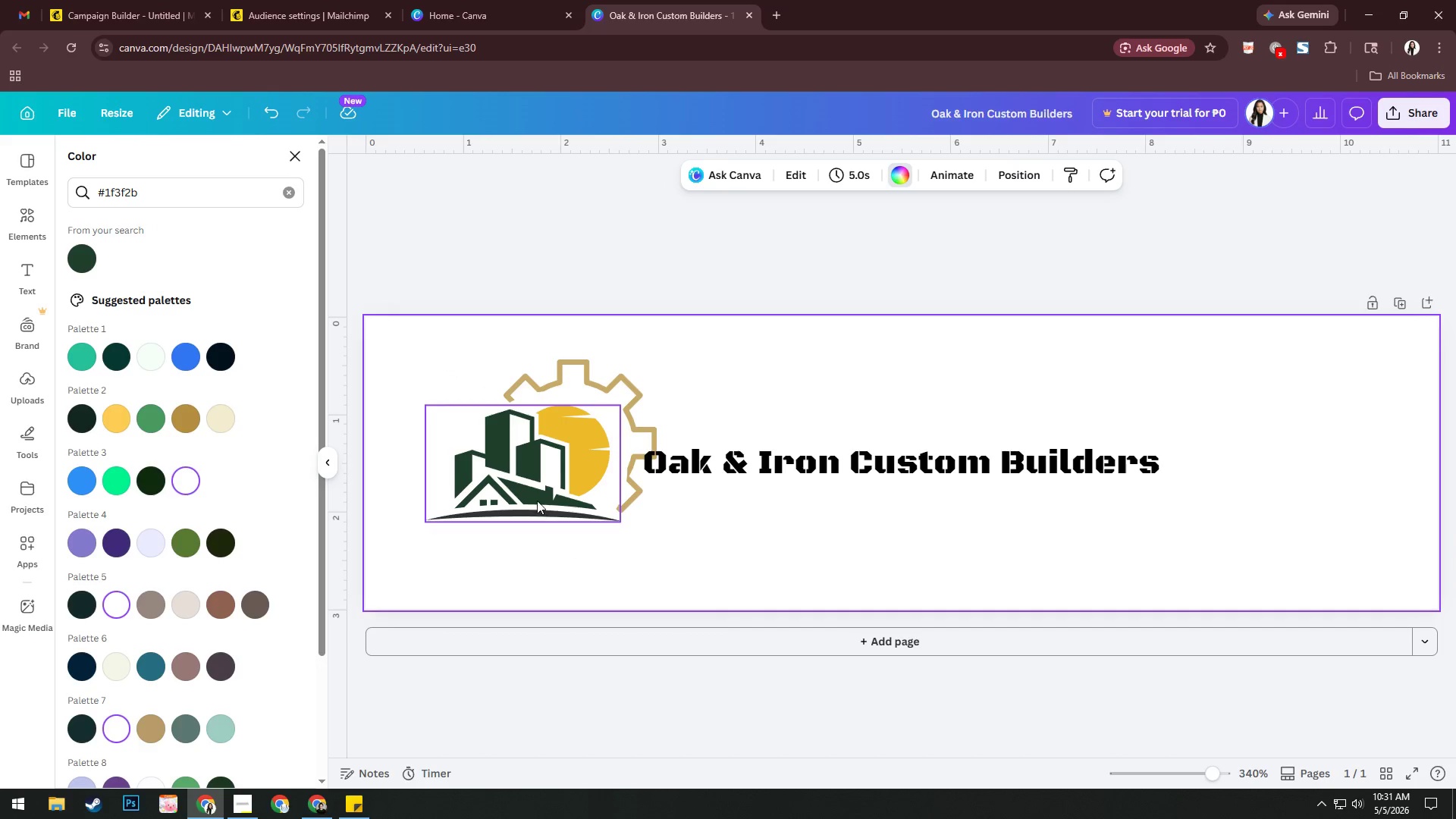 
left_click([537, 494])
 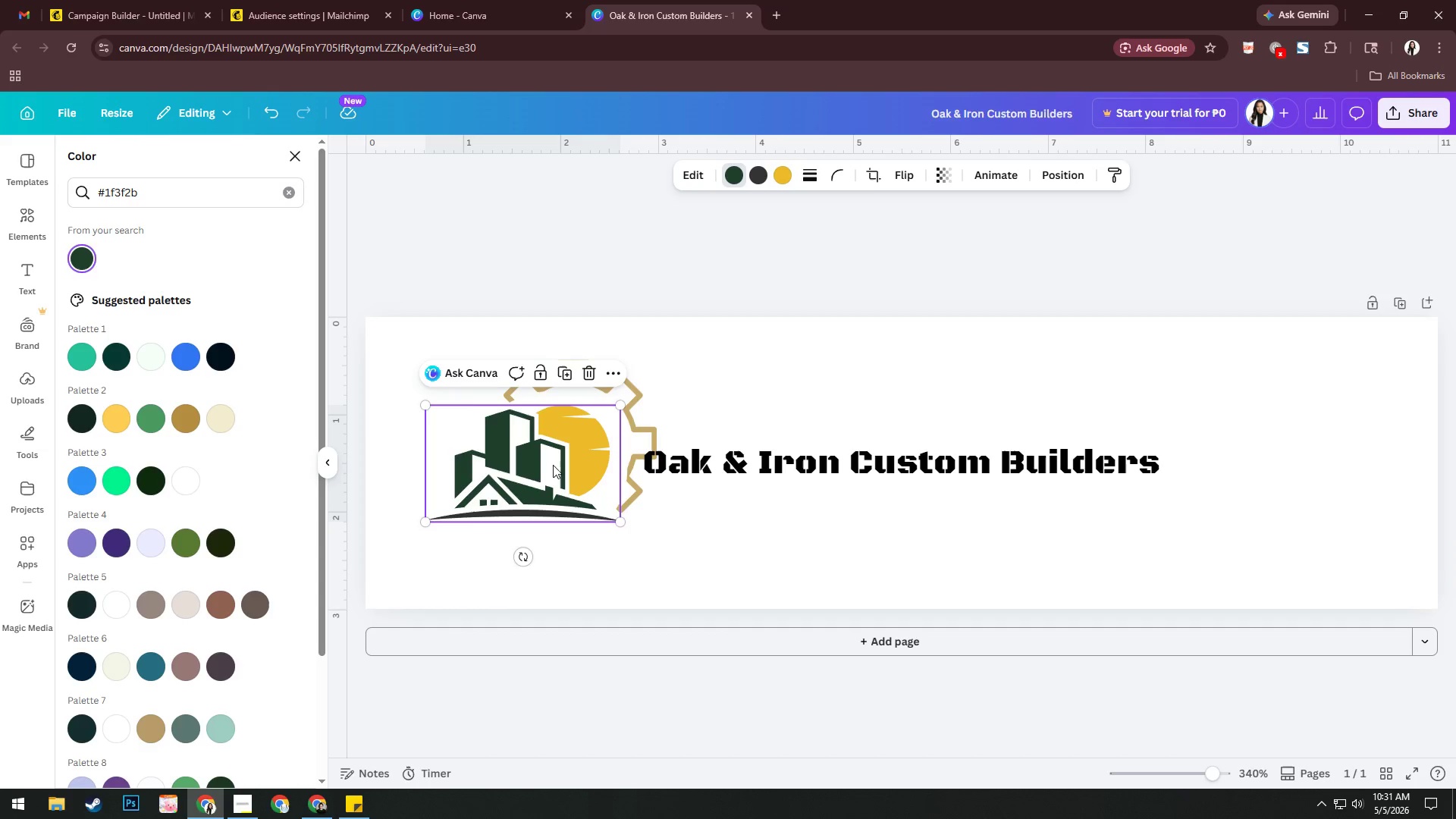 
left_click([606, 570])
 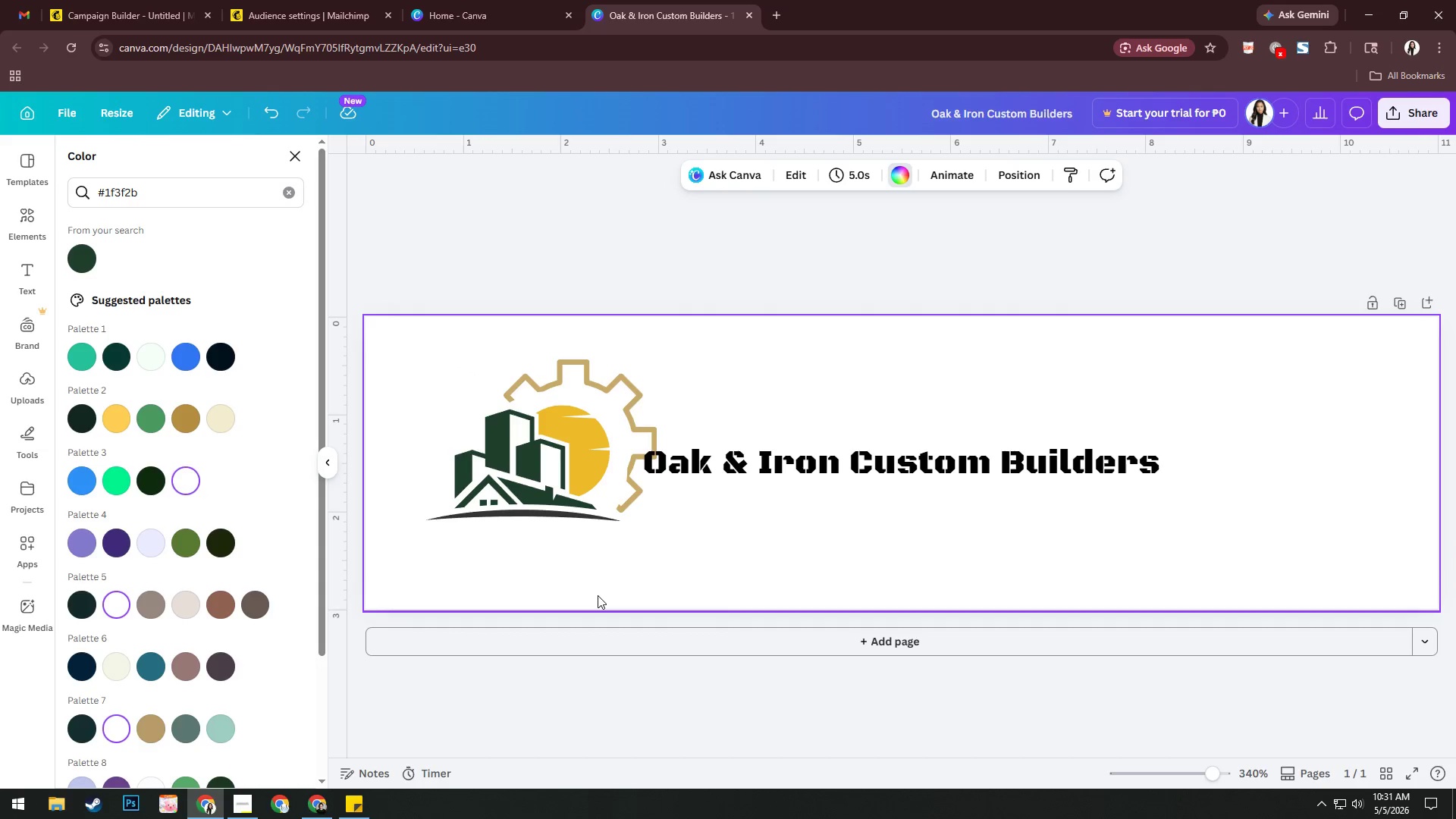 
left_click_drag(start_coordinate=[598, 587], to_coordinate=[451, 334])
 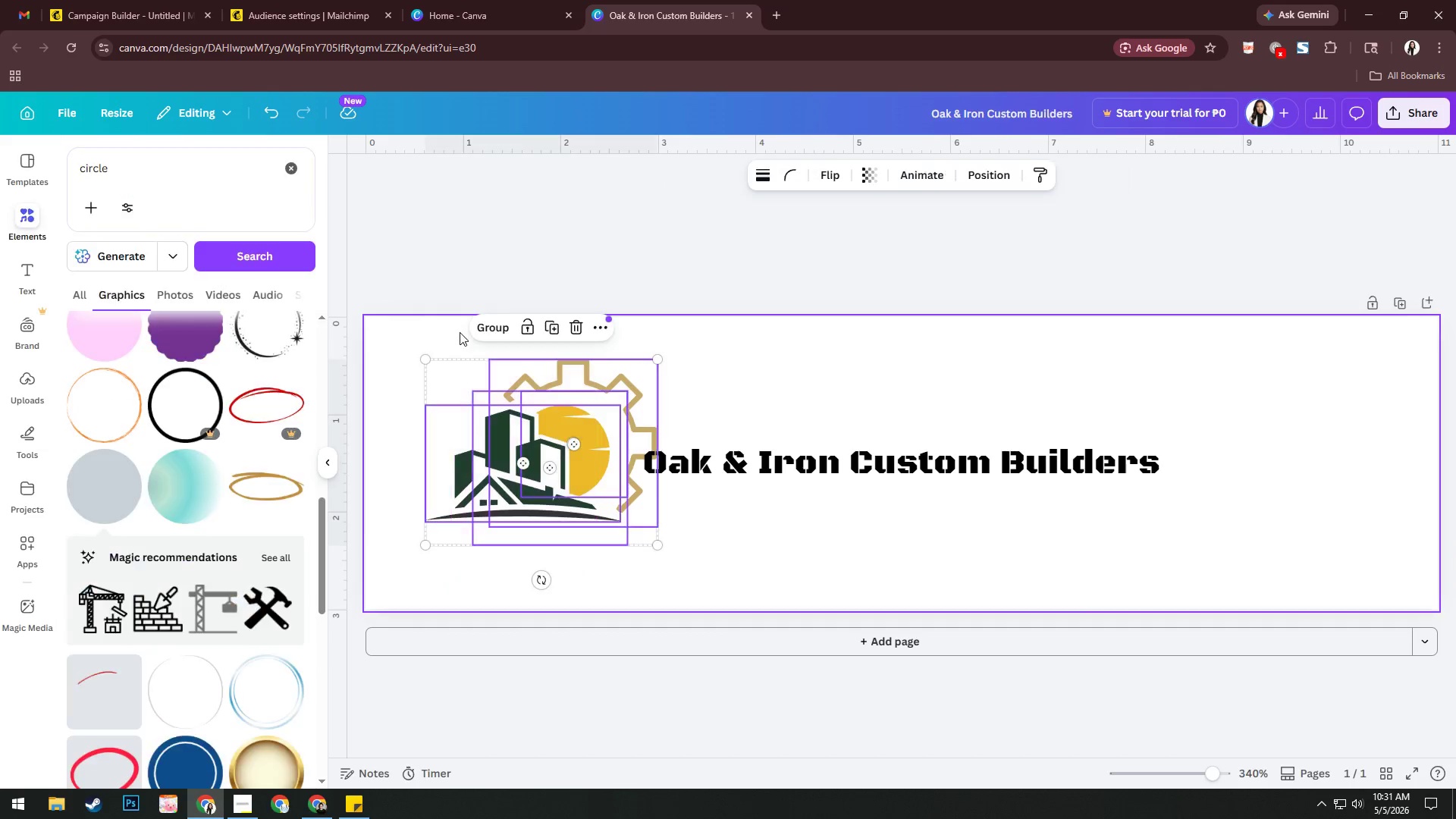 
key(Control+ControlLeft)
 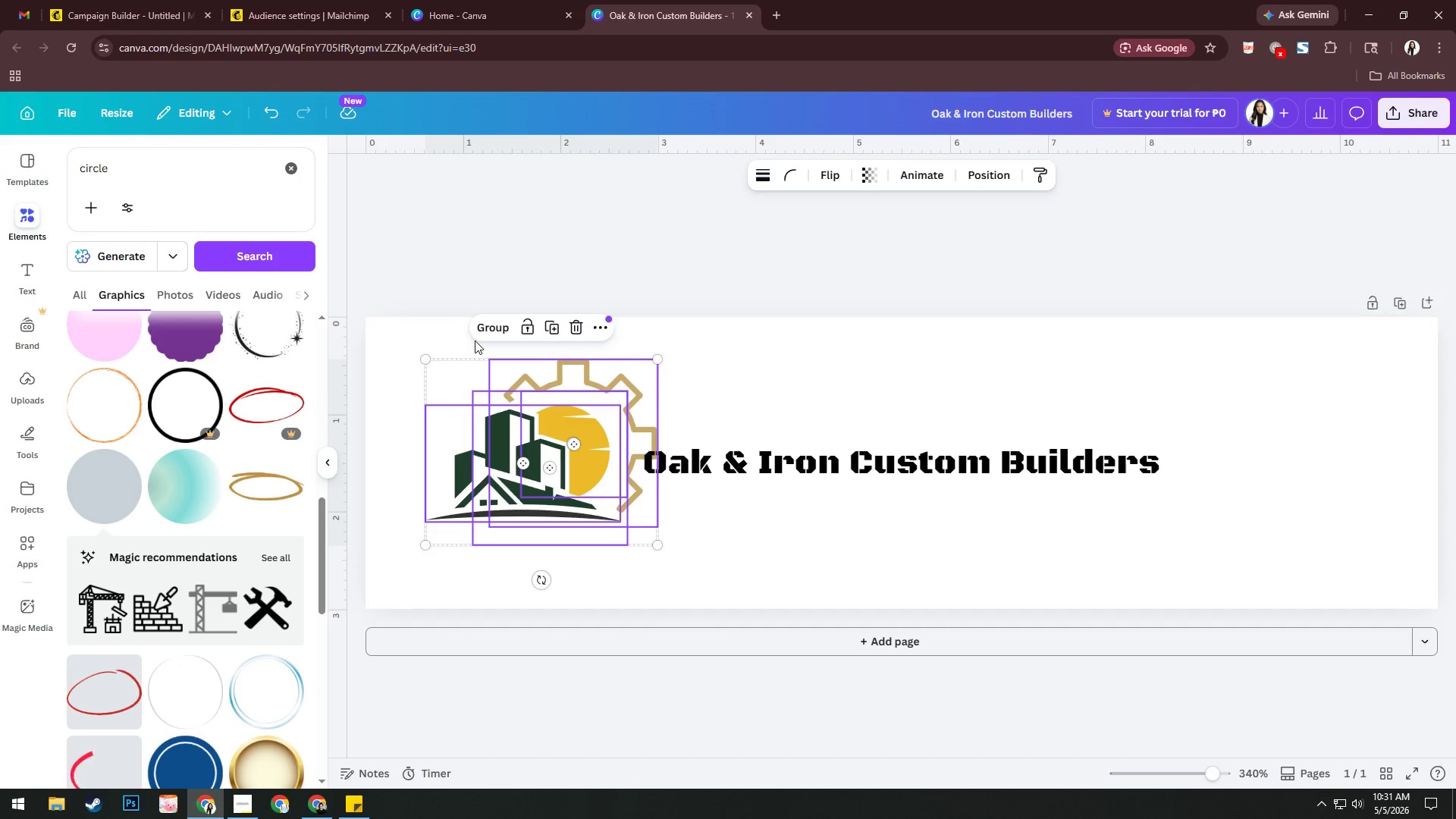 
key(Control+G)
 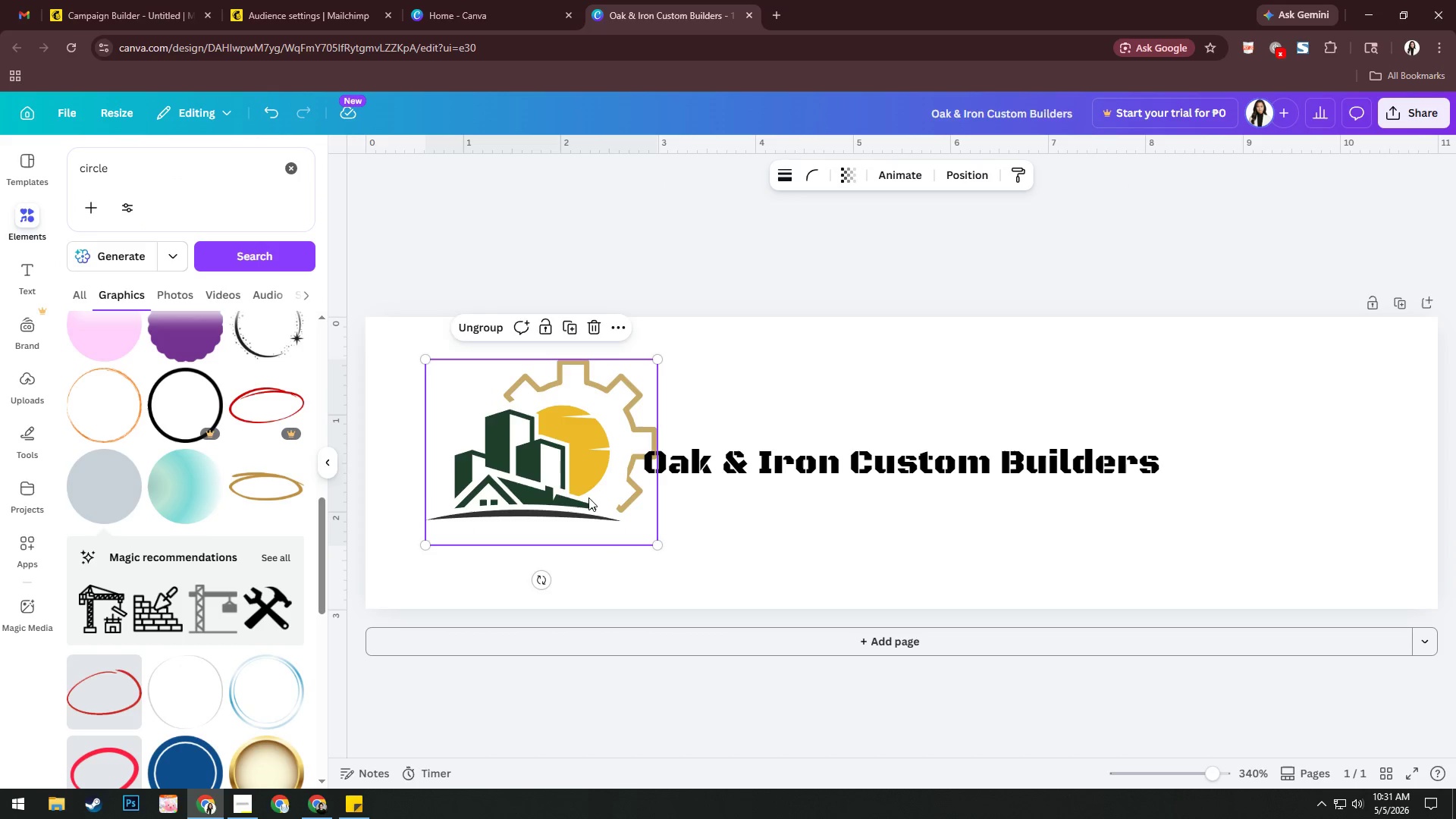 
left_click_drag(start_coordinate=[558, 482], to_coordinate=[1281, 510])
 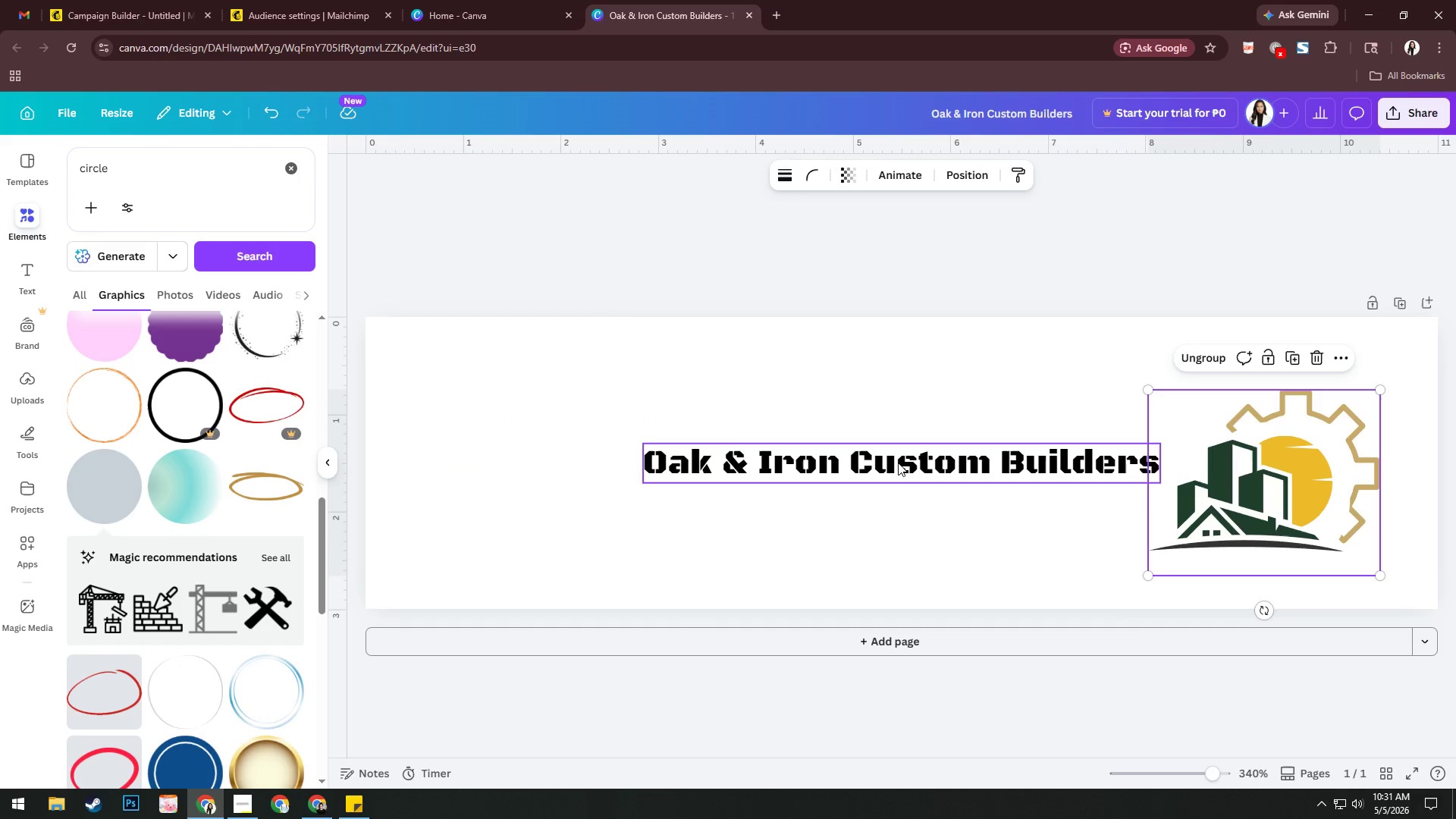 
wait(8.67)
 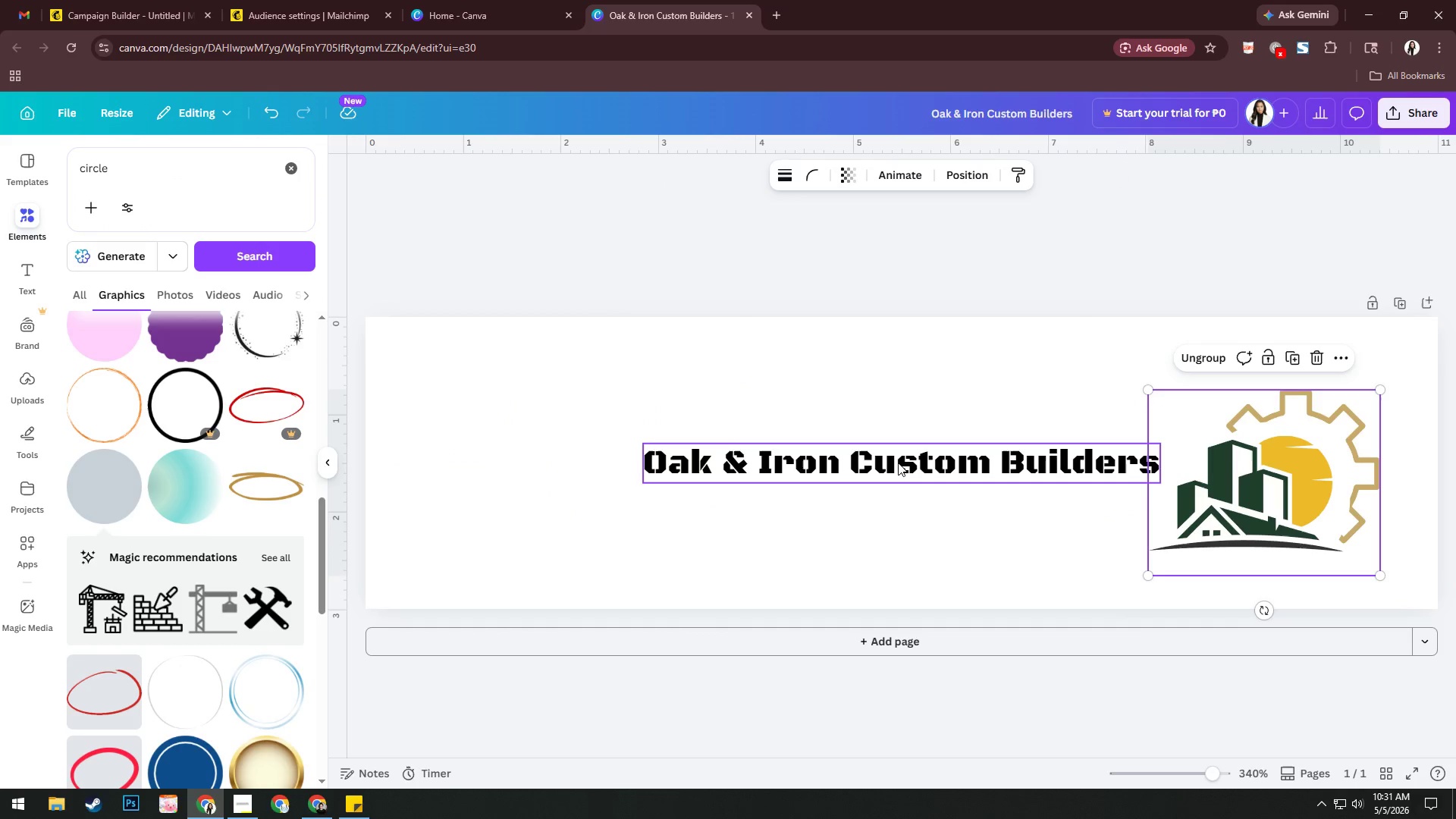 
left_click_drag(start_coordinate=[1152, 573], to_coordinate=[930, 620])
 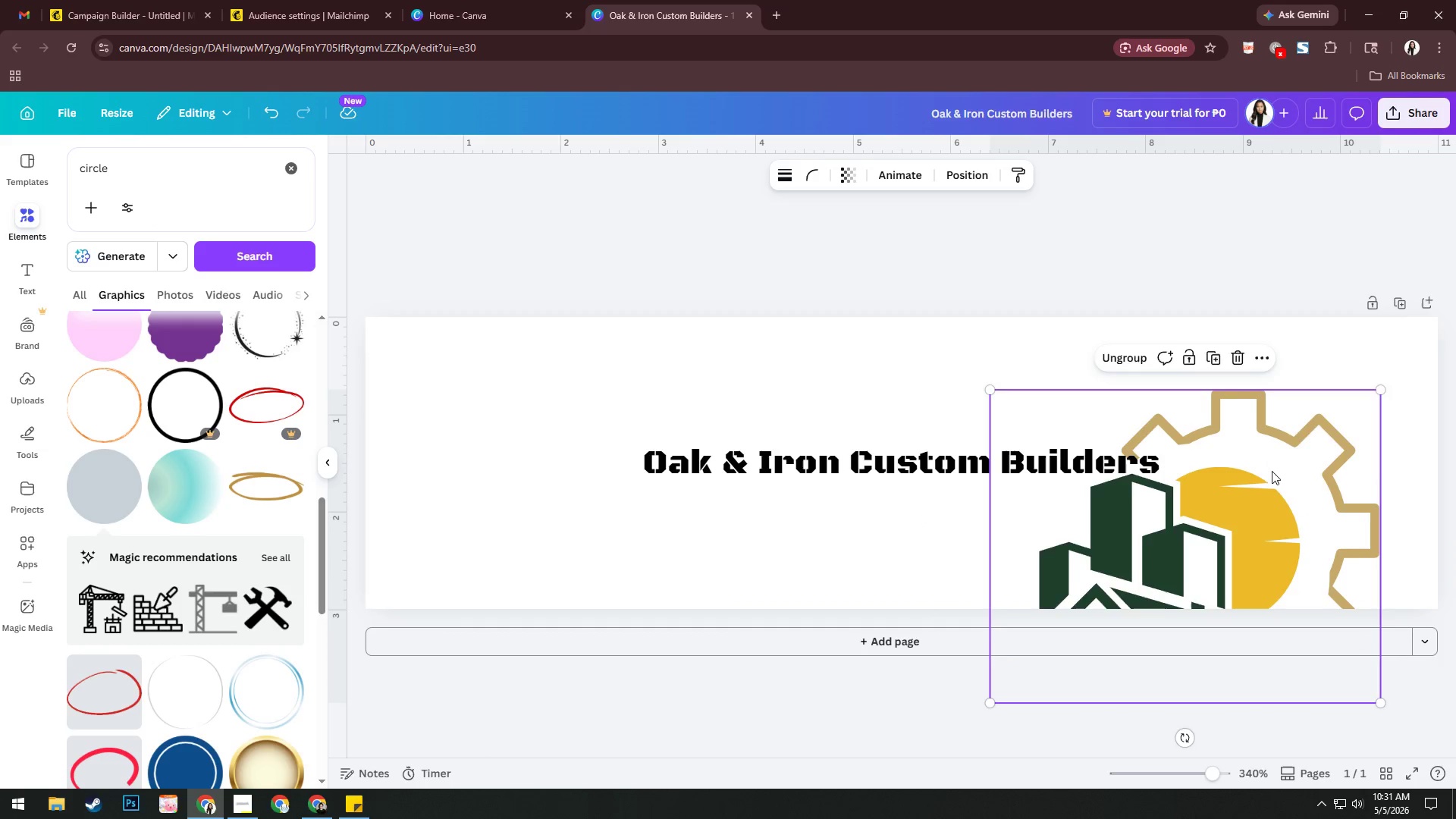 
left_click_drag(start_coordinate=[1288, 455], to_coordinate=[1337, 397])
 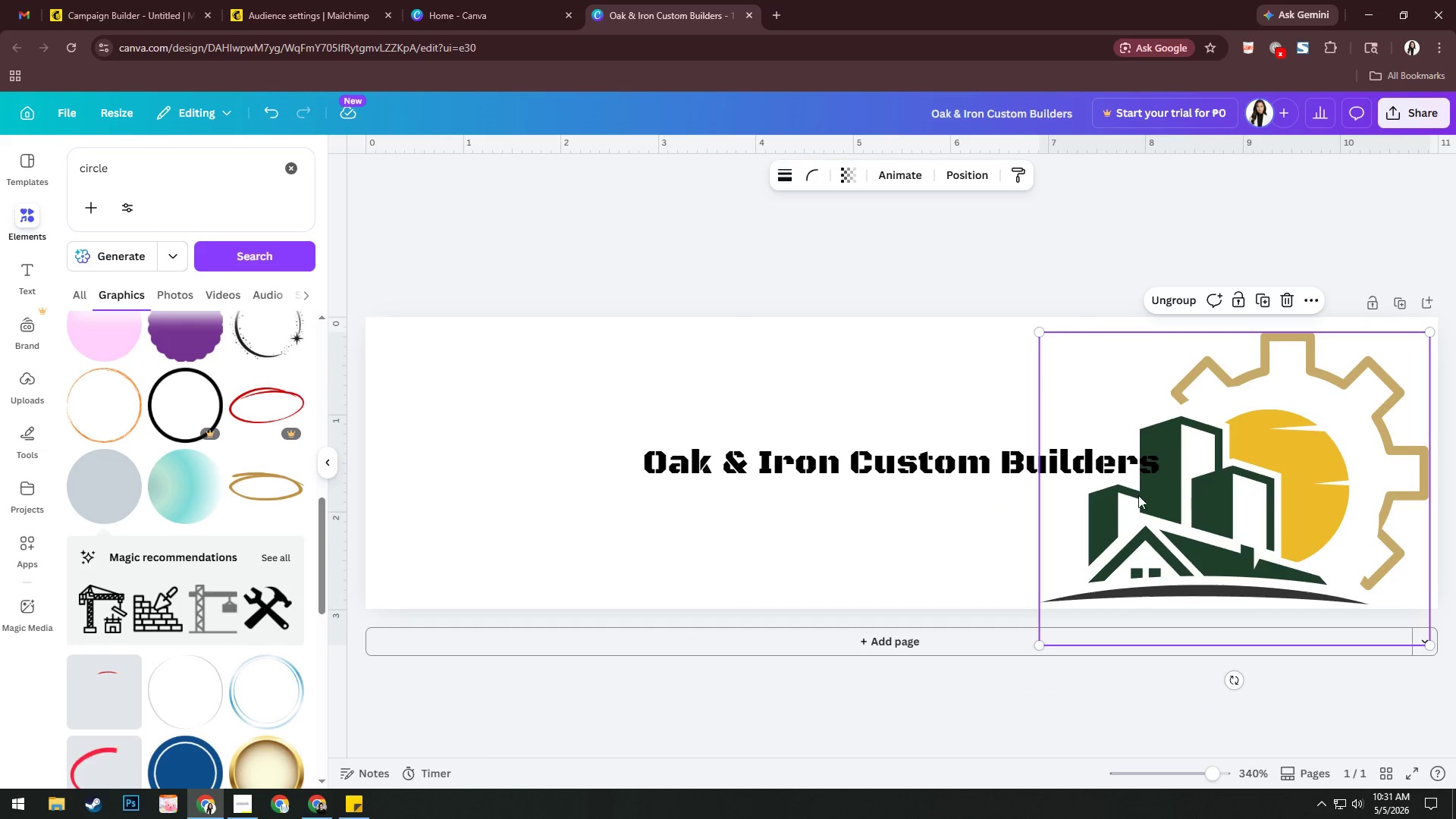 
key(Control+Z)
 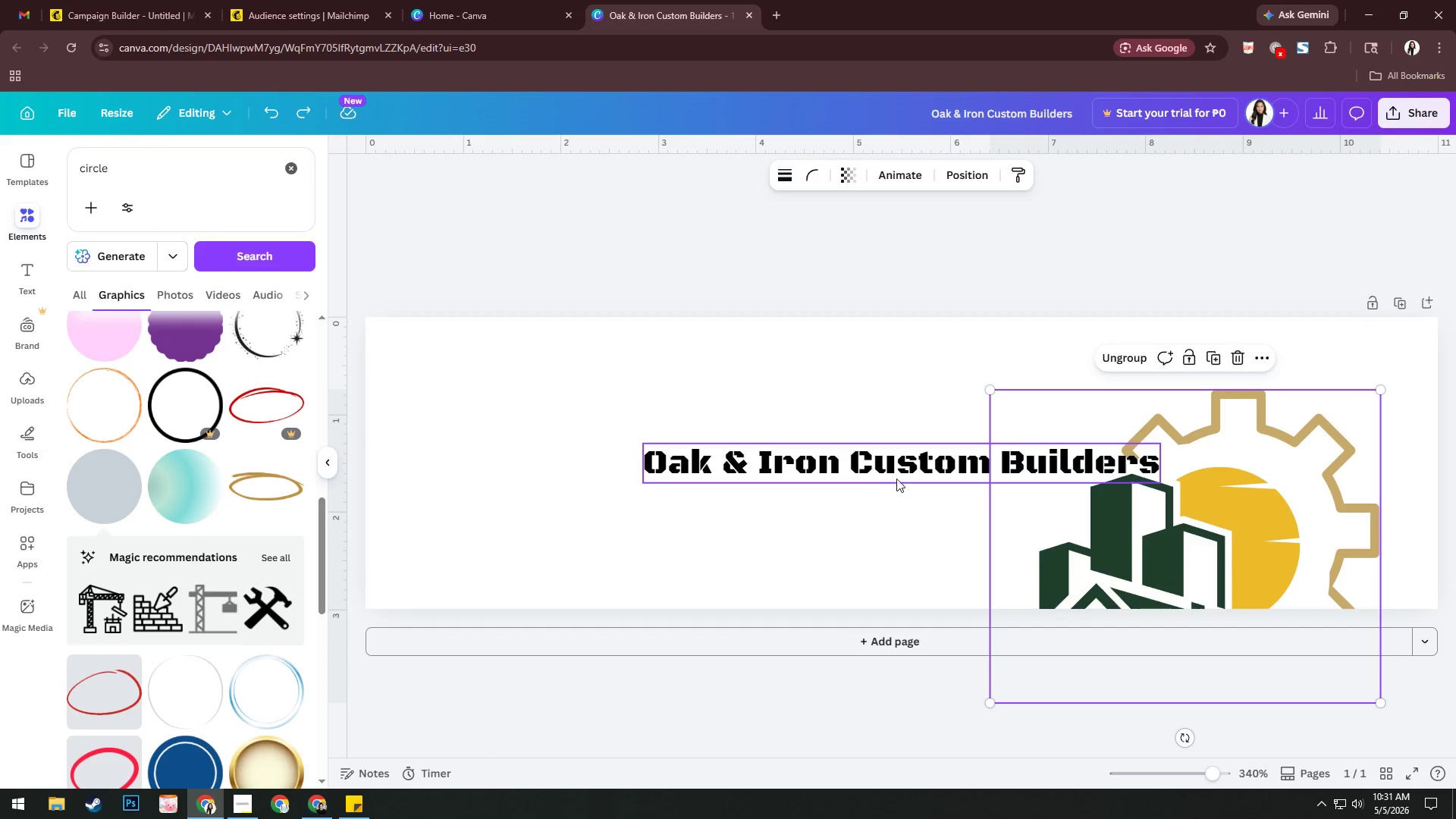 
key(Control+Z)
 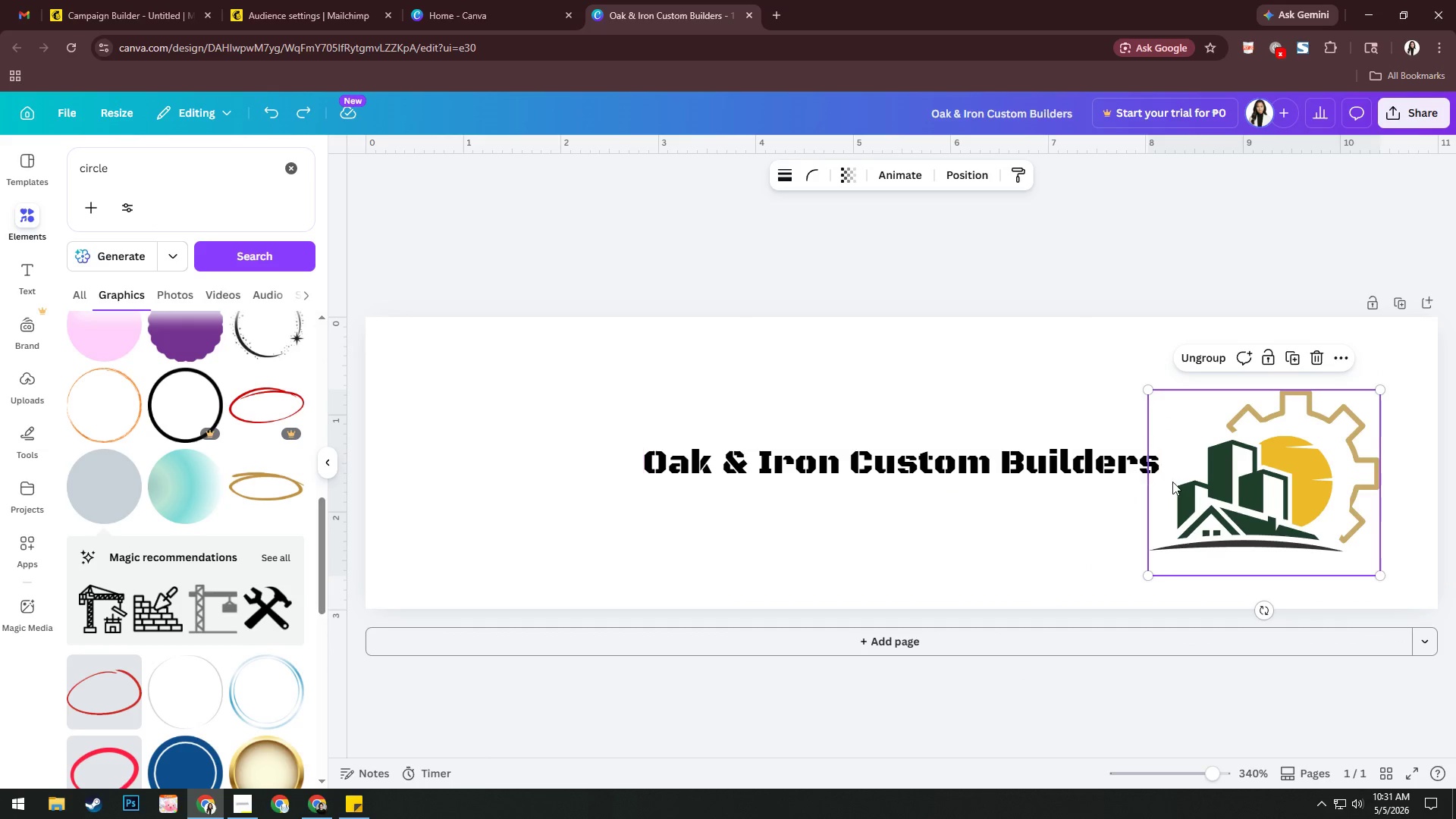 
left_click([978, 455])
 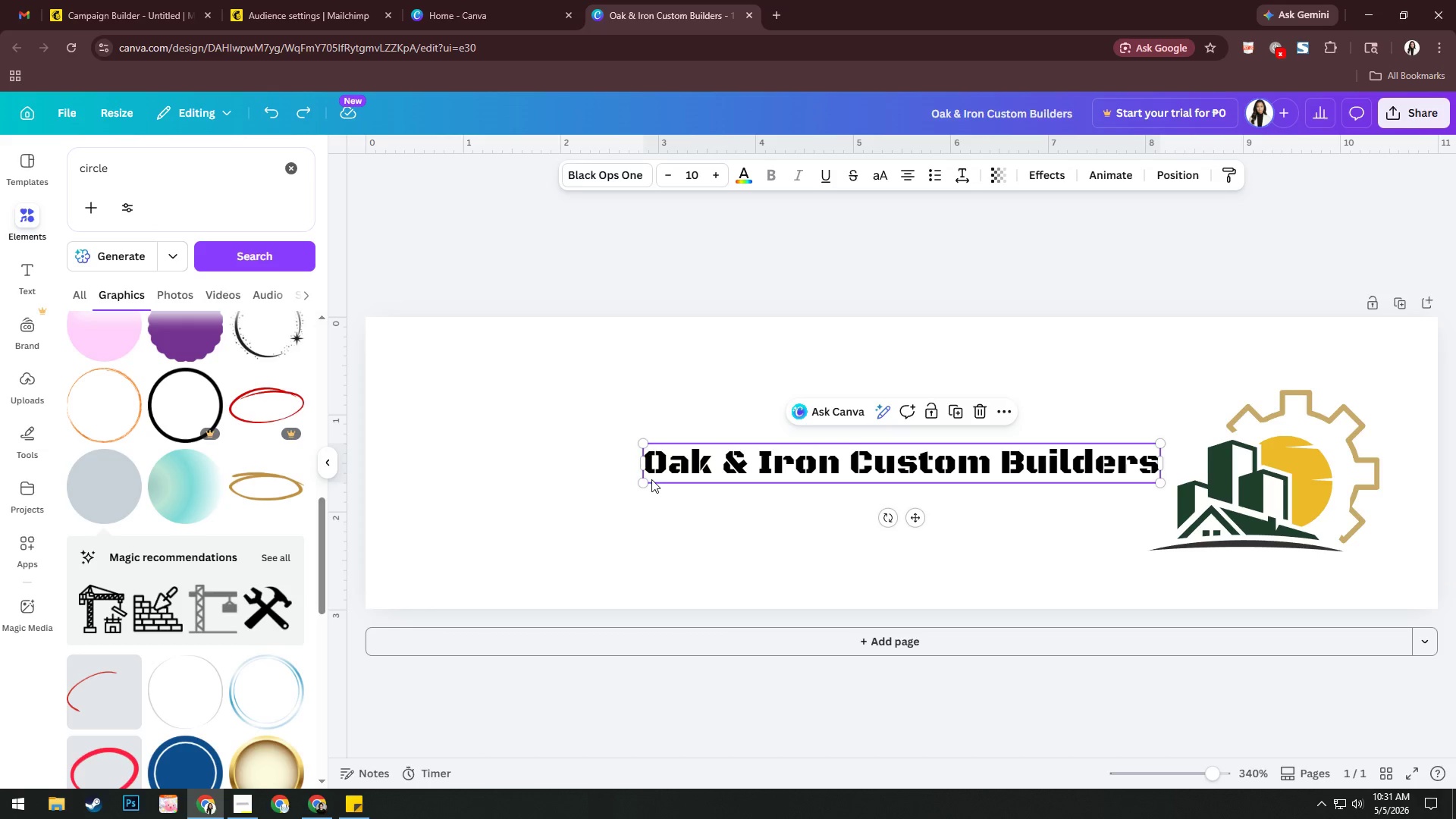 
hold_key(key=AltLeft, duration=1.98)
 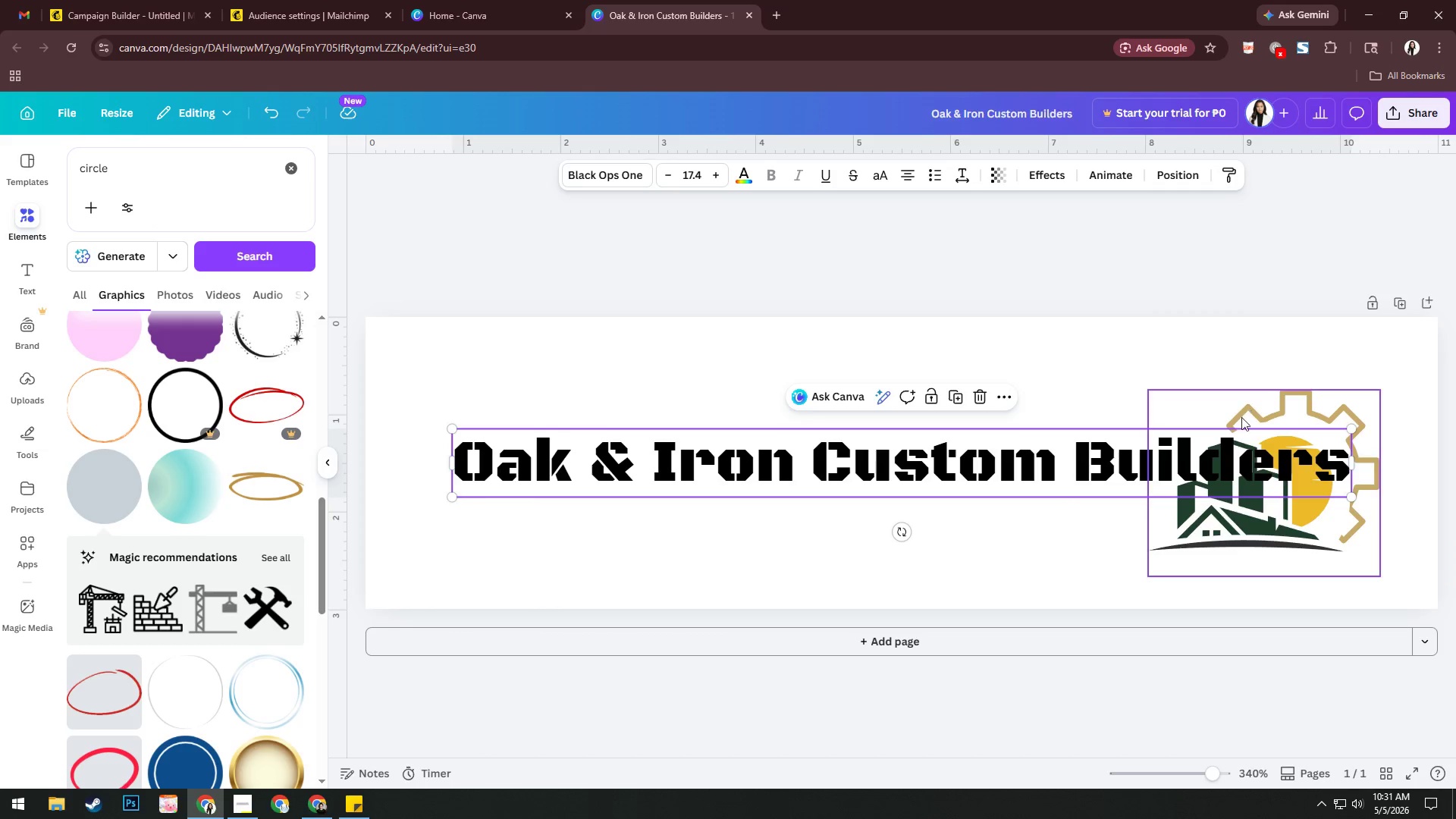 
key(Alt+Shift+ShiftLeft)
 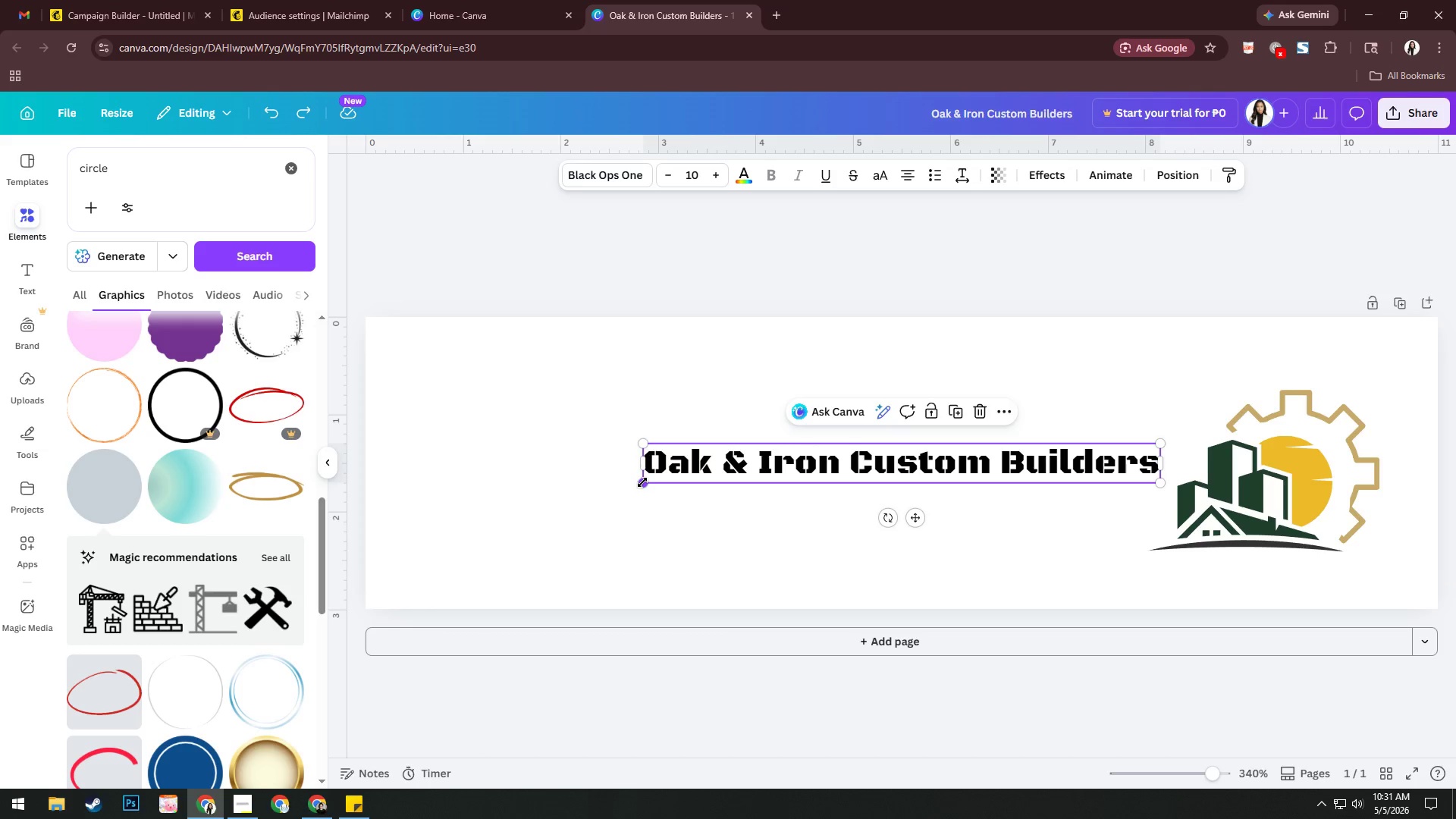 
left_click_drag(start_coordinate=[642, 482], to_coordinate=[455, 545])
 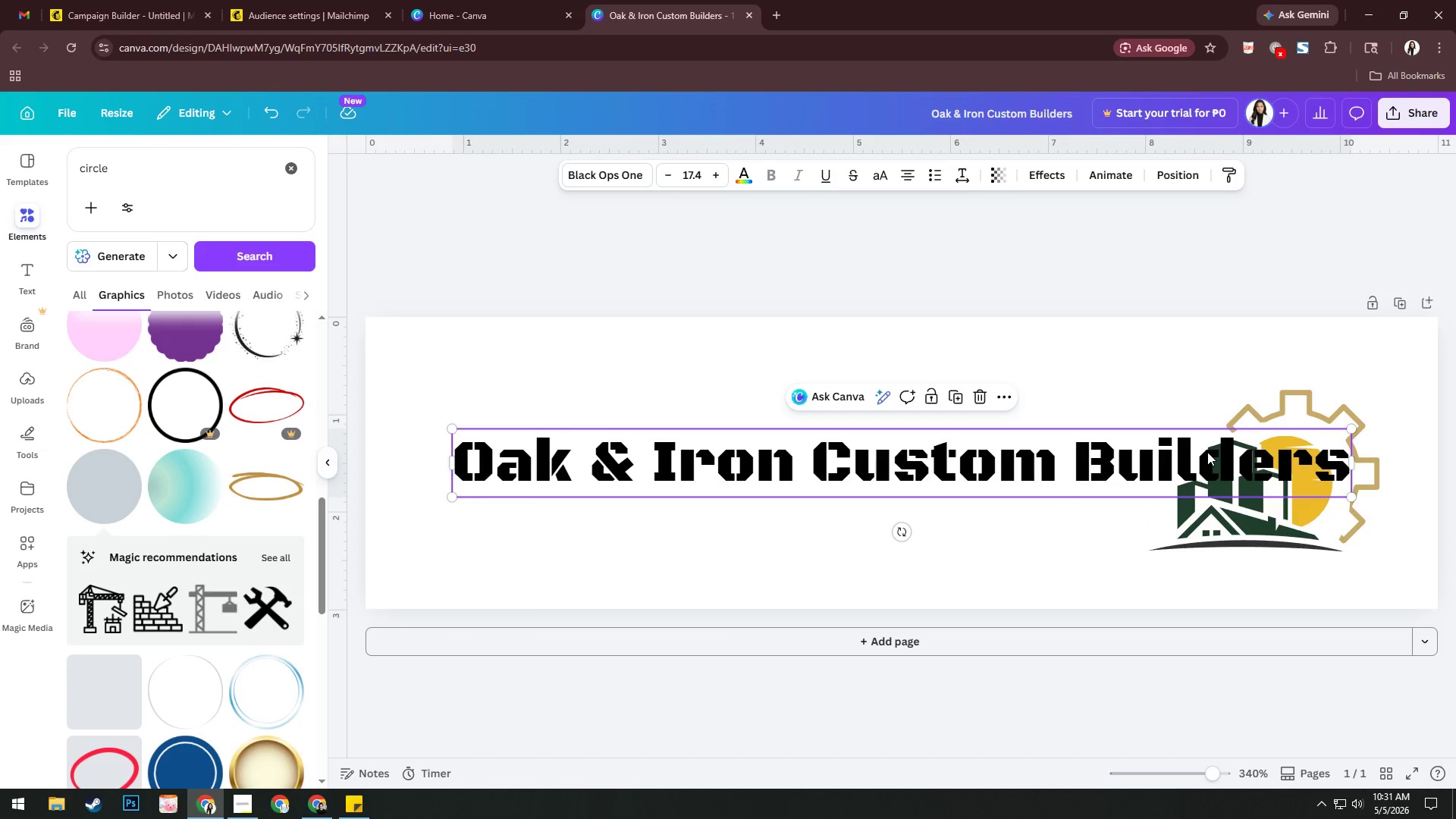 
left_click_drag(start_coordinate=[1203, 466], to_coordinate=[1188, 550])
 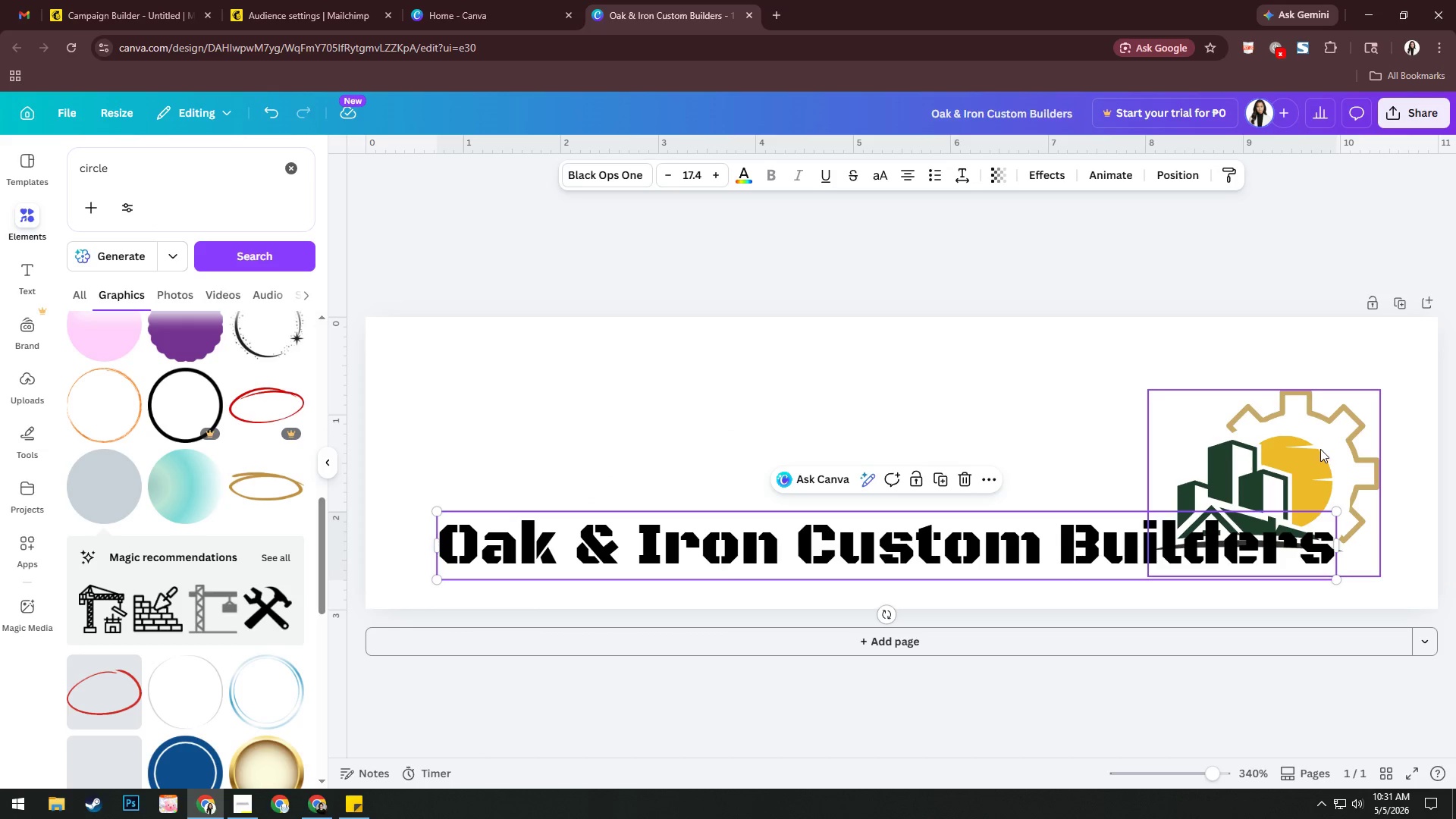 
left_click_drag(start_coordinate=[1321, 448], to_coordinate=[910, 422])
 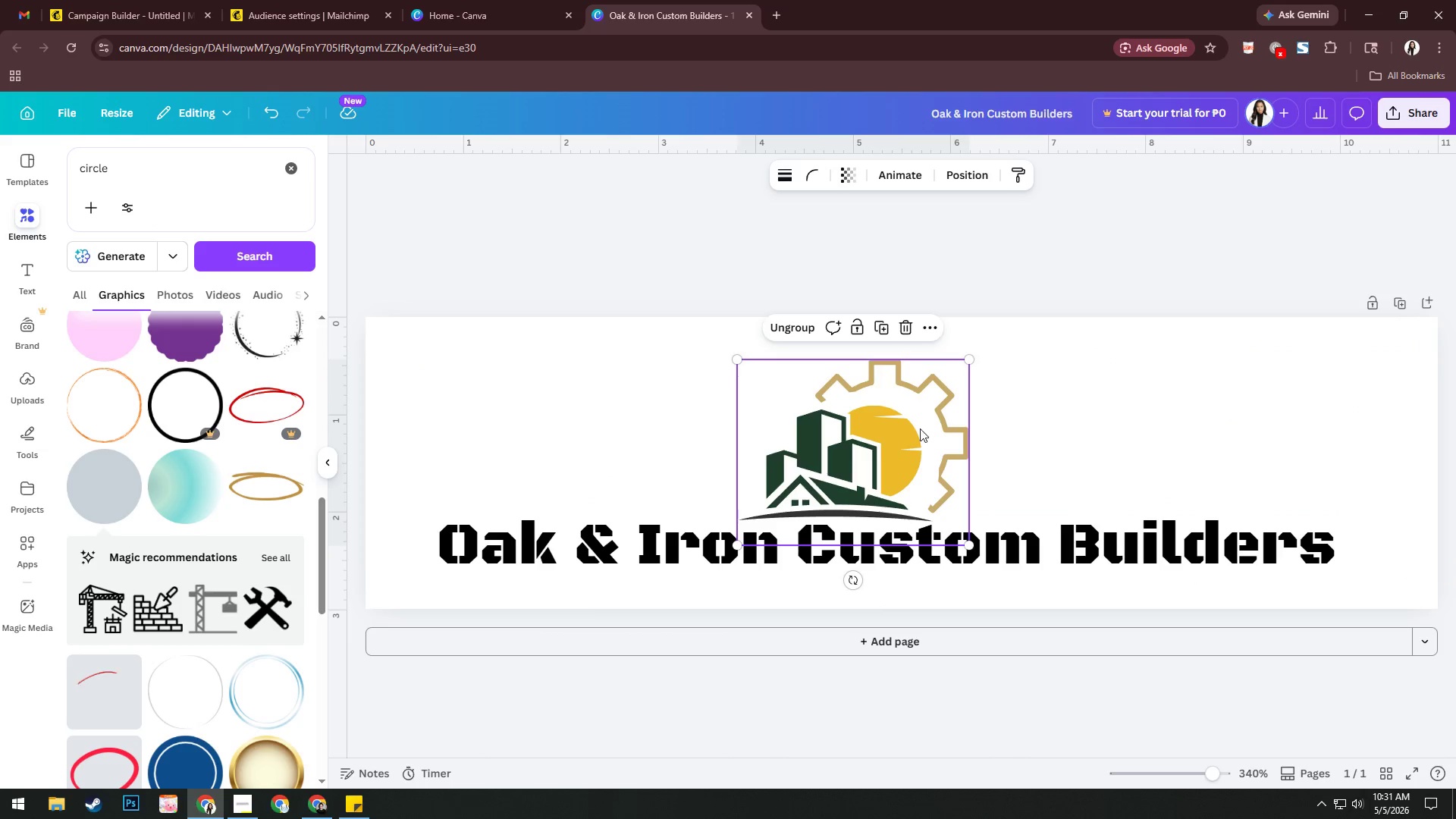 
hold_key(key=ShiftLeft, duration=1.5)
left_click_drag(start_coordinate=[968, 542], to_coordinate=[971, 553])
 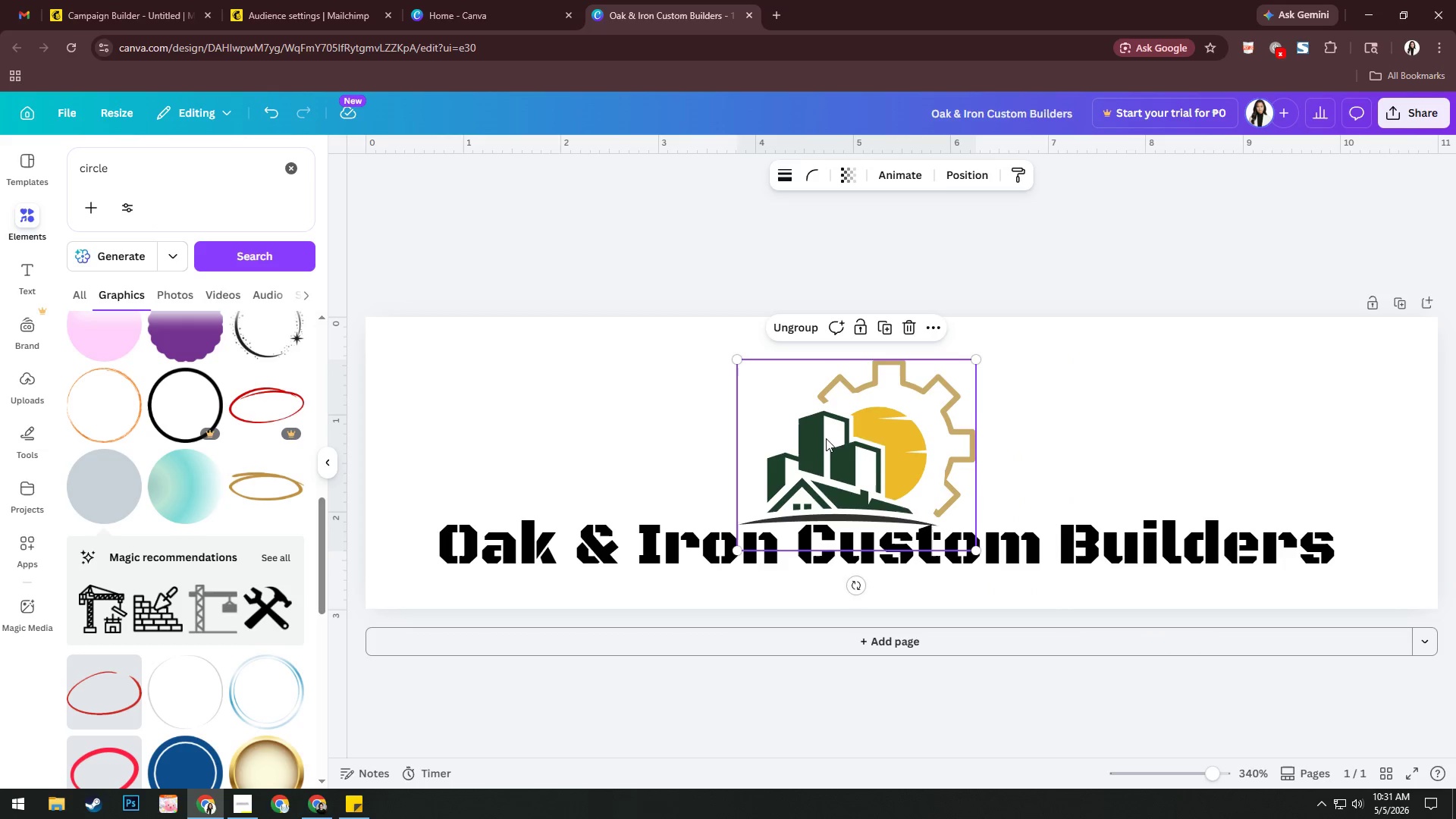 
hold_key(key=ShiftLeft, duration=1.52)
 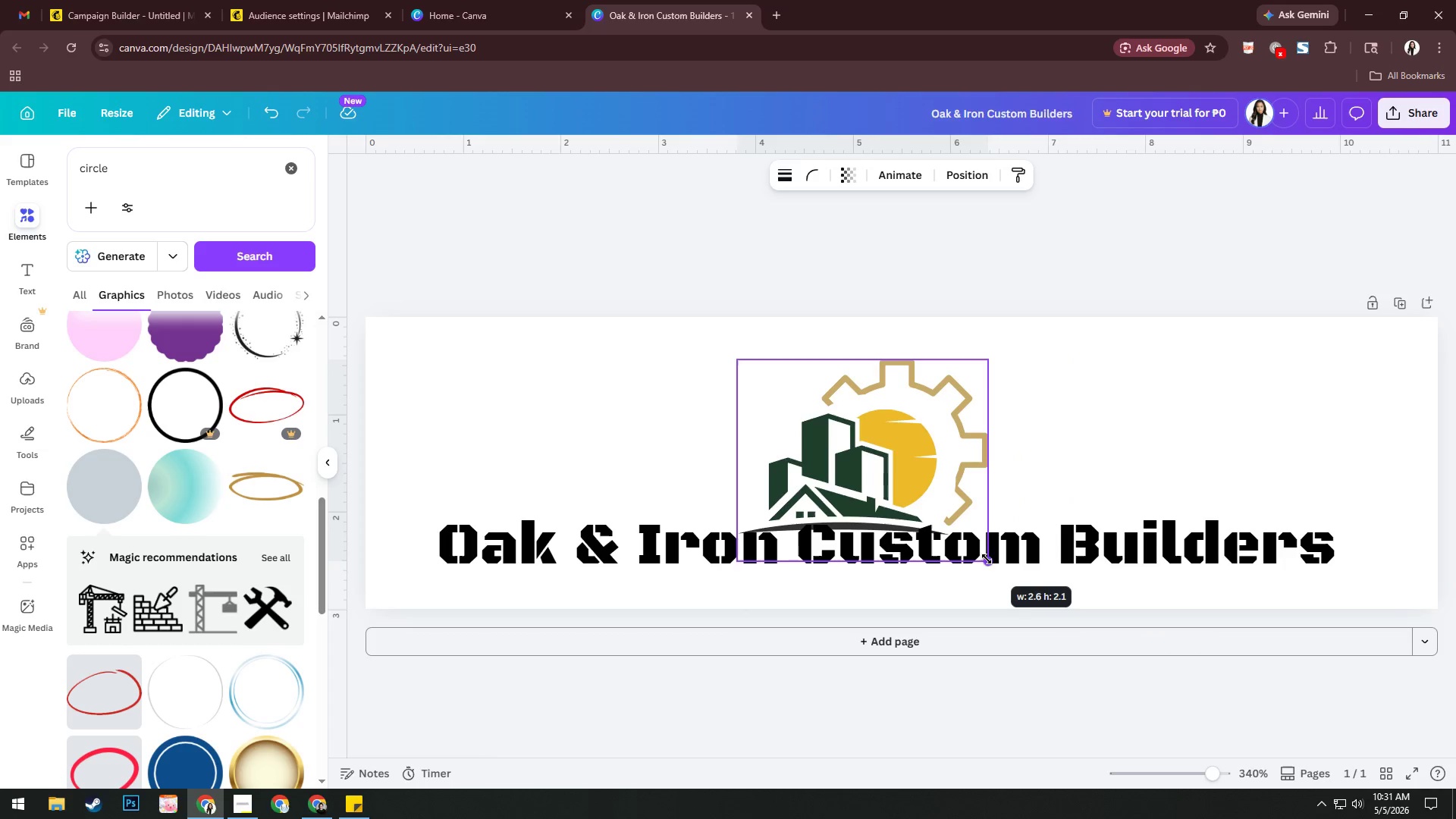 
hold_key(key=ShiftLeft, duration=1.47)
 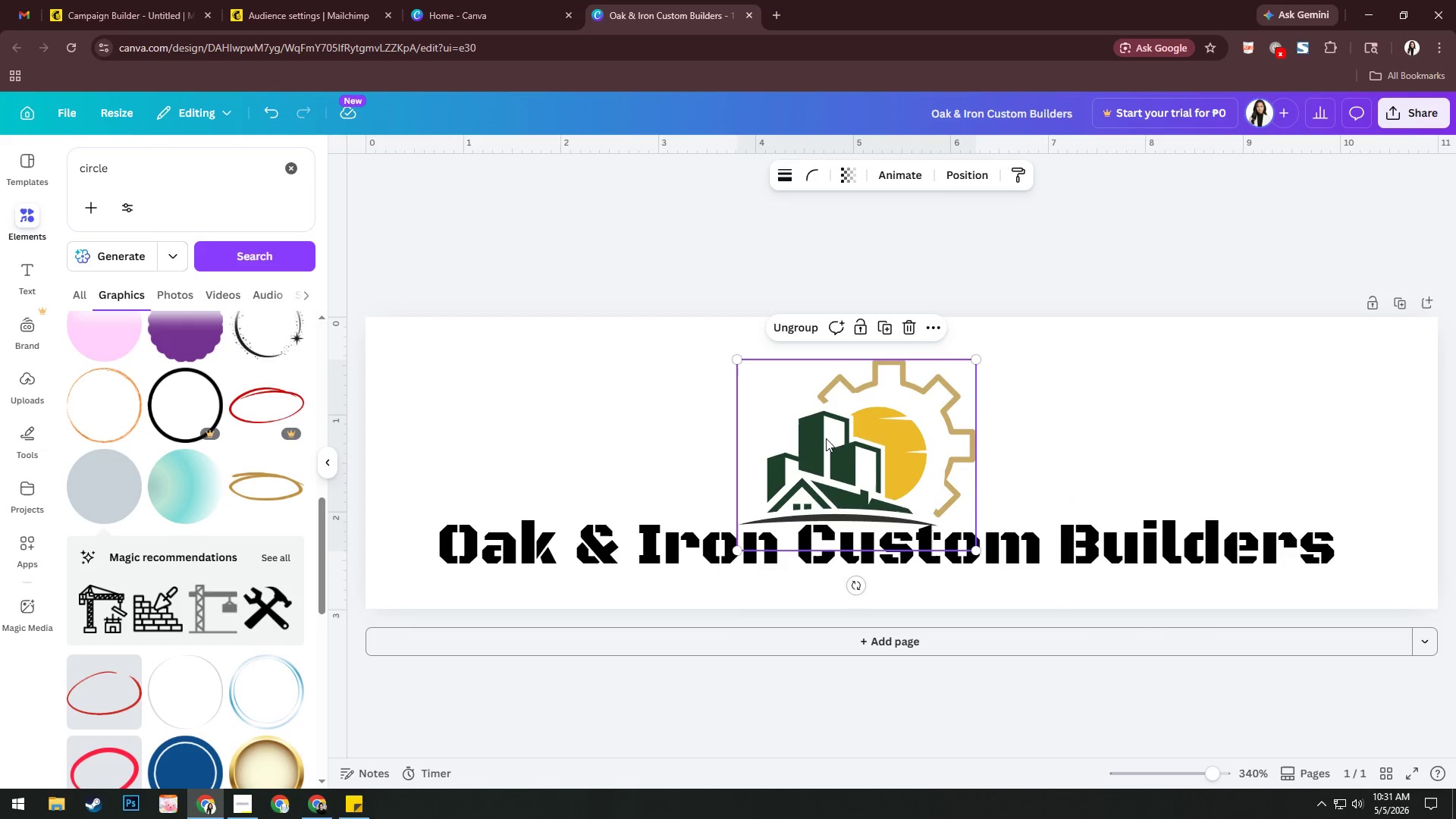 
left_click_drag(start_coordinate=[846, 439], to_coordinate=[839, 446])
 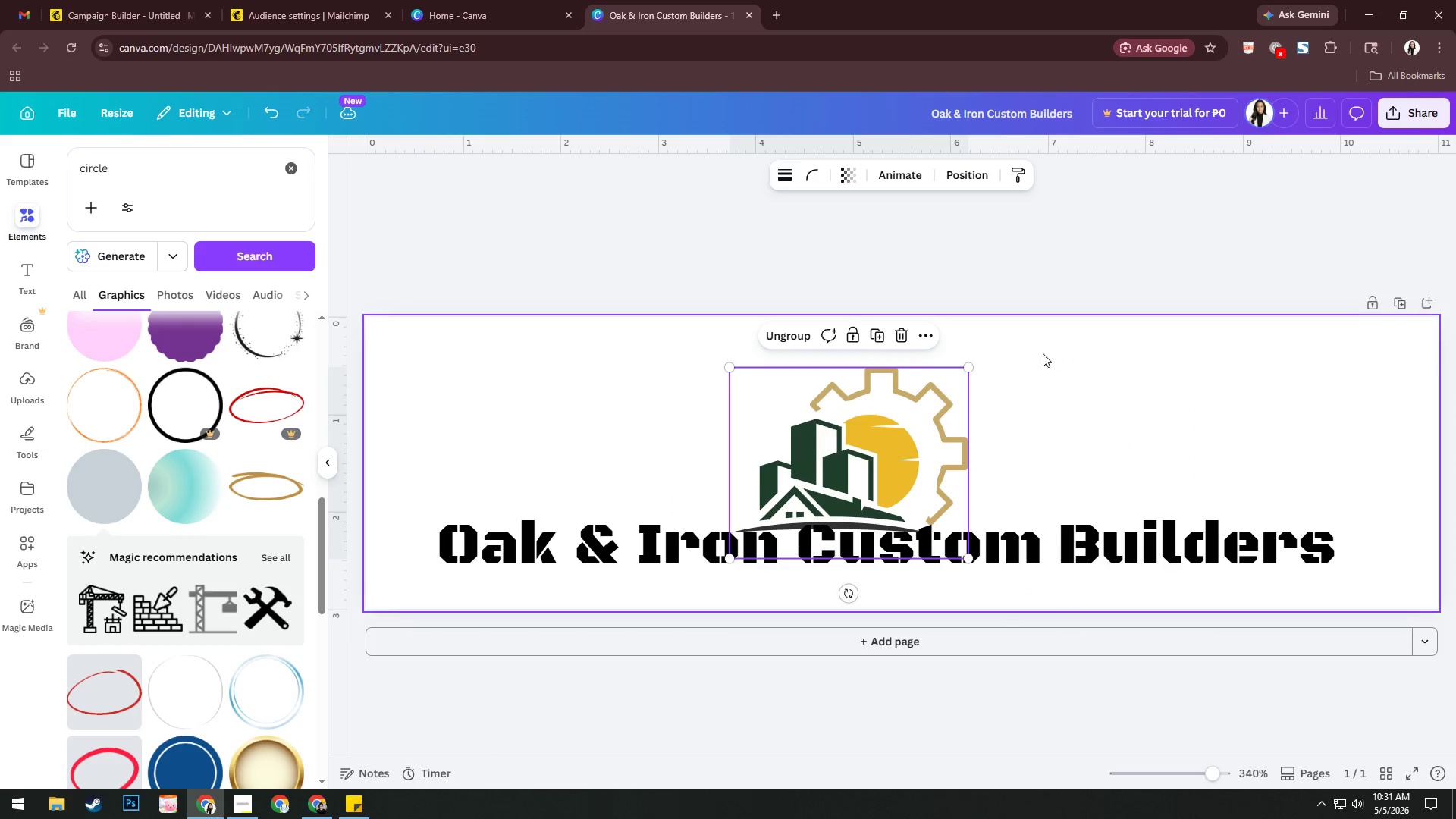 
hold_key(key=ShiftLeft, duration=1.26)
left_click_drag(start_coordinate=[966, 361], to_coordinate=[1048, 344])
 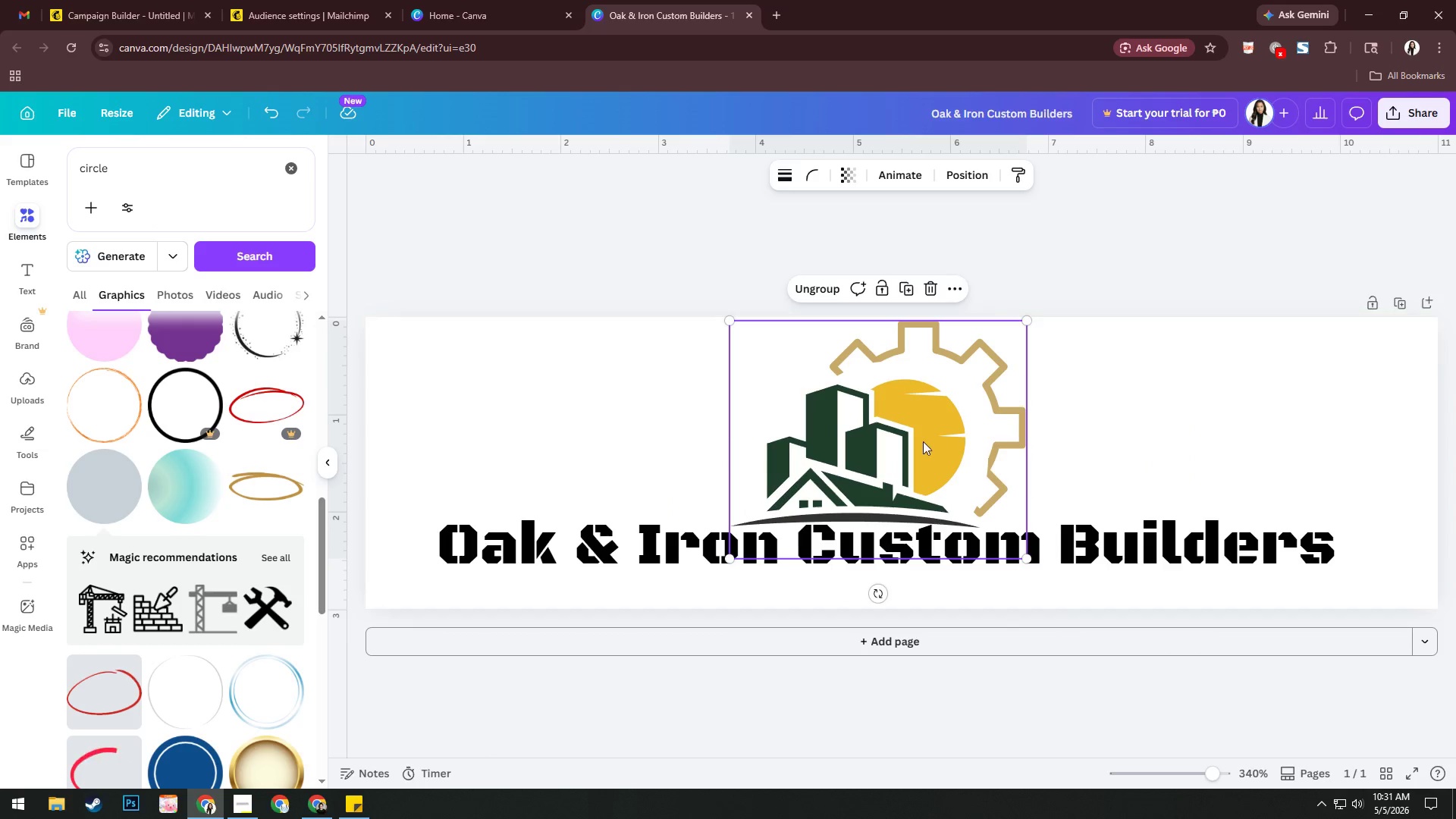 
left_click_drag(start_coordinate=[922, 441], to_coordinate=[927, 441])
 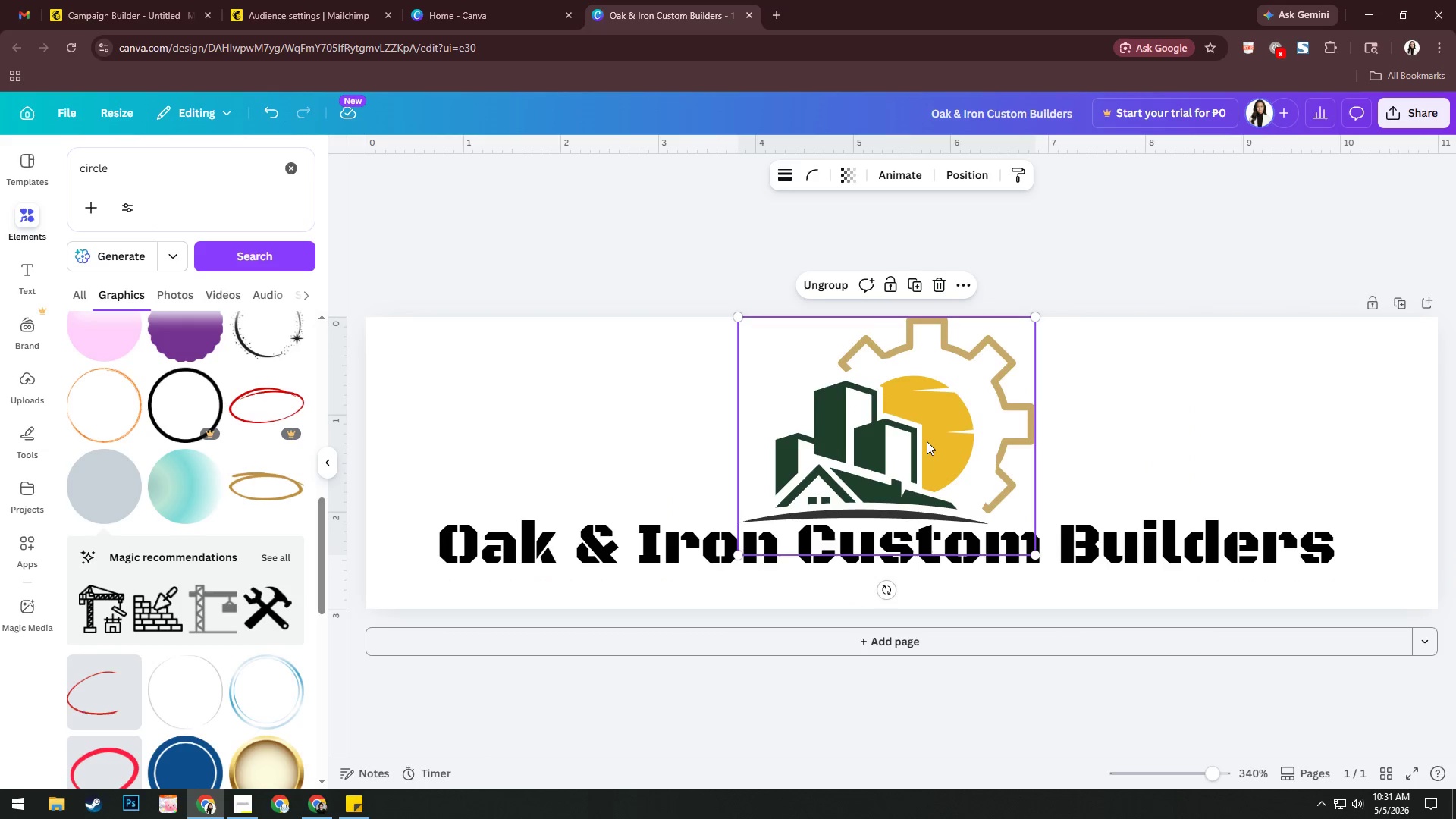 
key(ArrowLeft)
 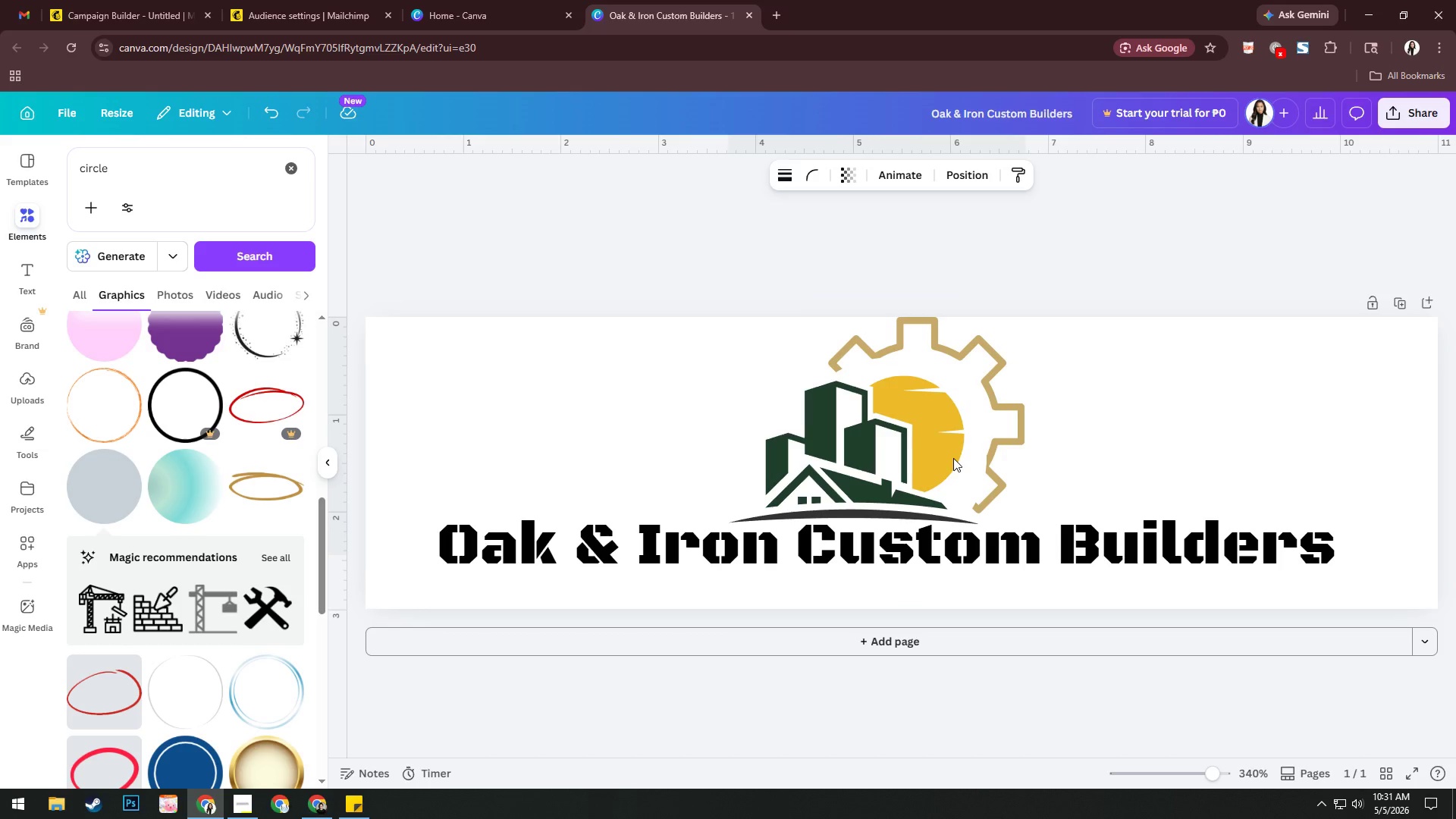 
key(ArrowLeft)
 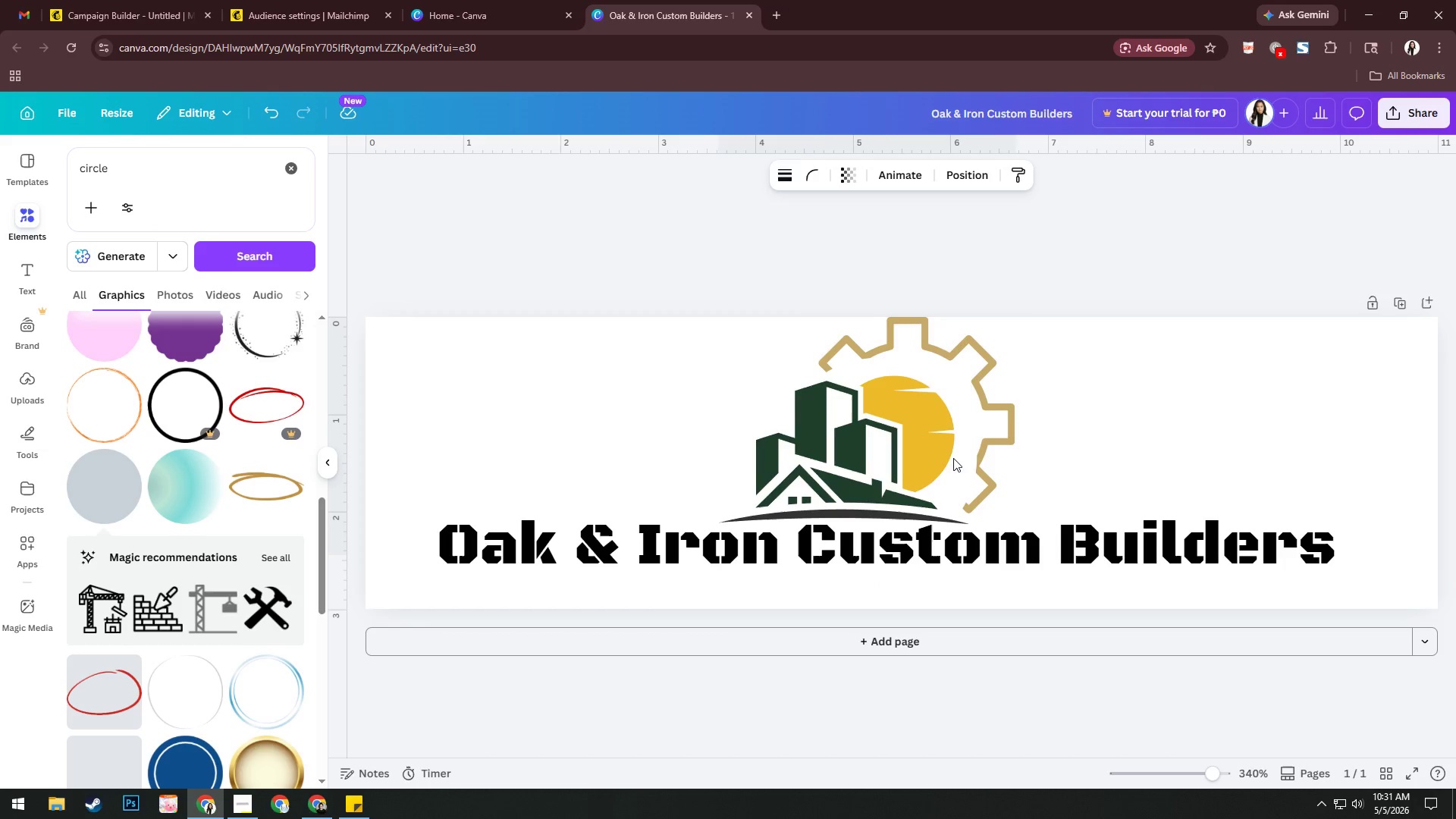 
key(ArrowLeft)
 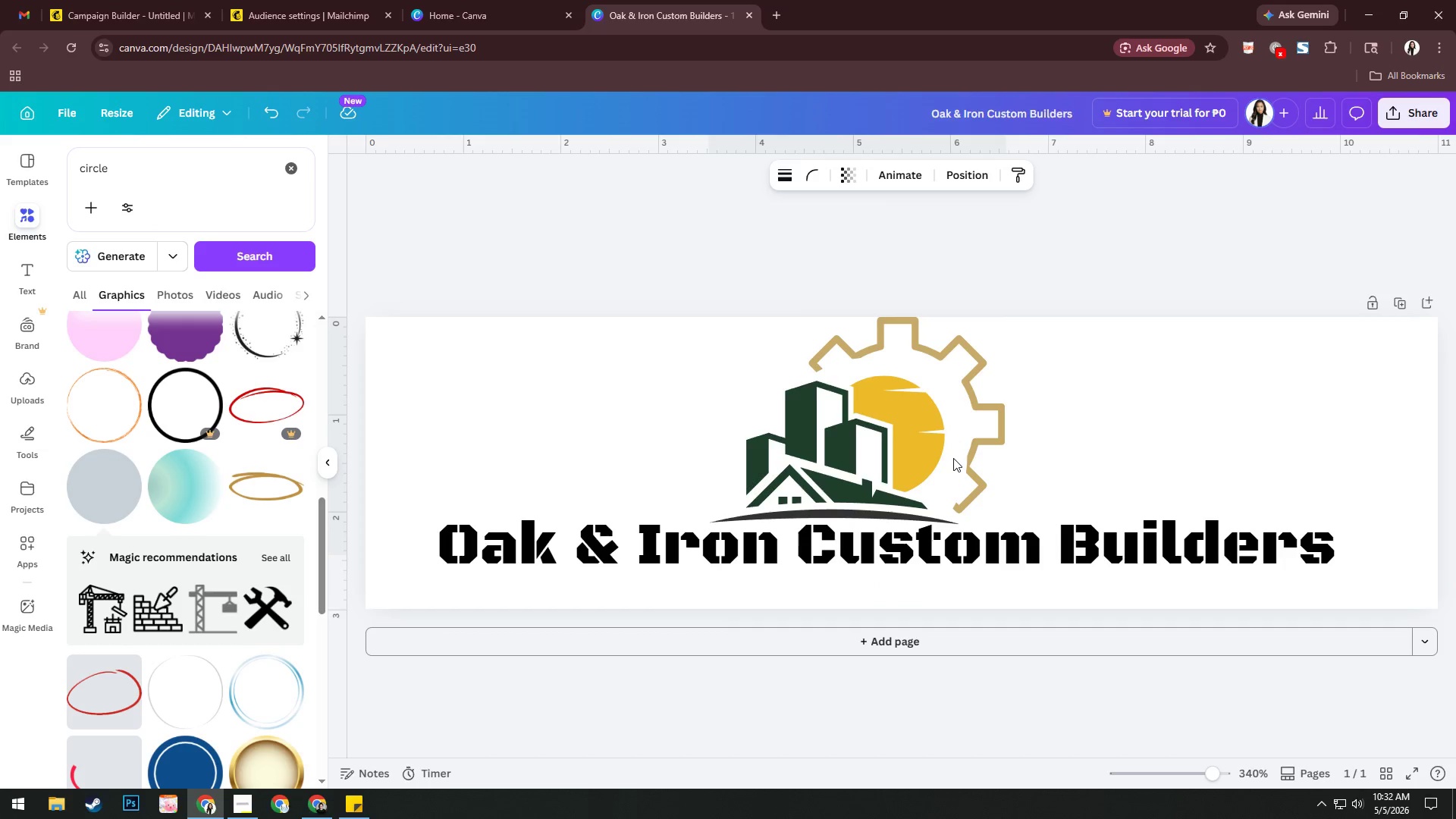 
key(ArrowDown)
 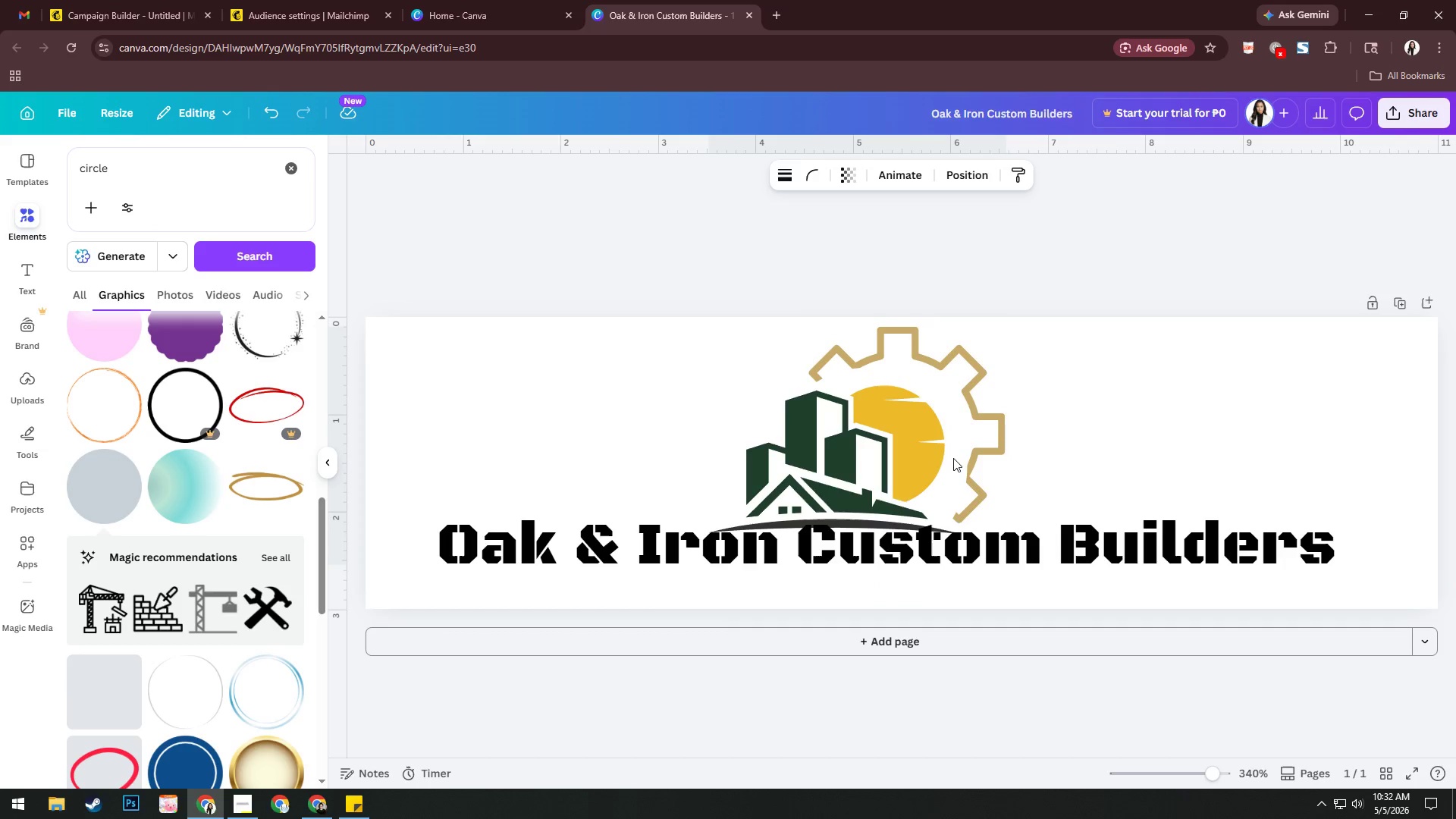 
key(ArrowRight)
 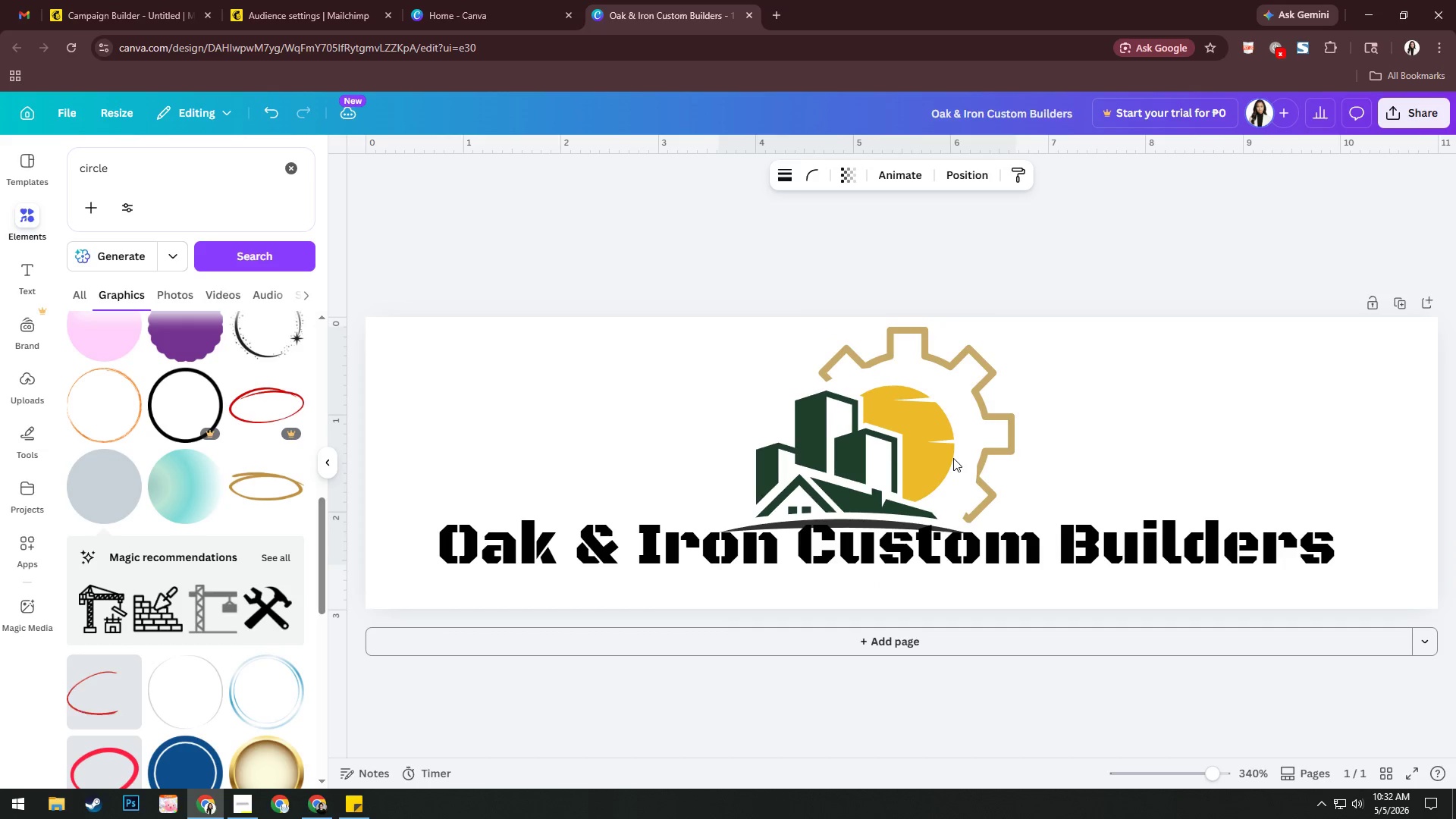 
key(ArrowRight)
 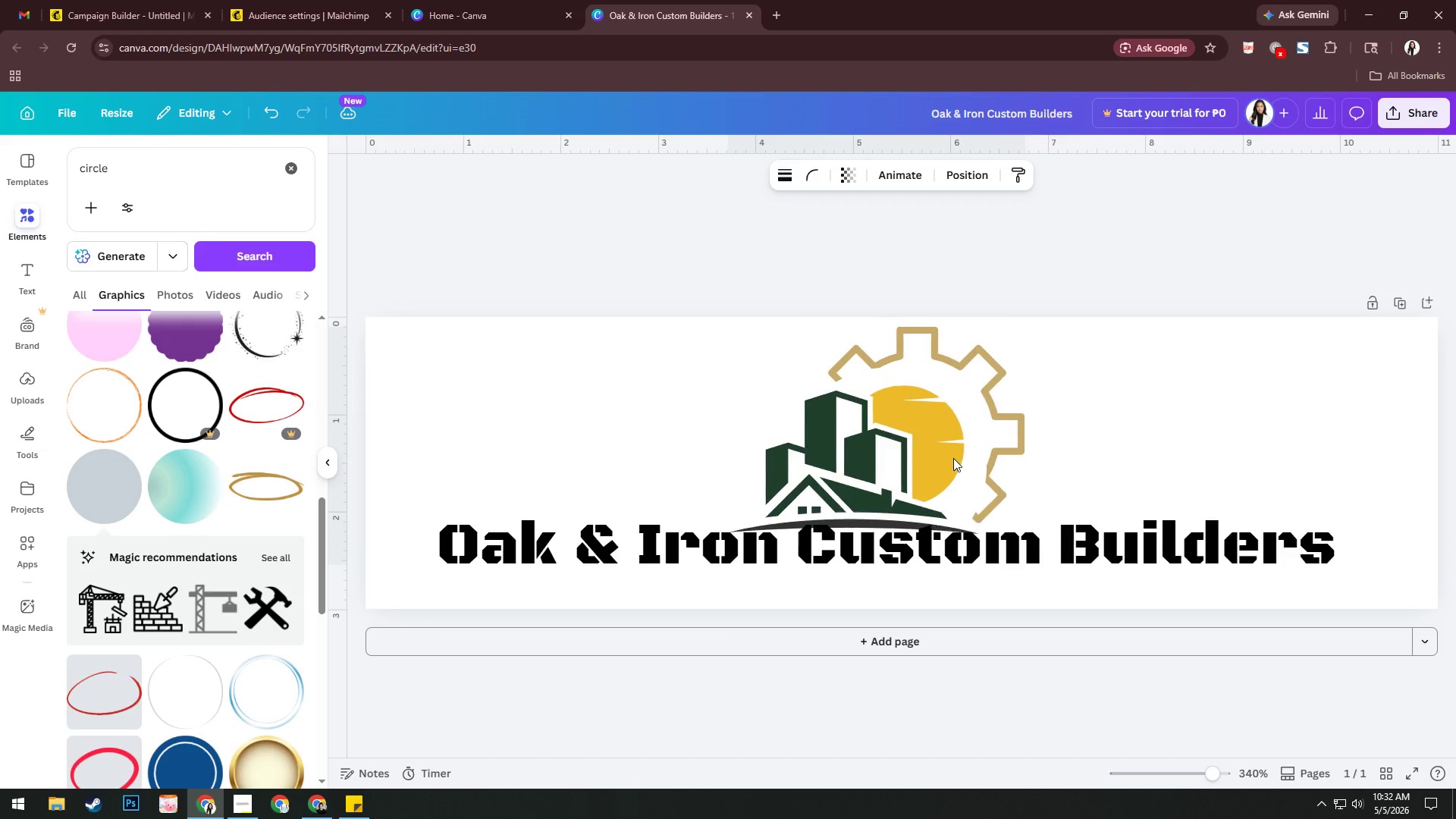 
key(ArrowUp)
 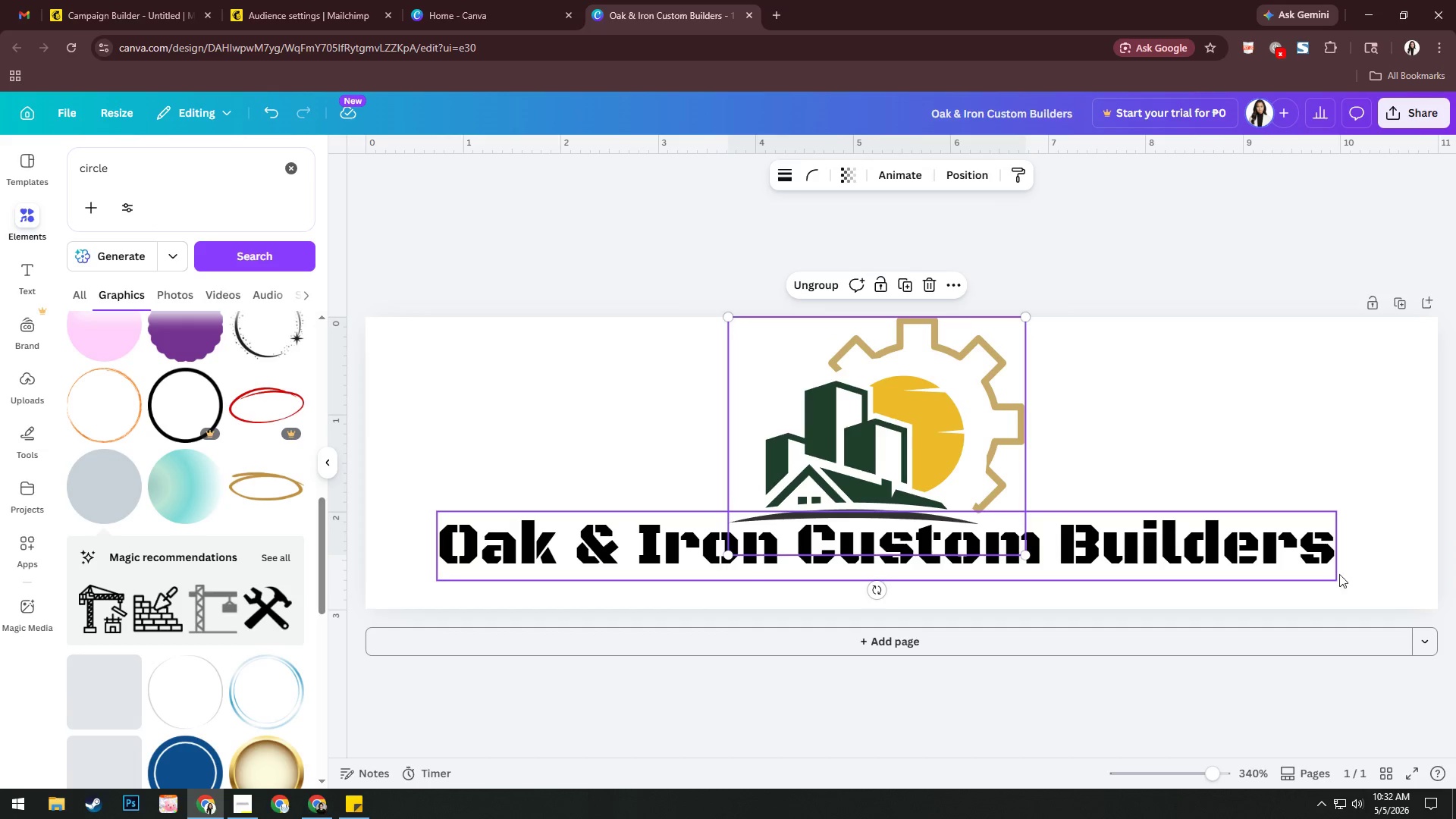 
left_click_drag(start_coordinate=[1164, 567], to_coordinate=[1165, 582])
 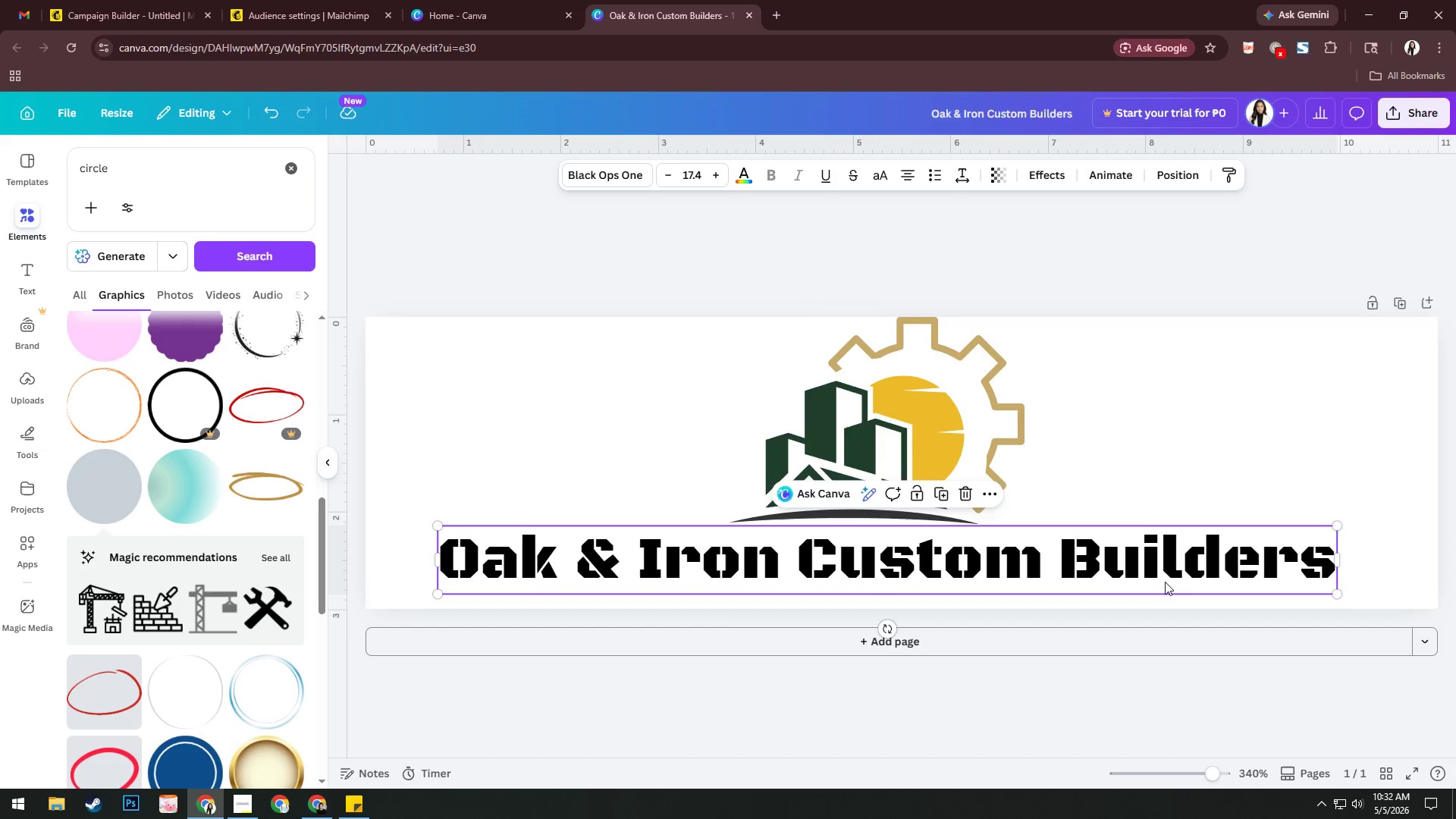 
key(ArrowDown)
 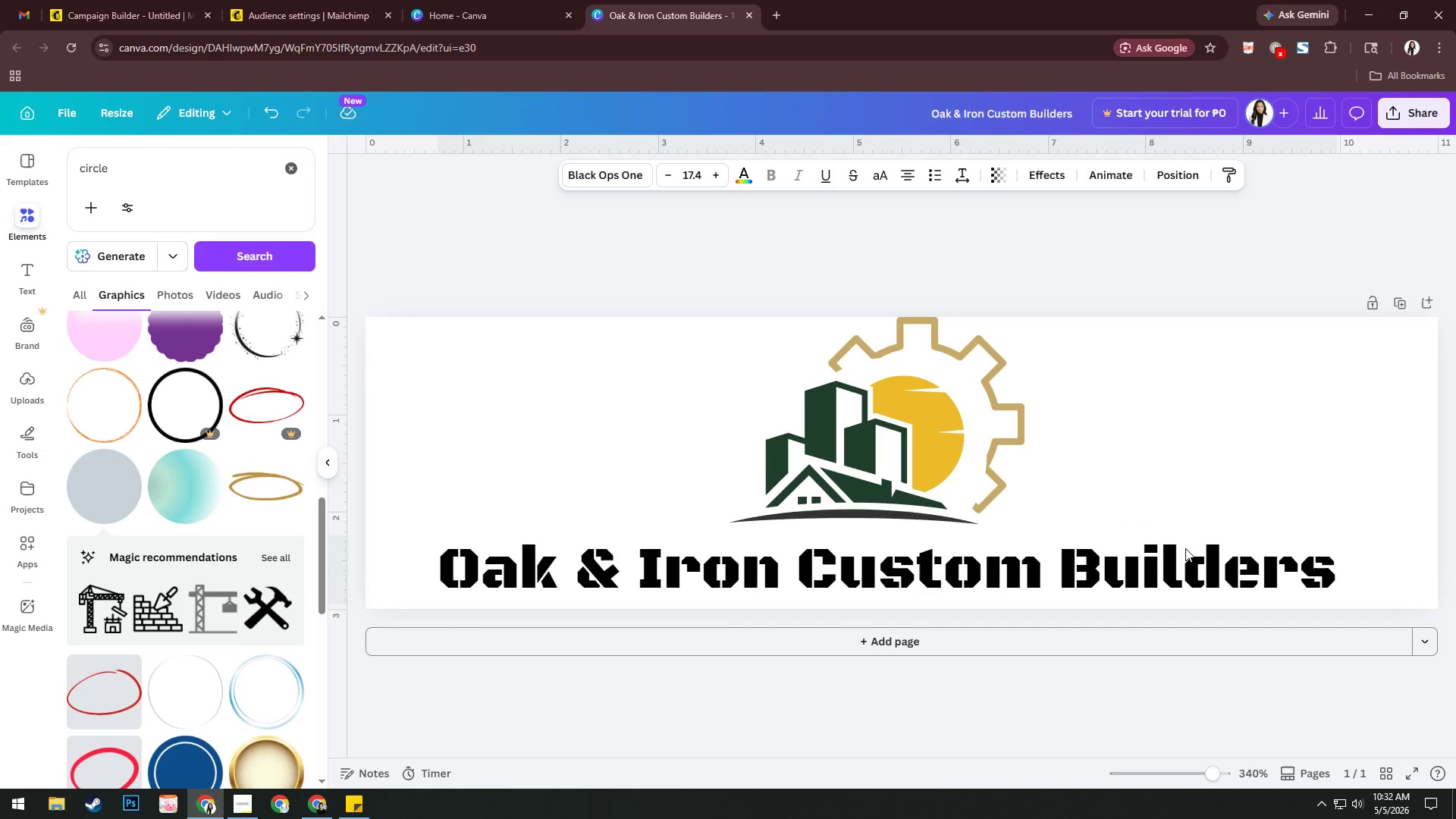 
key(ArrowDown)
 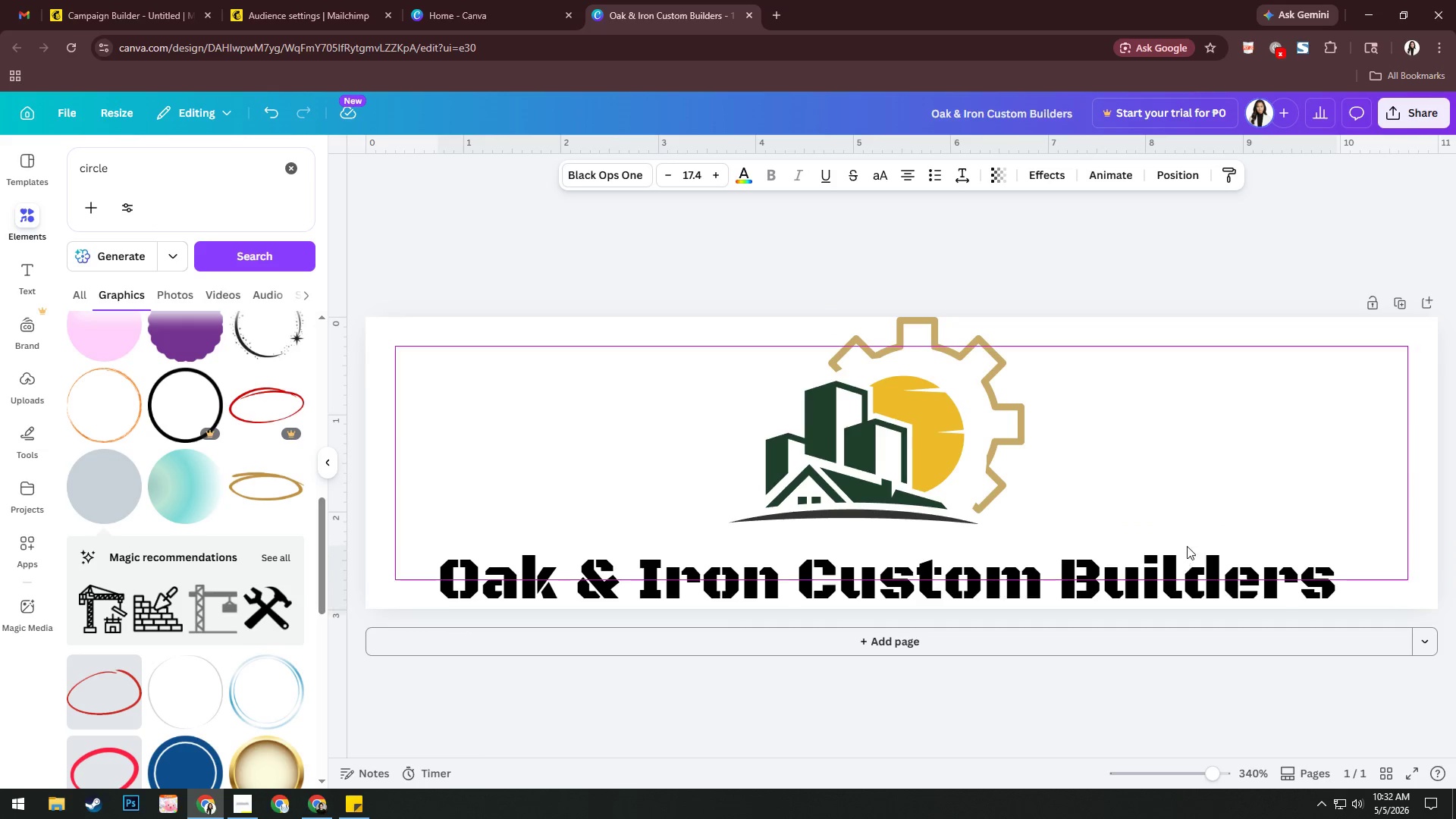 
key(ArrowDown)
 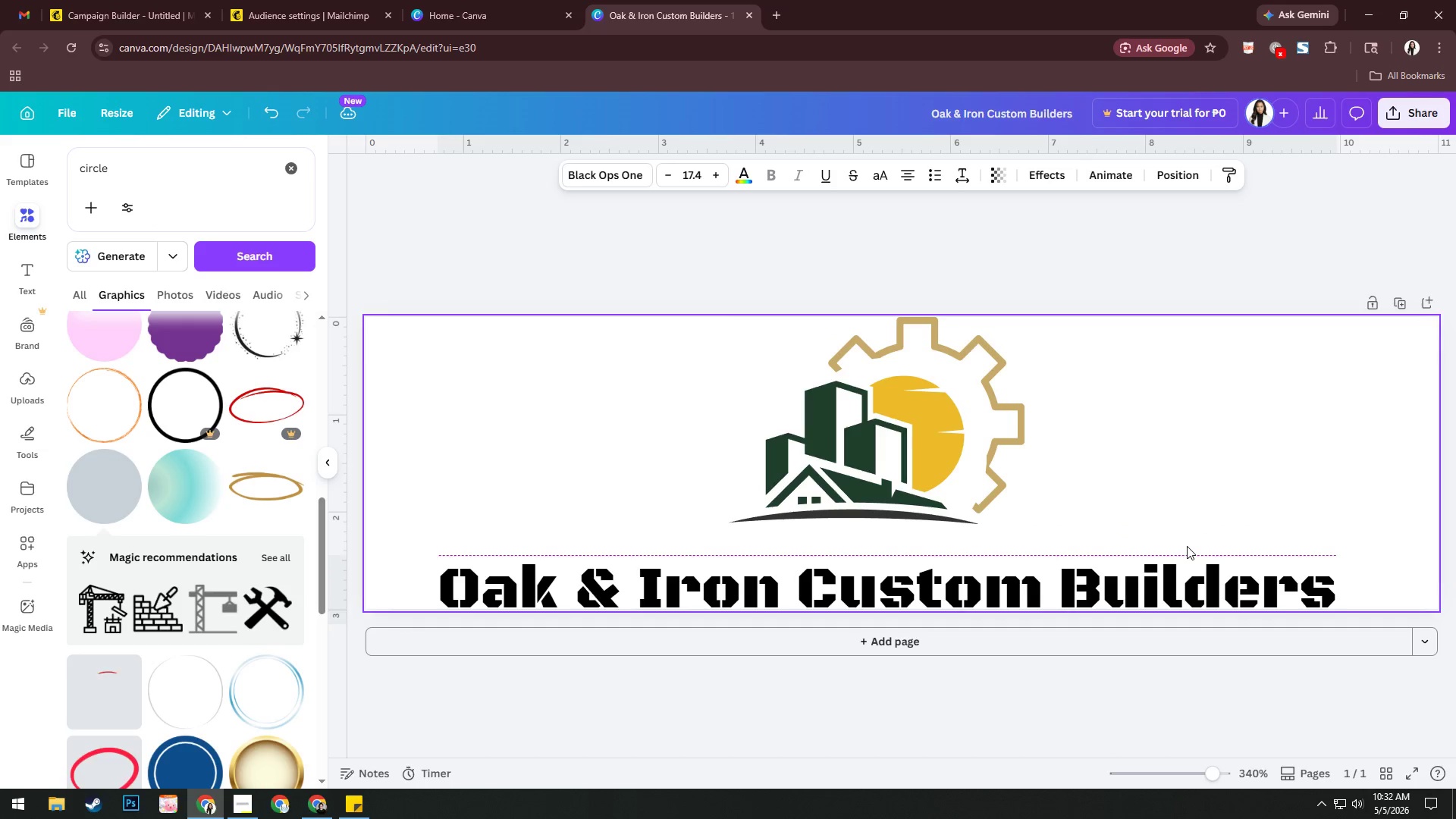 
key(ArrowUp)
 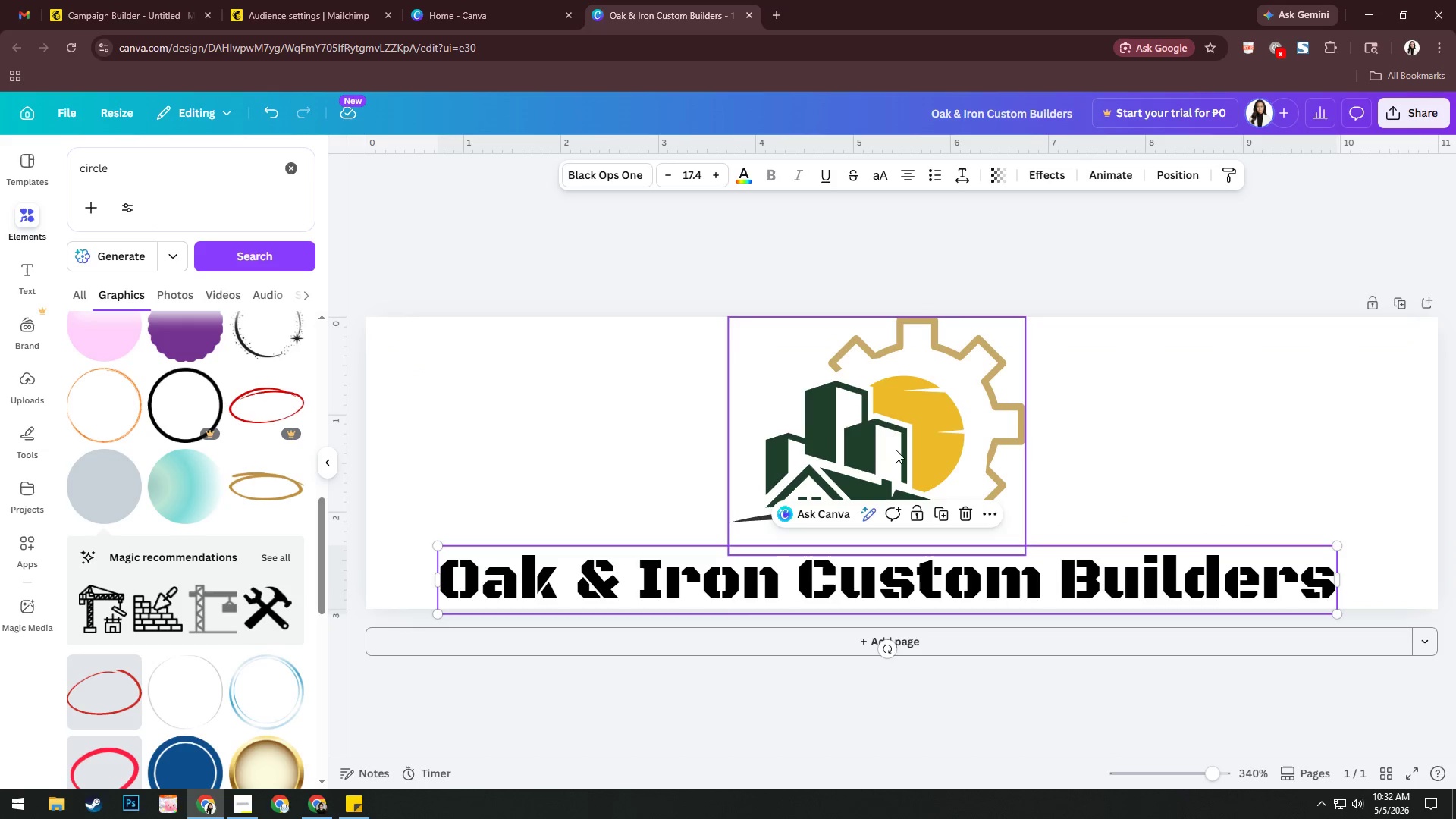 
left_click_drag(start_coordinate=[906, 438], to_coordinate=[906, 487])
 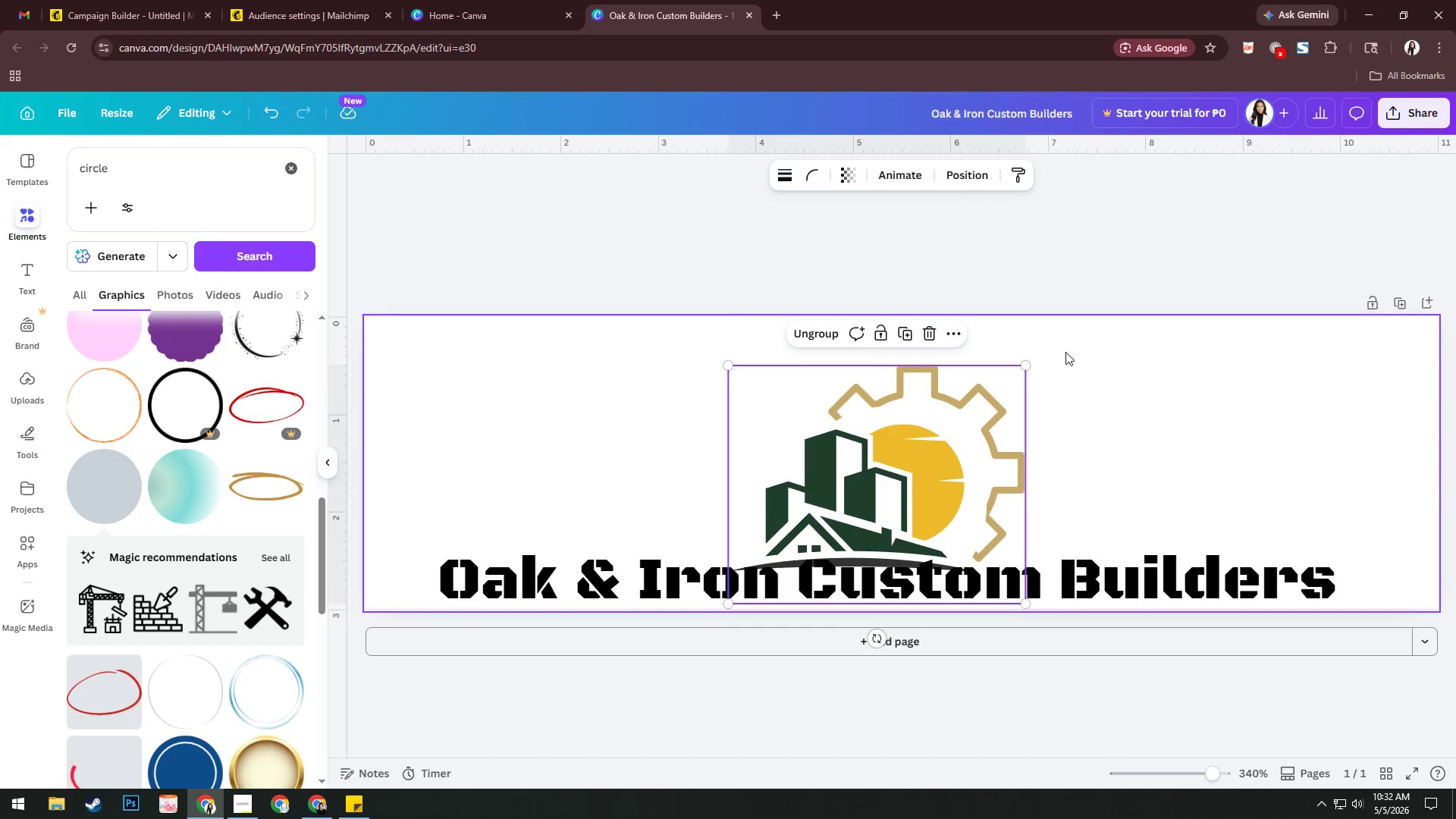 
hold_key(key=ShiftLeft, duration=1.5)
left_click_drag(start_coordinate=[1022, 366], to_coordinate=[1072, 336])
 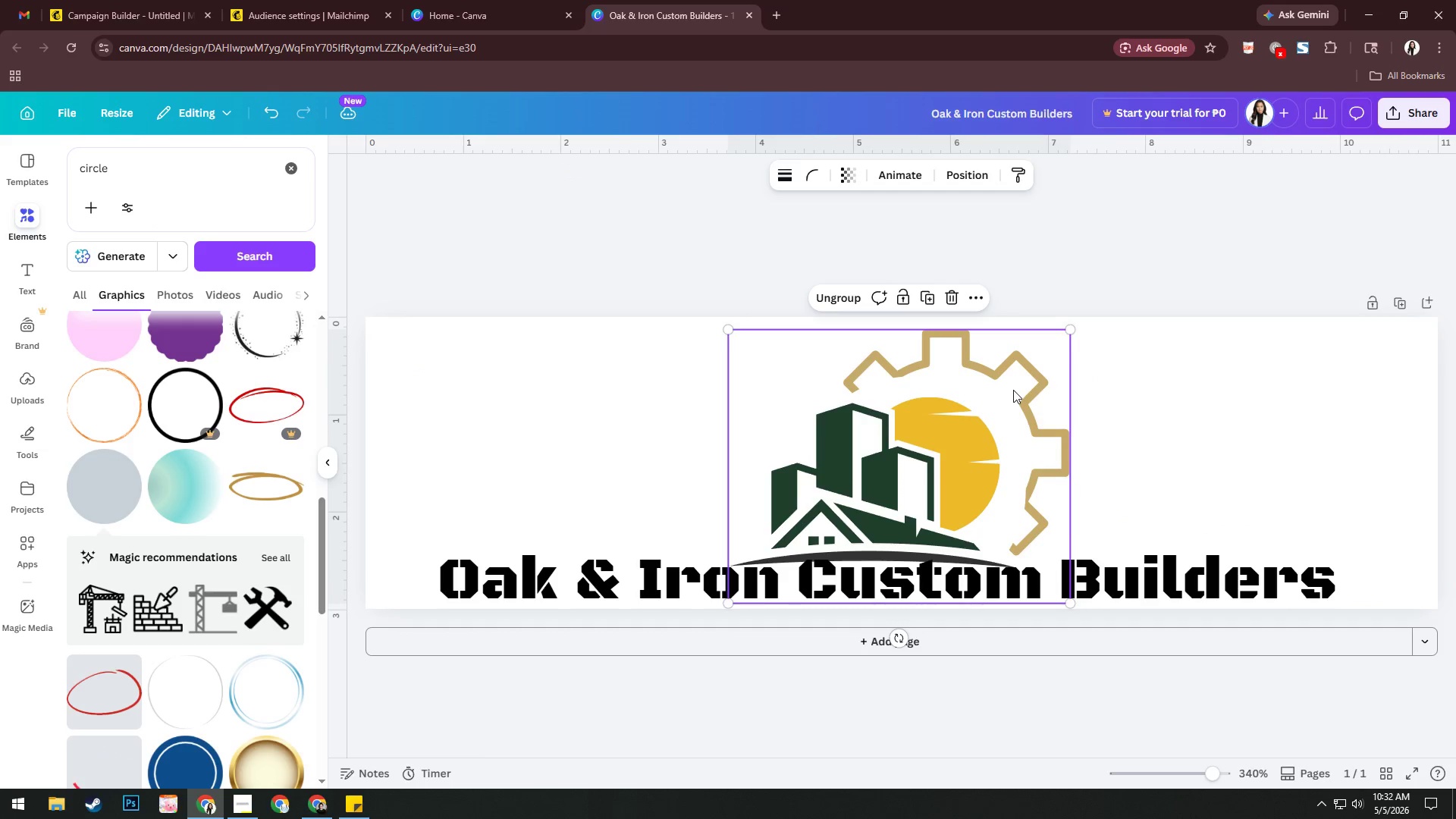 
key(ArrowUp)
 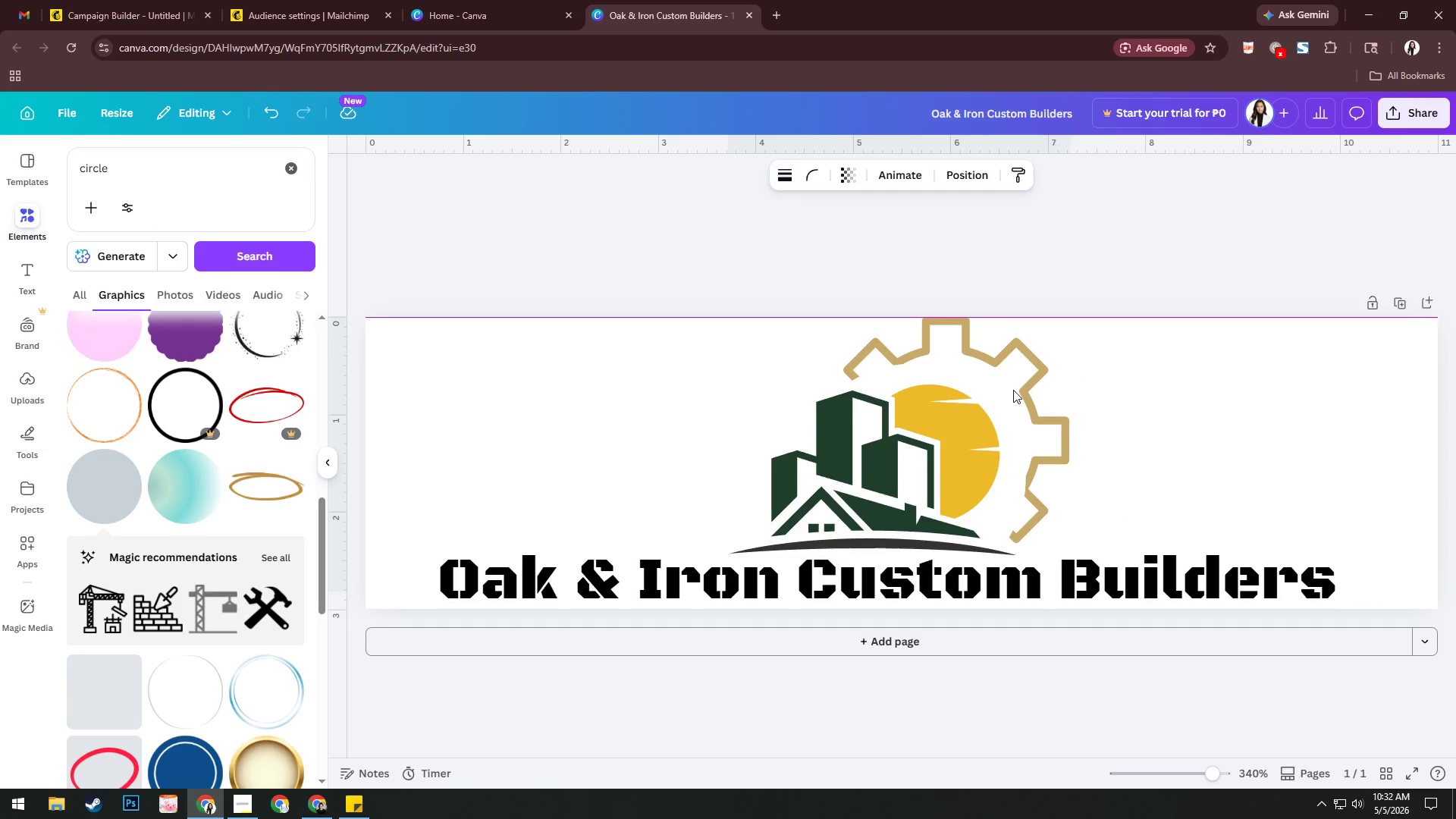 
key(ArrowUp)
 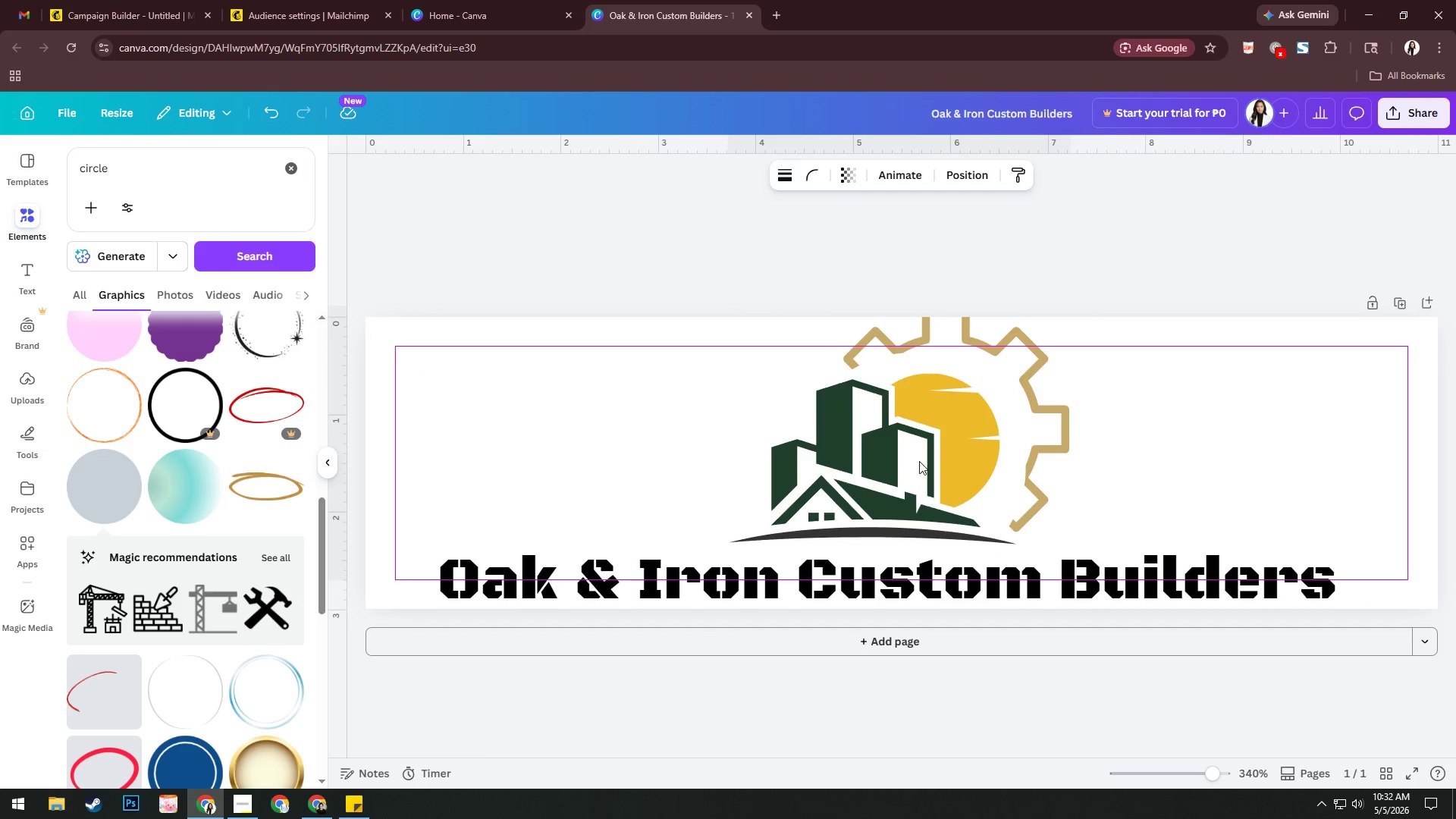 
left_click_drag(start_coordinate=[919, 461], to_coordinate=[906, 473])
 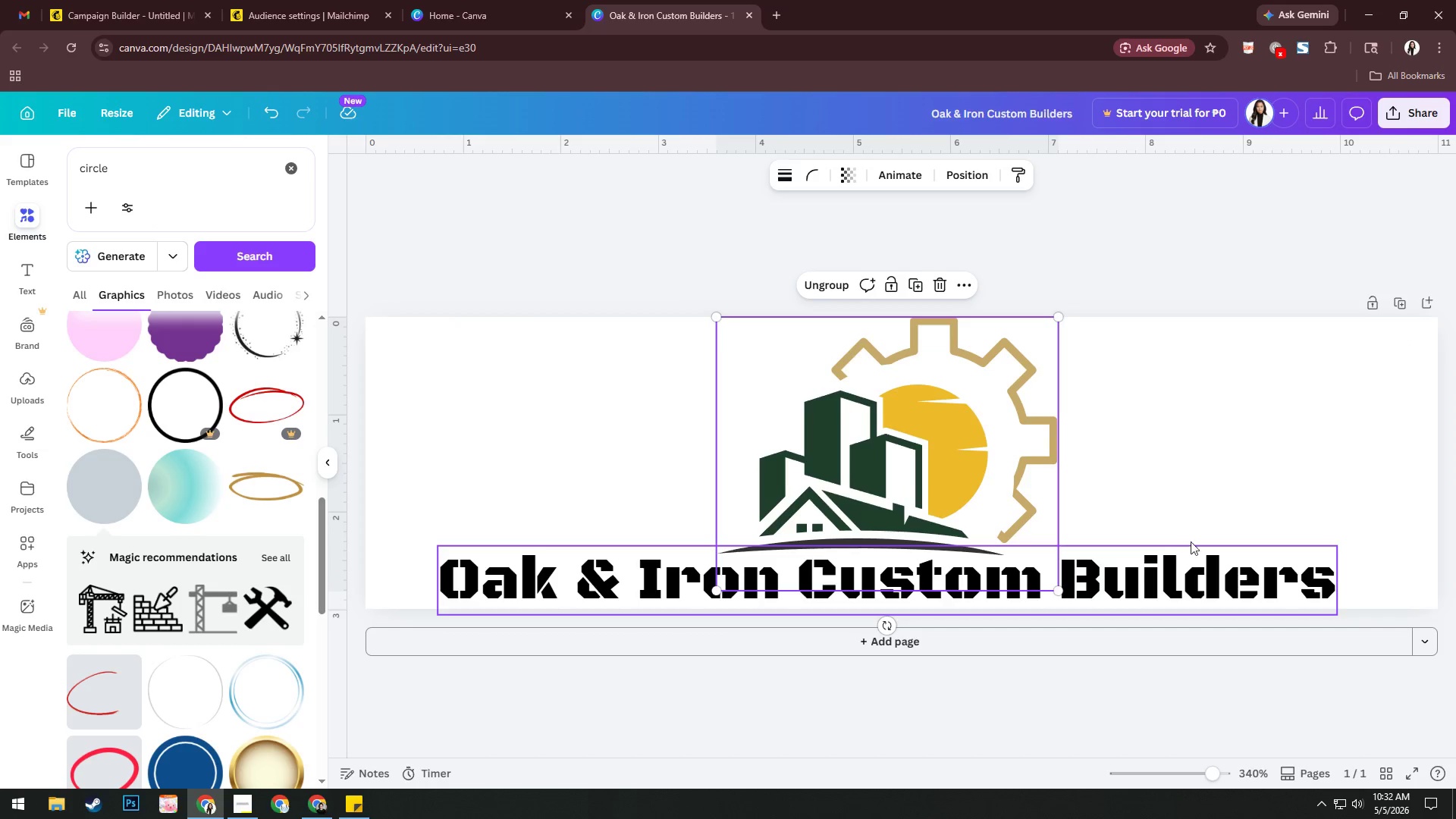 
left_click([1194, 583])
 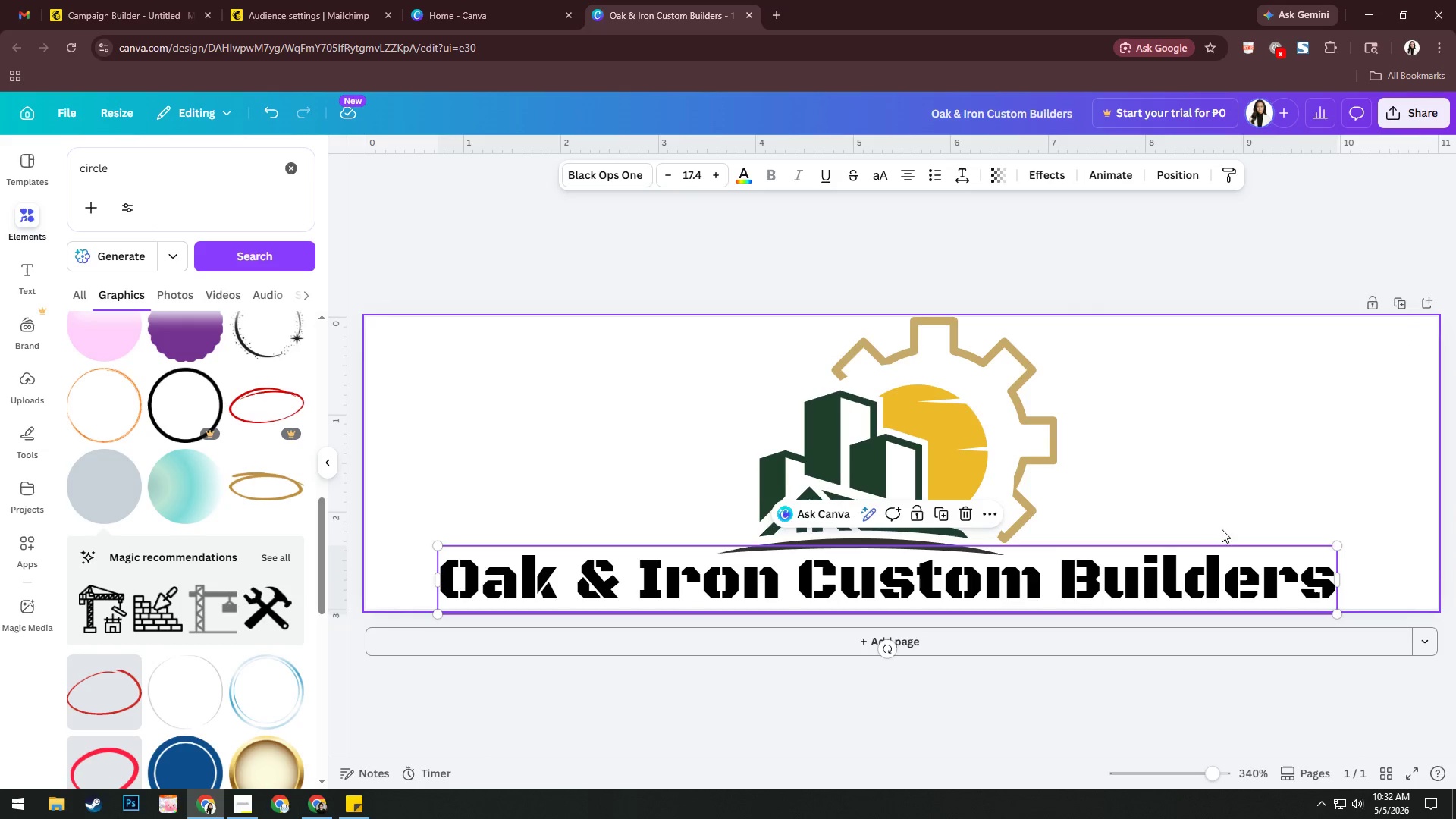 
key(ArrowUp)
 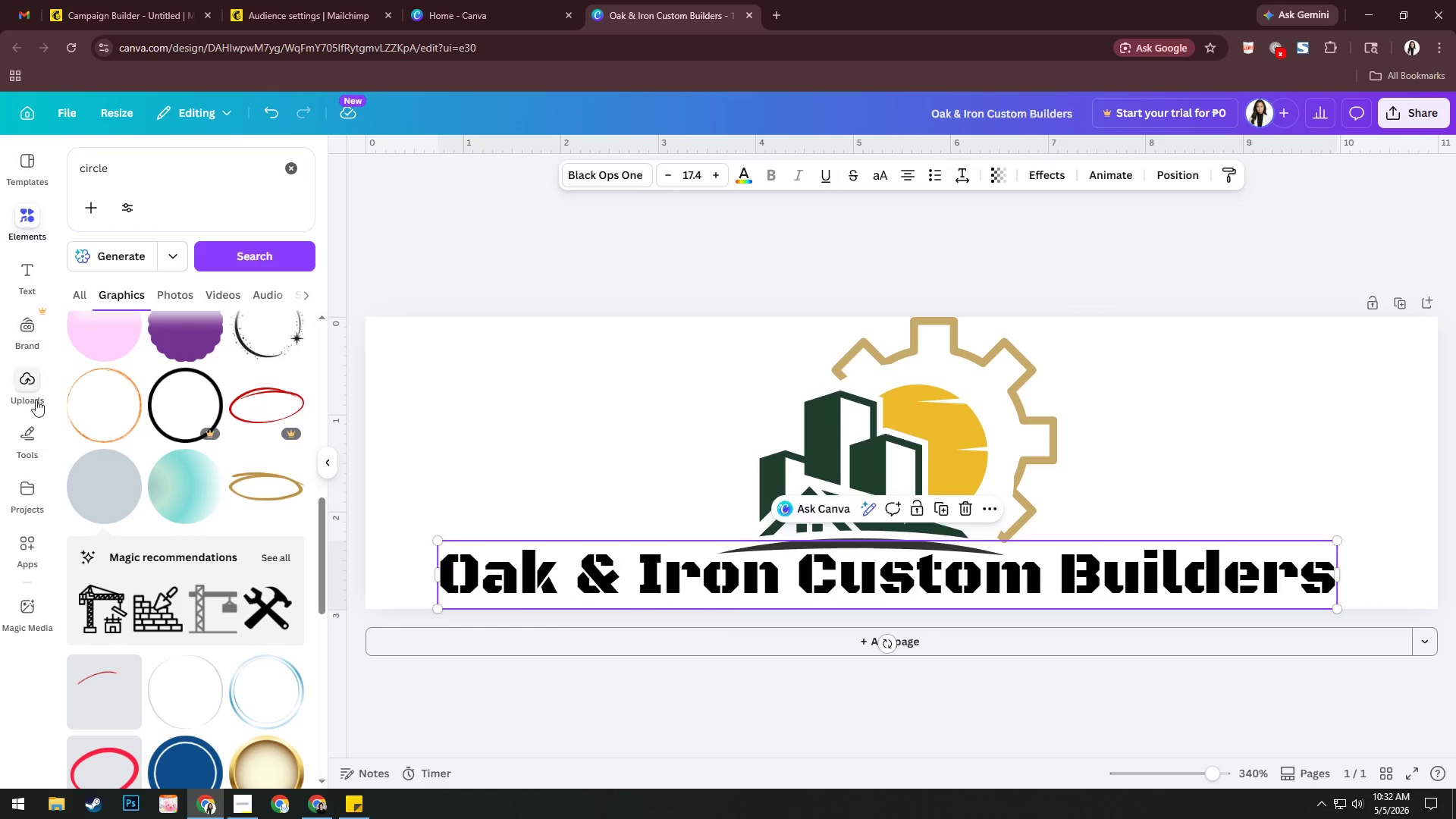 
left_click([28, 337])
 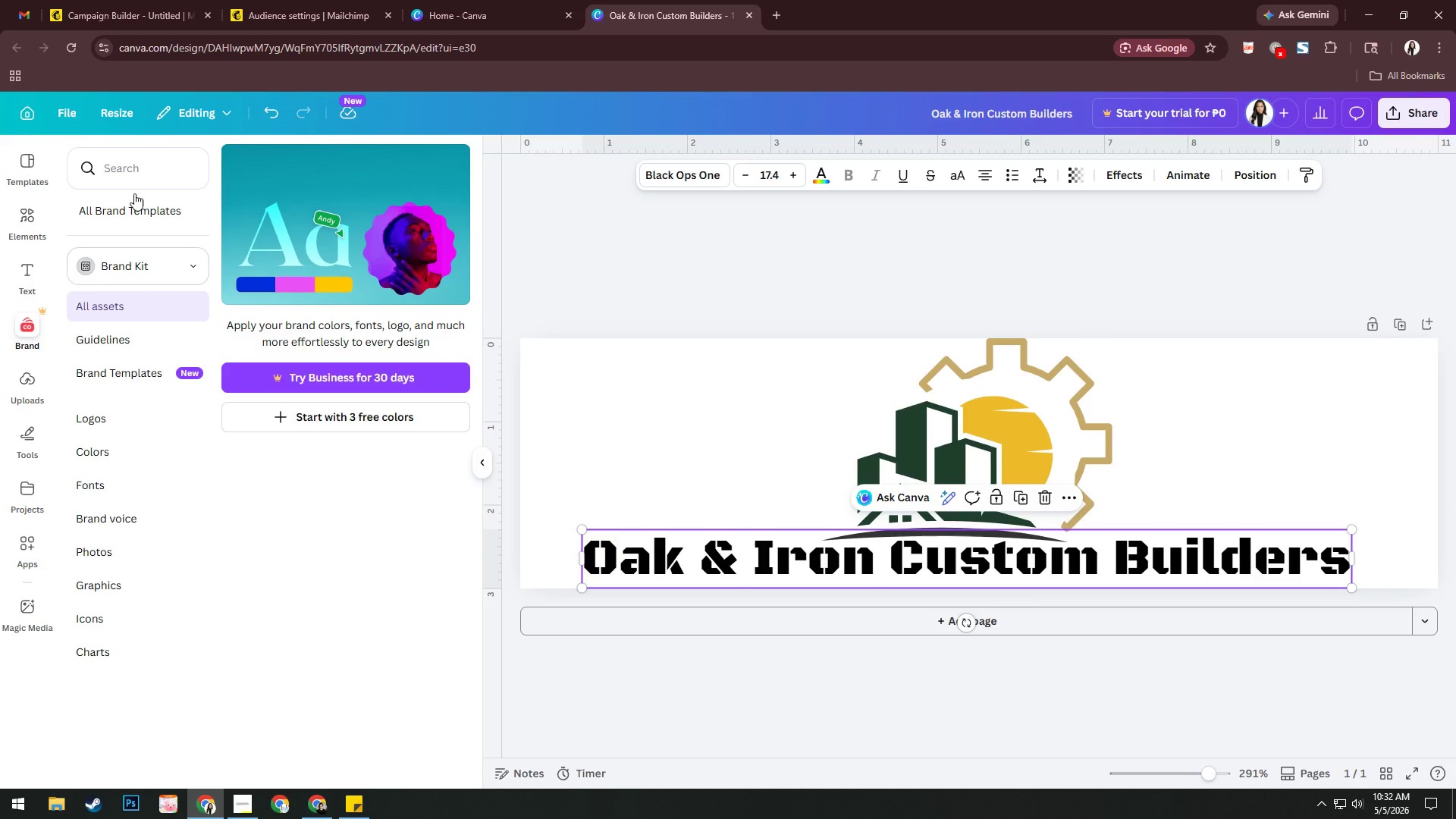 
left_click([158, 154])
 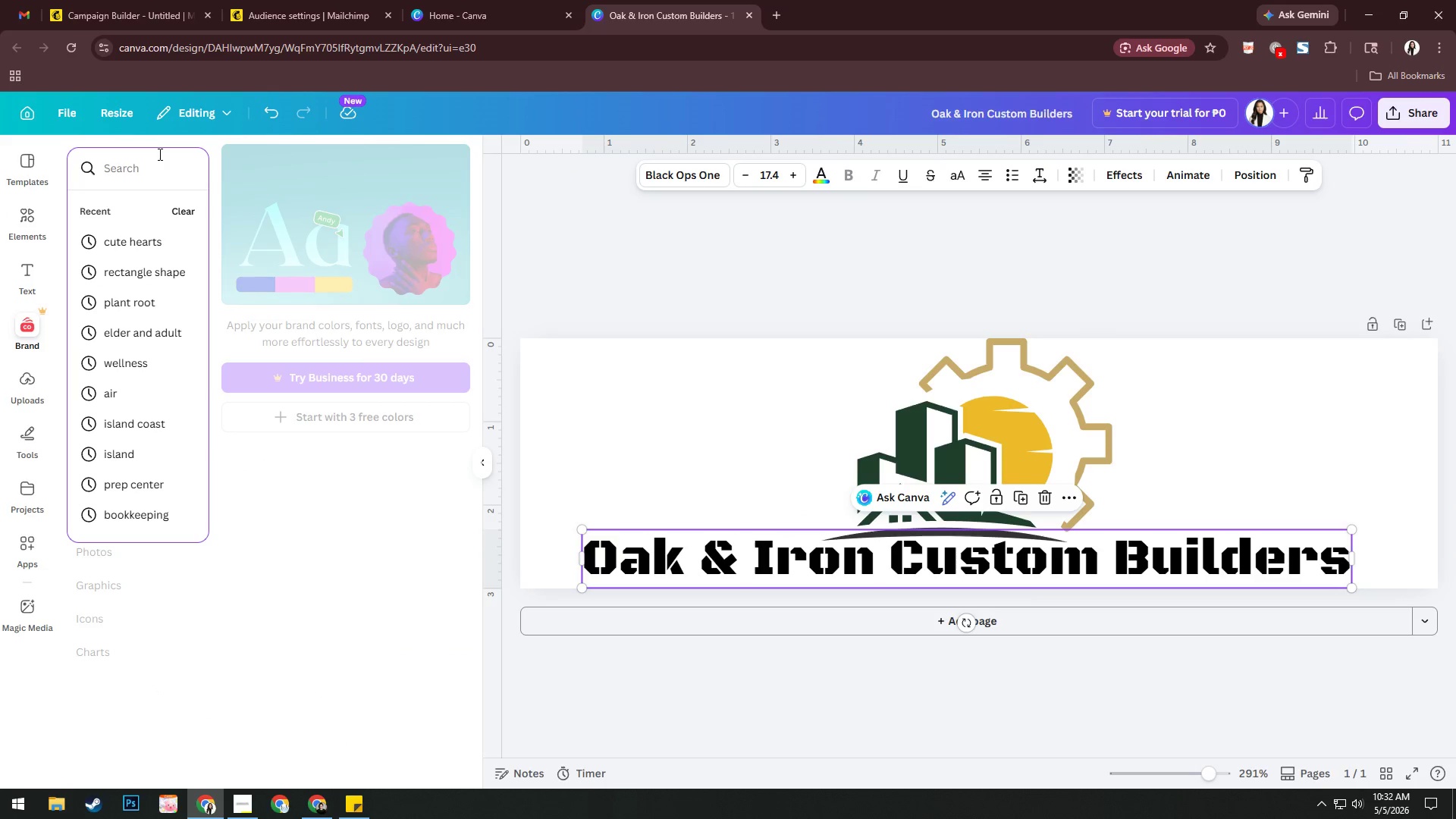 
type(builder)
 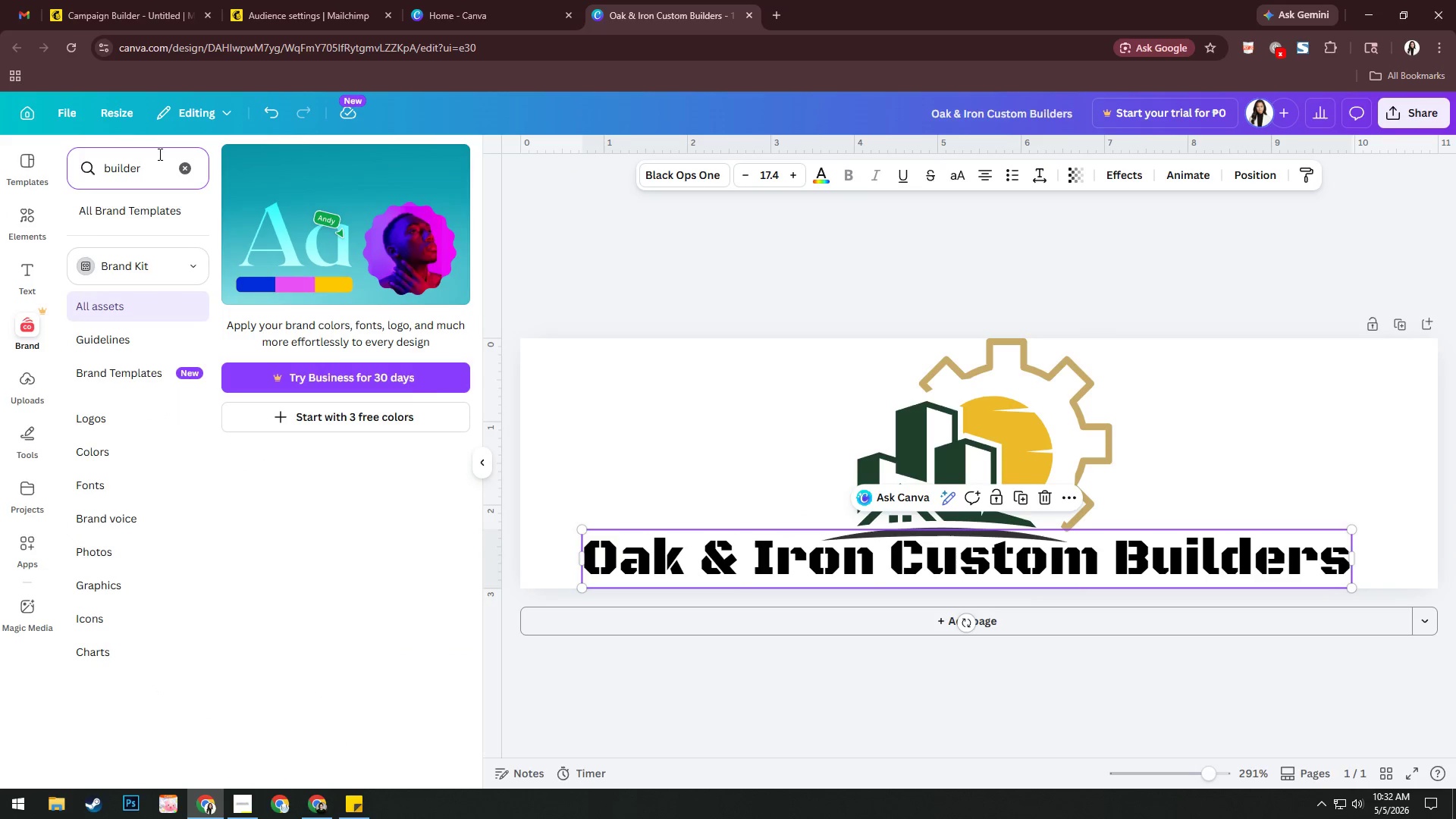 
key(Enter)
 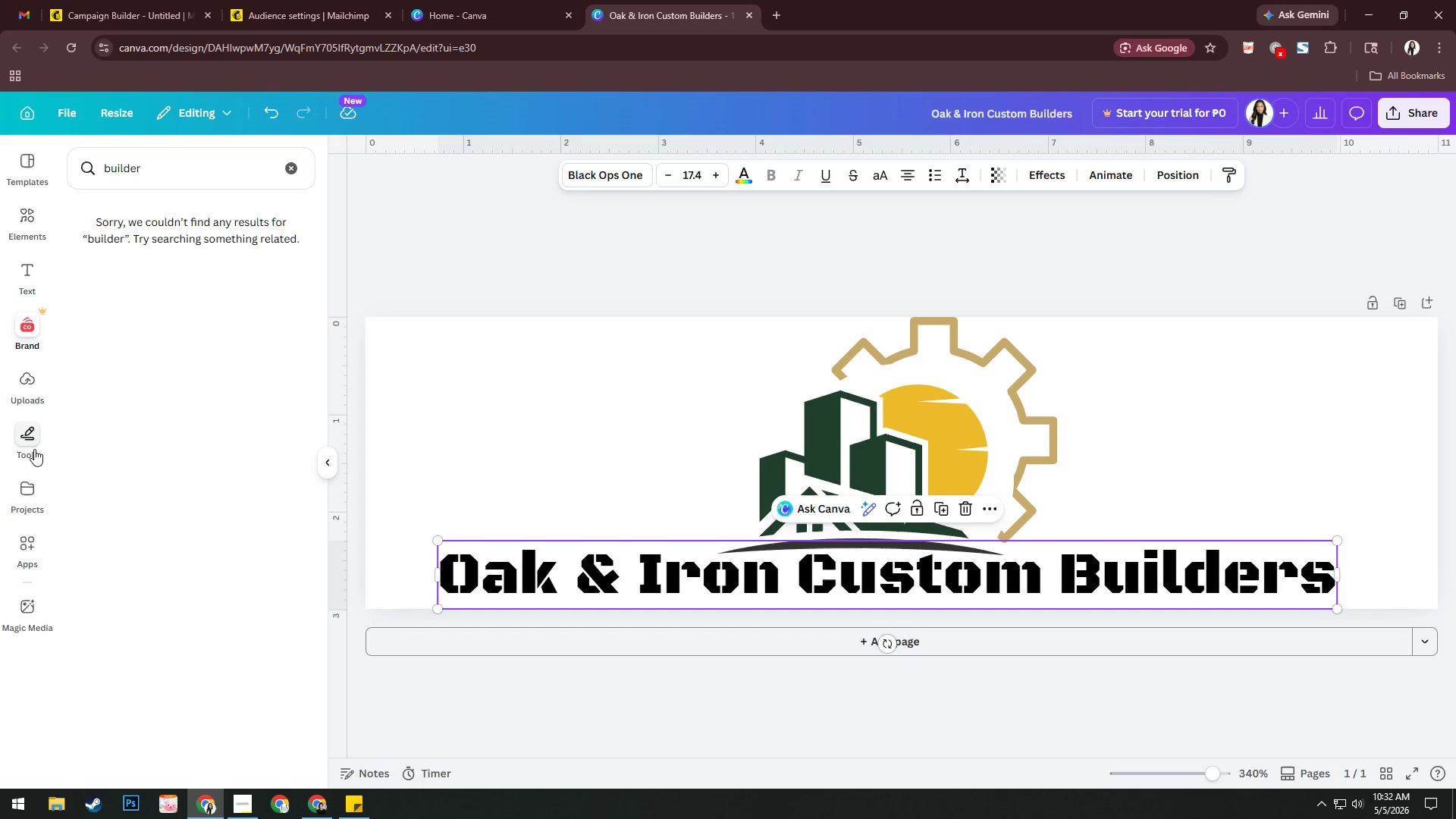 
left_click([33, 206])
 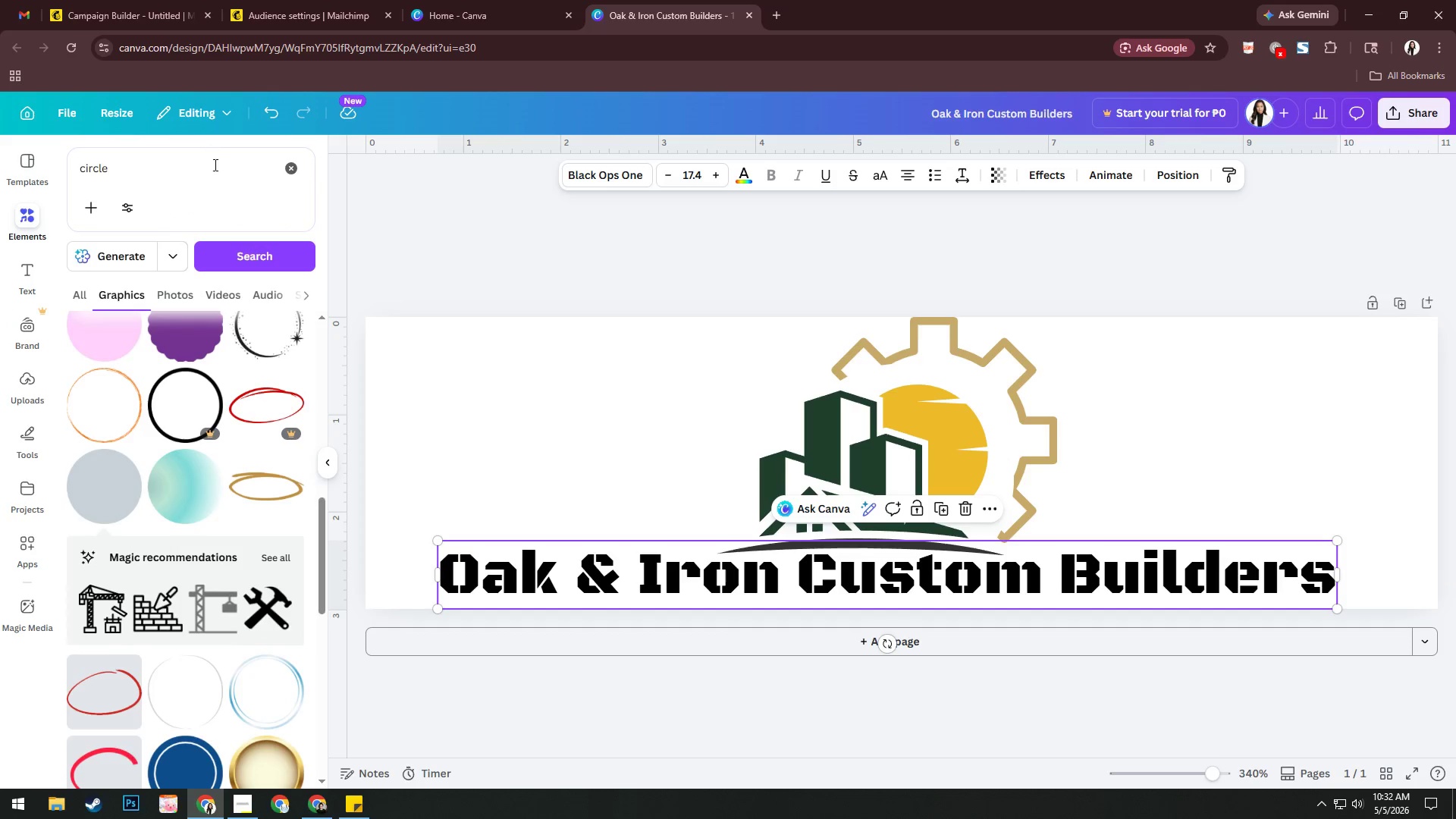 
left_click([215, 168])
 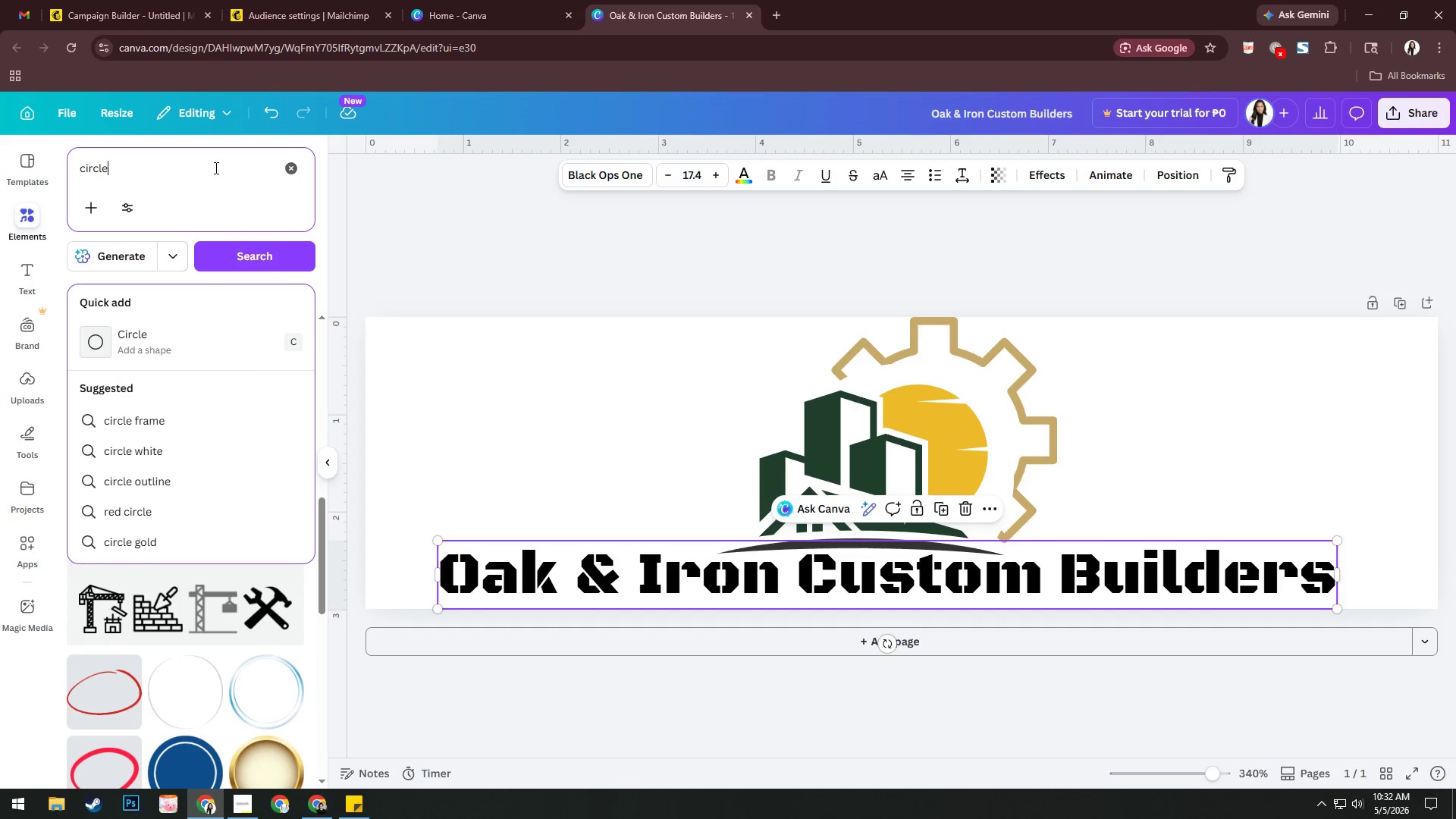 
key(Control+ControlLeft)
 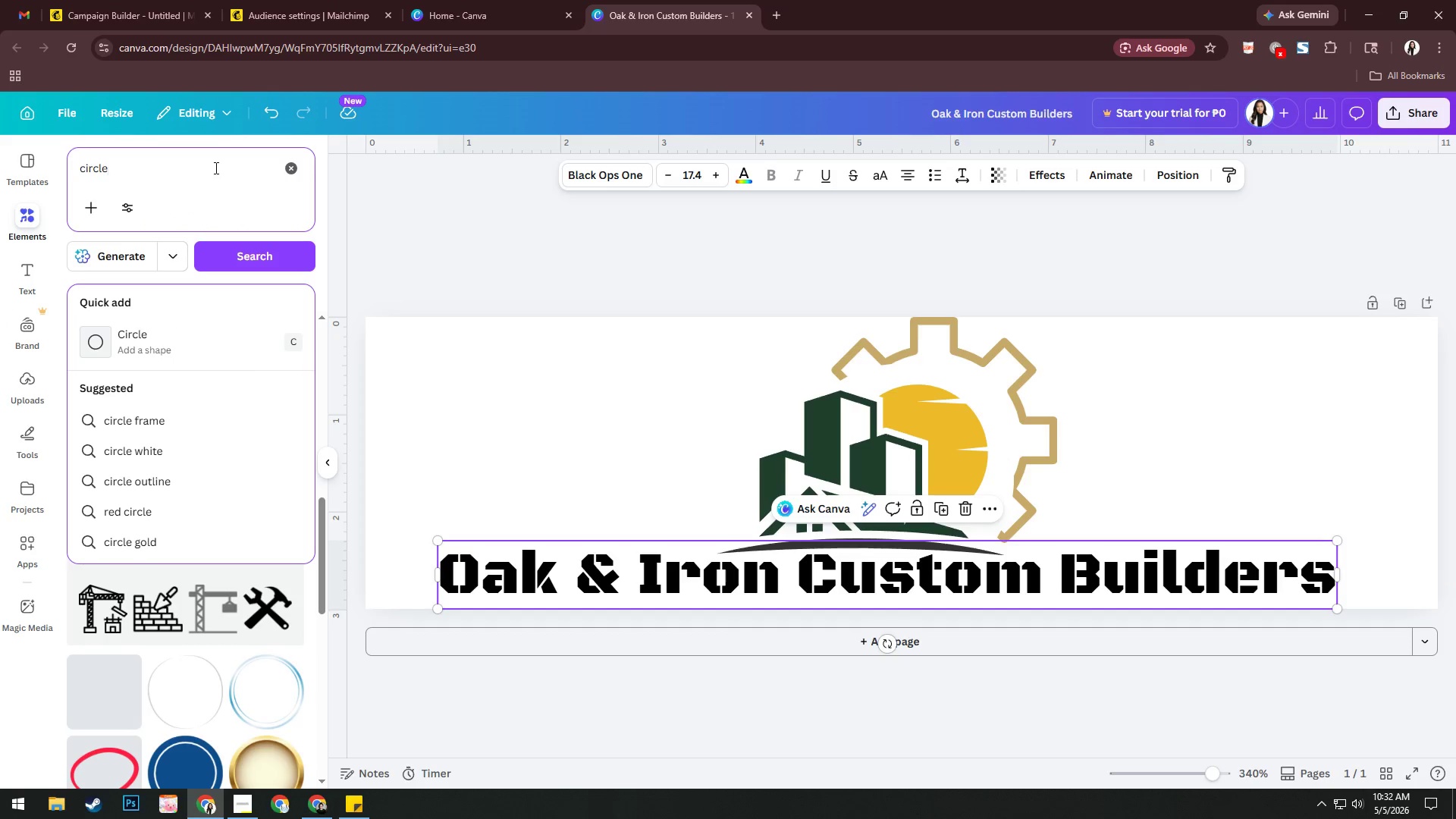 
key(Control+A)
 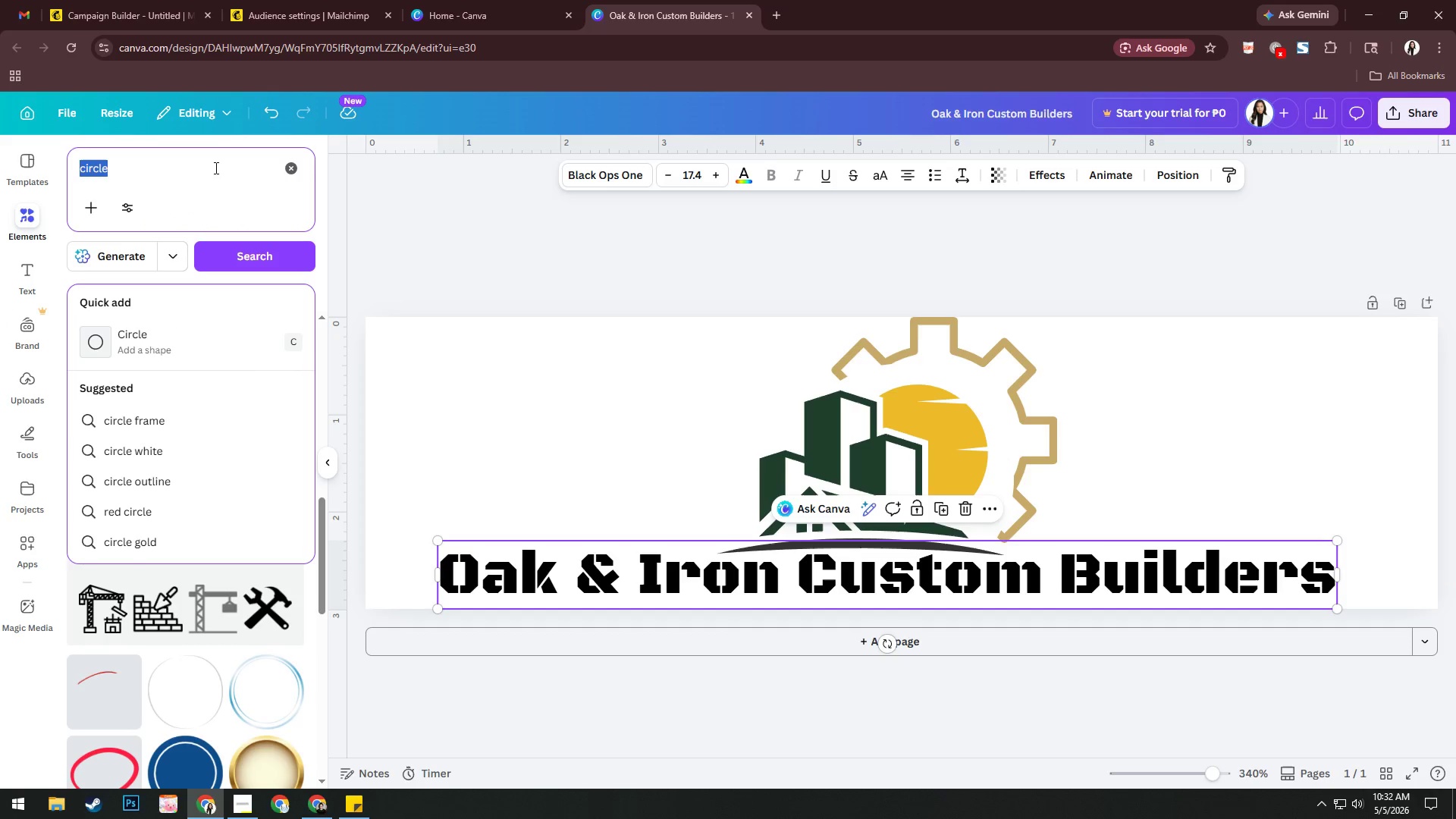 
type(builder)
 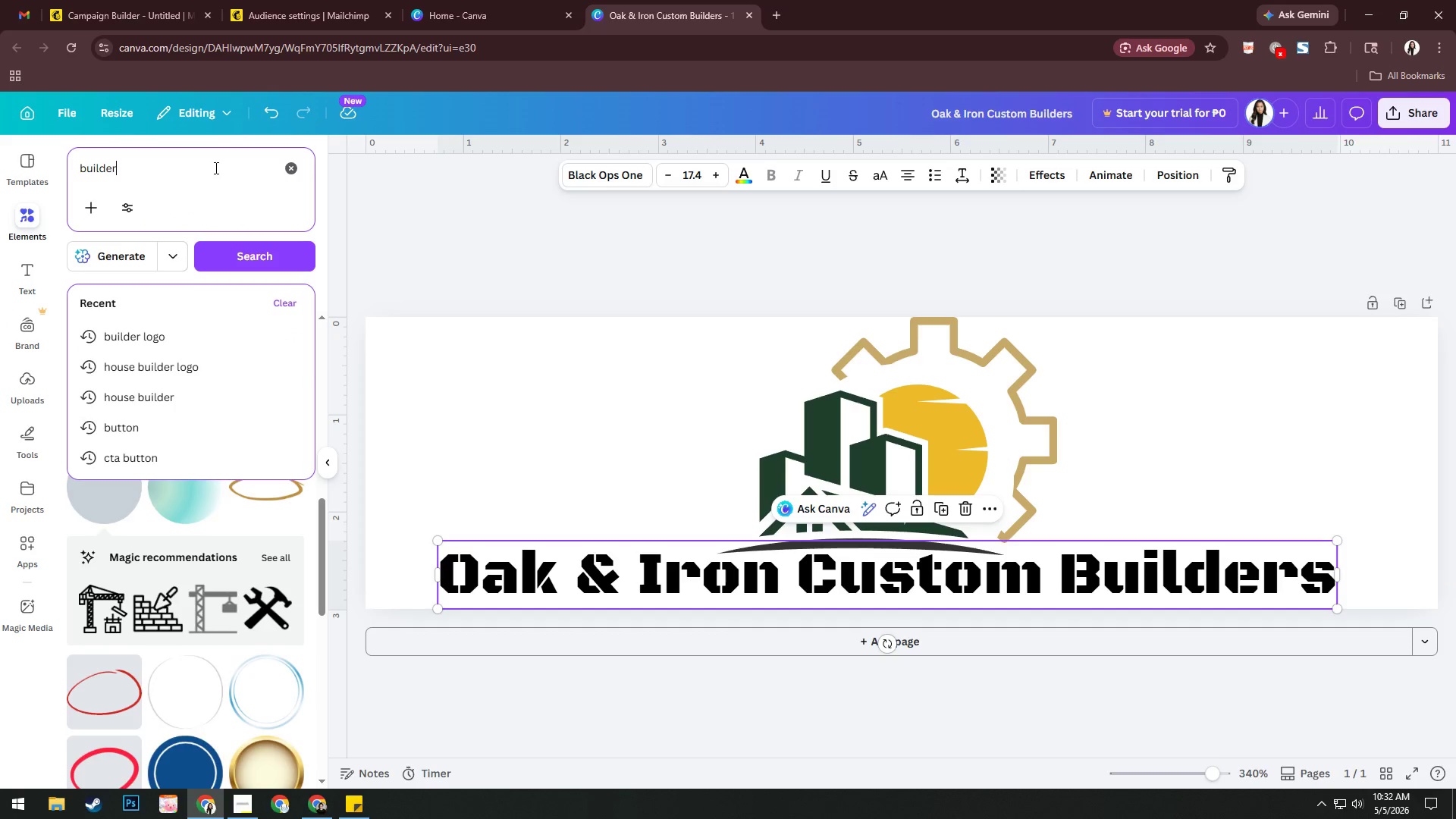 
key(Enter)
 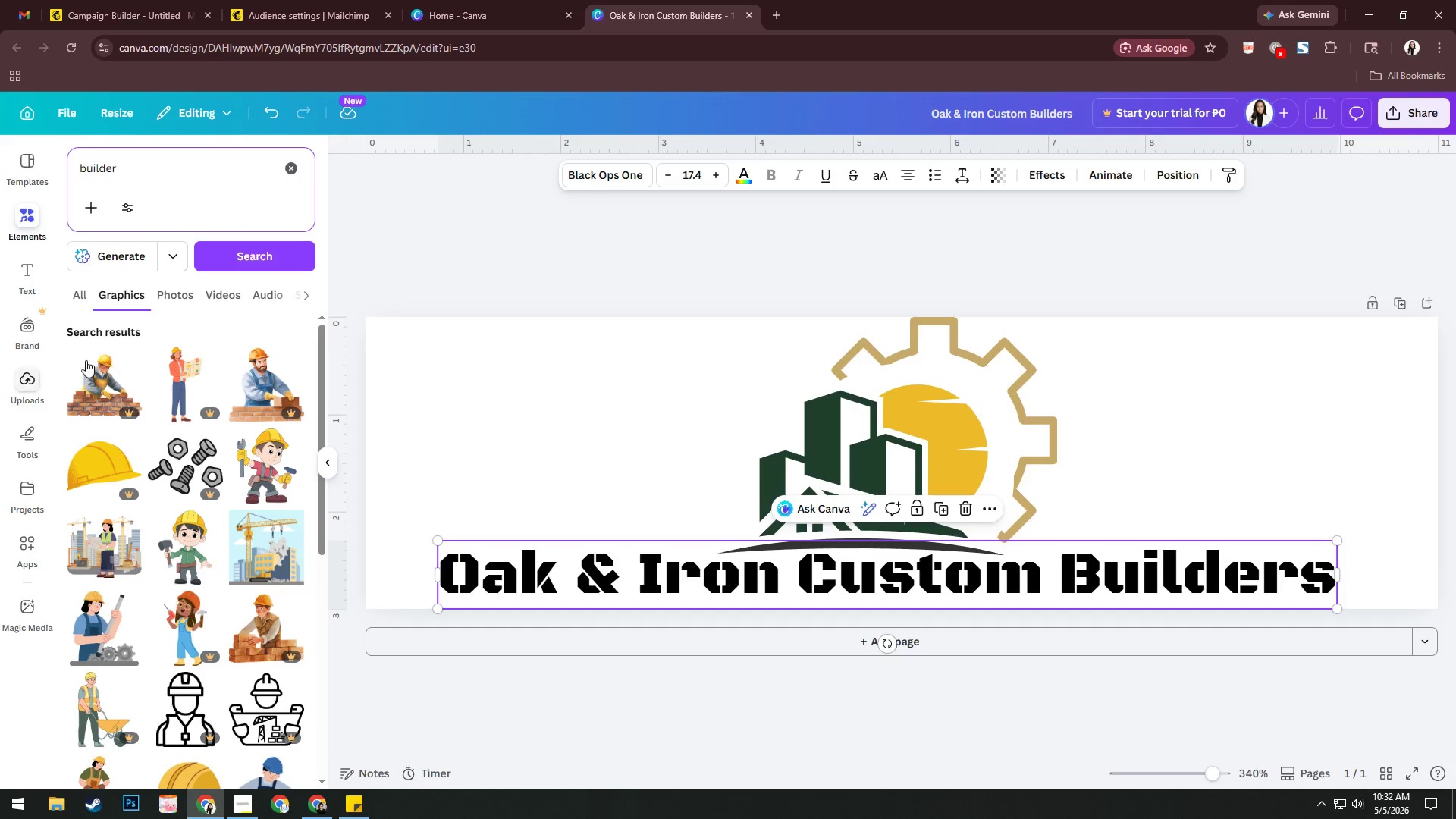 
left_click([78, 298])
 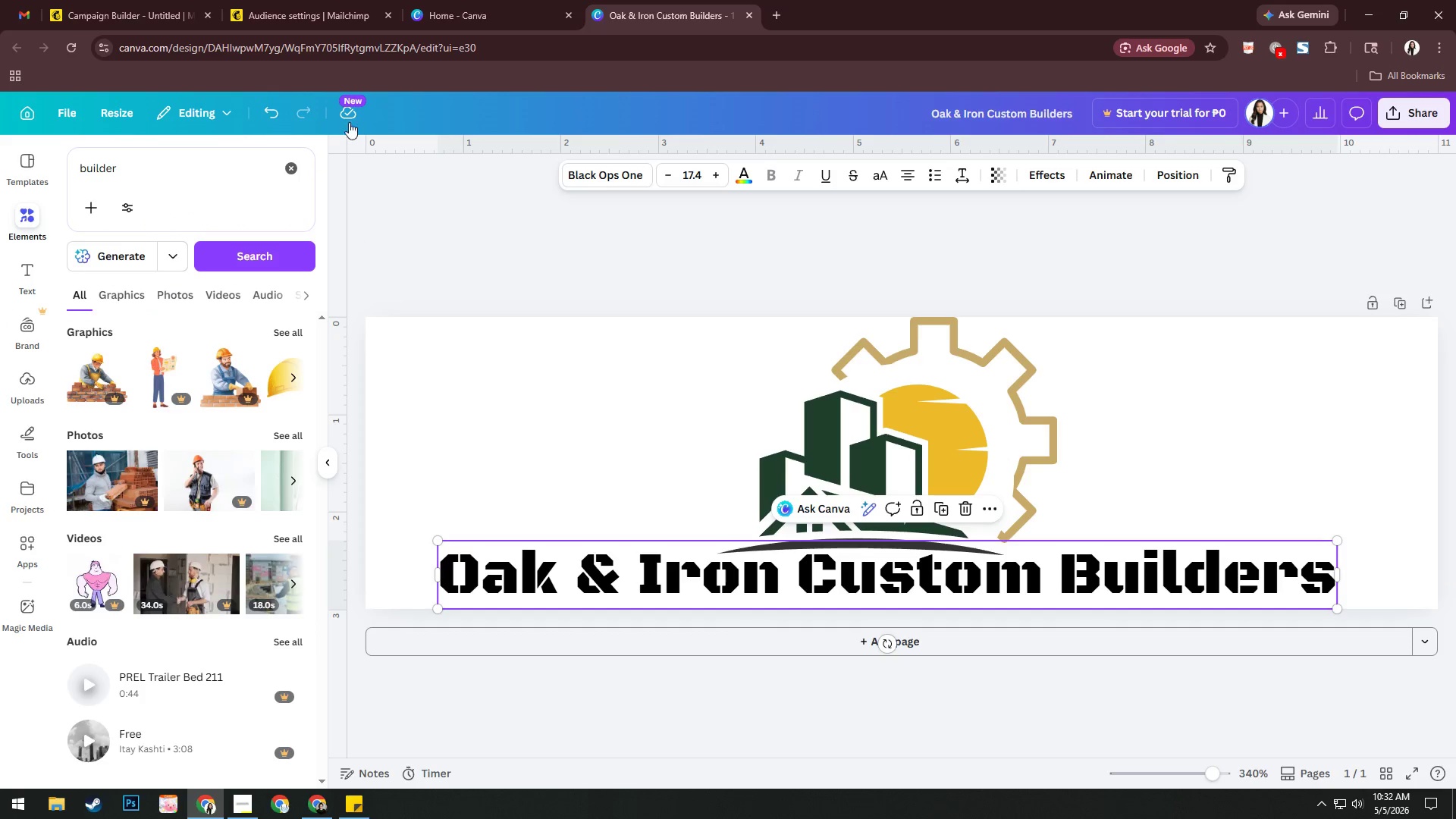 
scroll: coordinate [150, 484], scroll_direction: down, amount: 9.0
 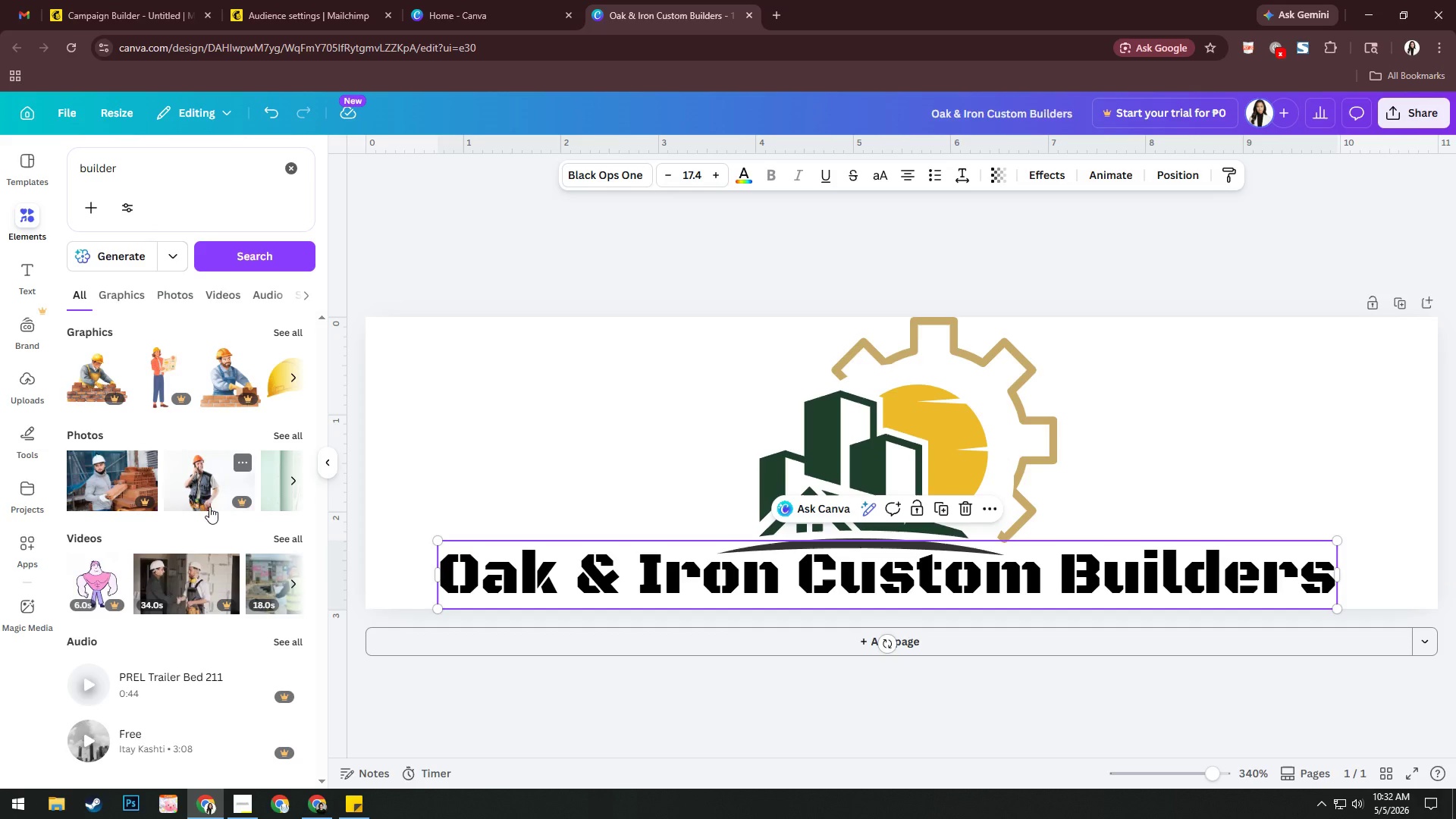 
scroll: coordinate [209, 507], scroll_direction: up, amount: 4.0
 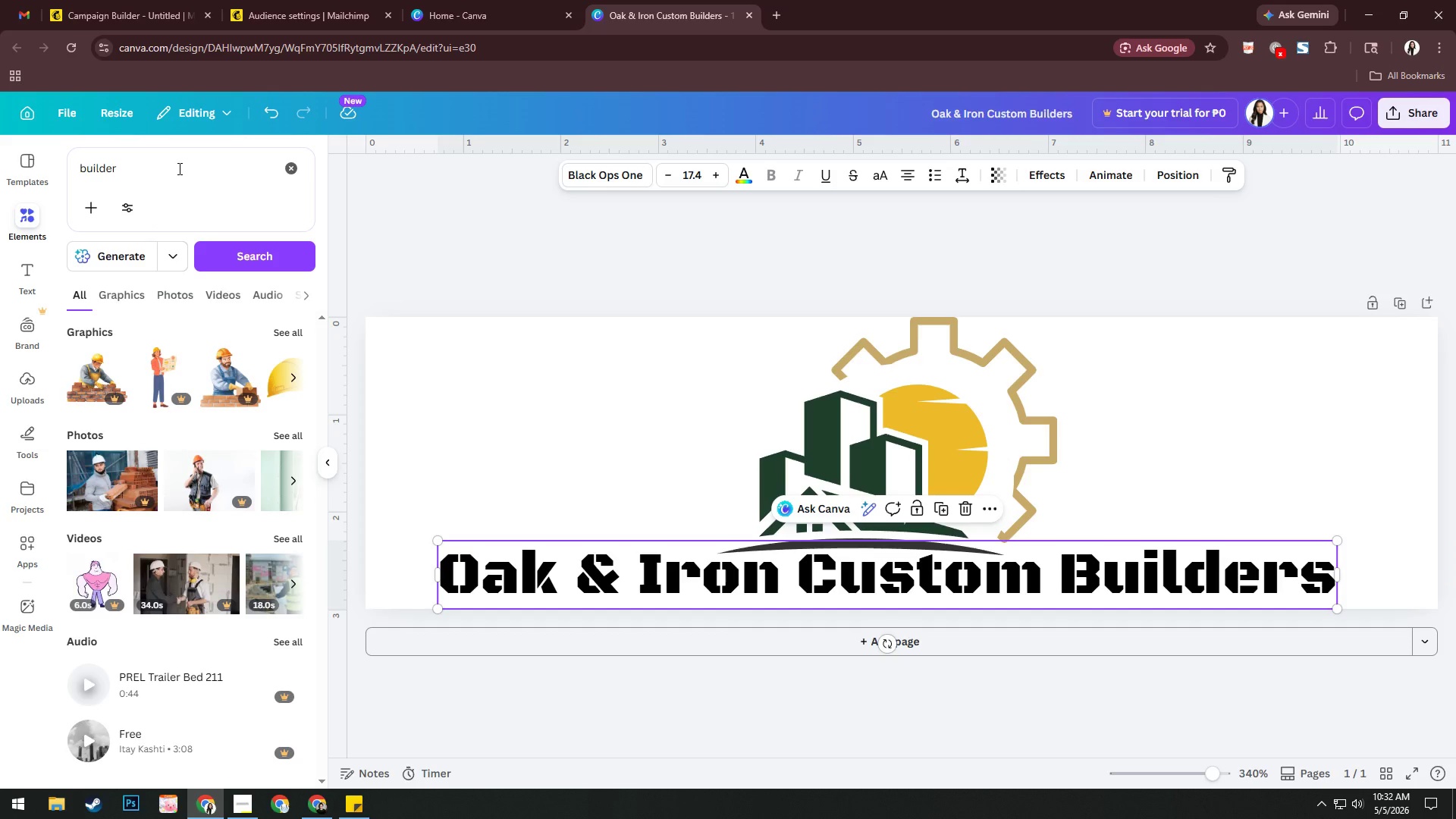 
left_click_drag(start_coordinate=[189, 171], to_coordinate=[0, 201])
 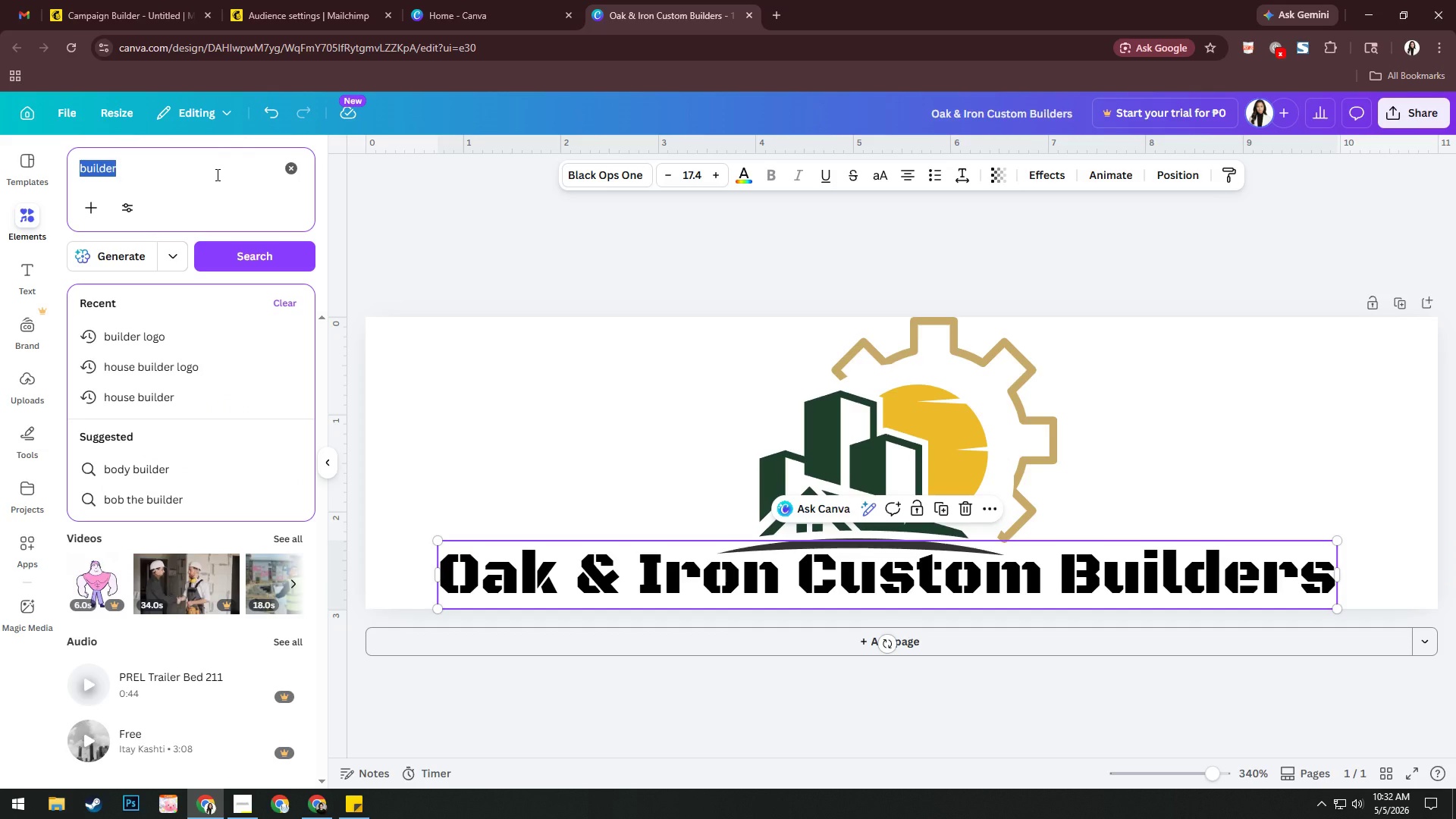 
type(bricks)
 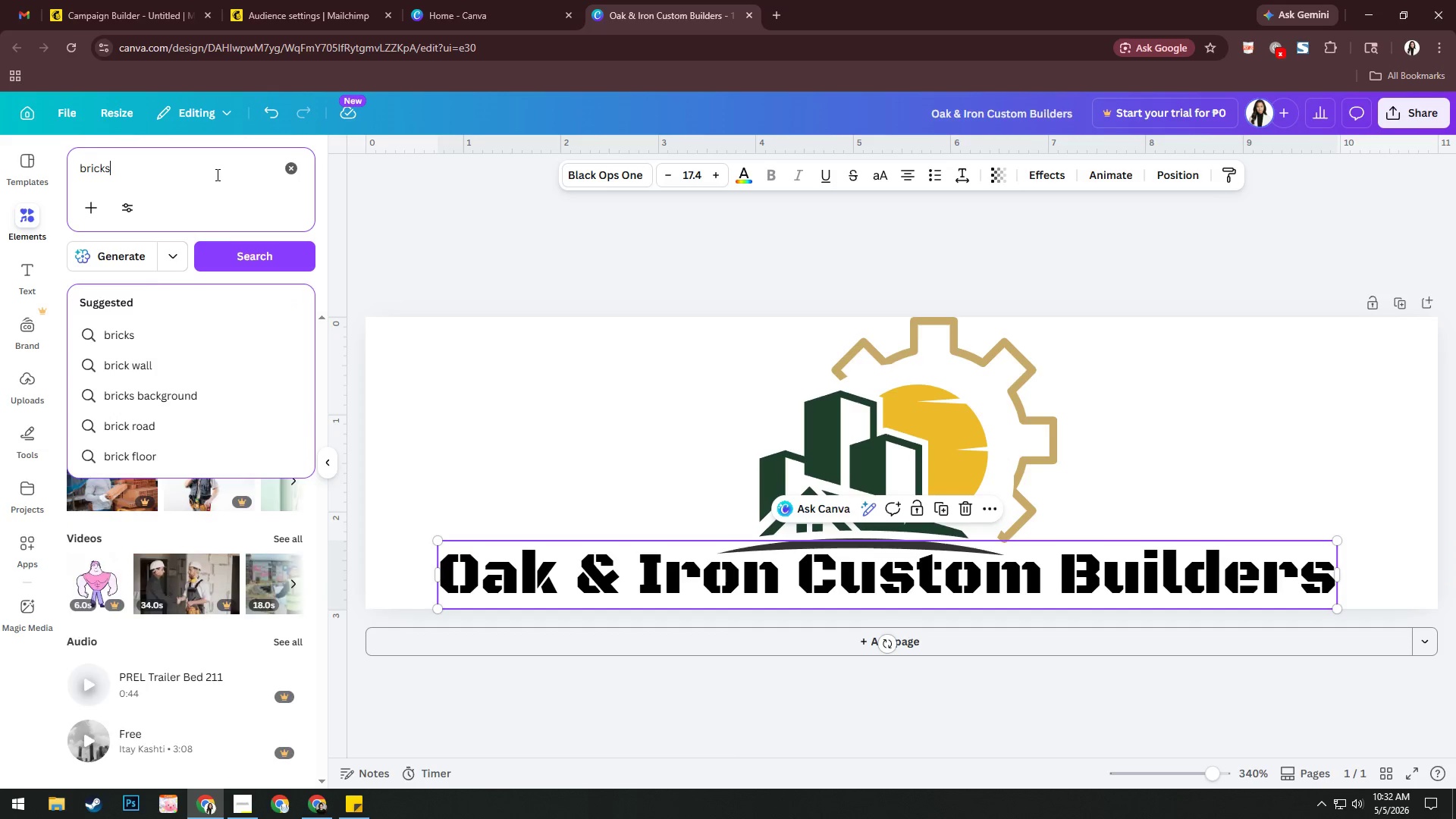 
key(Enter)
 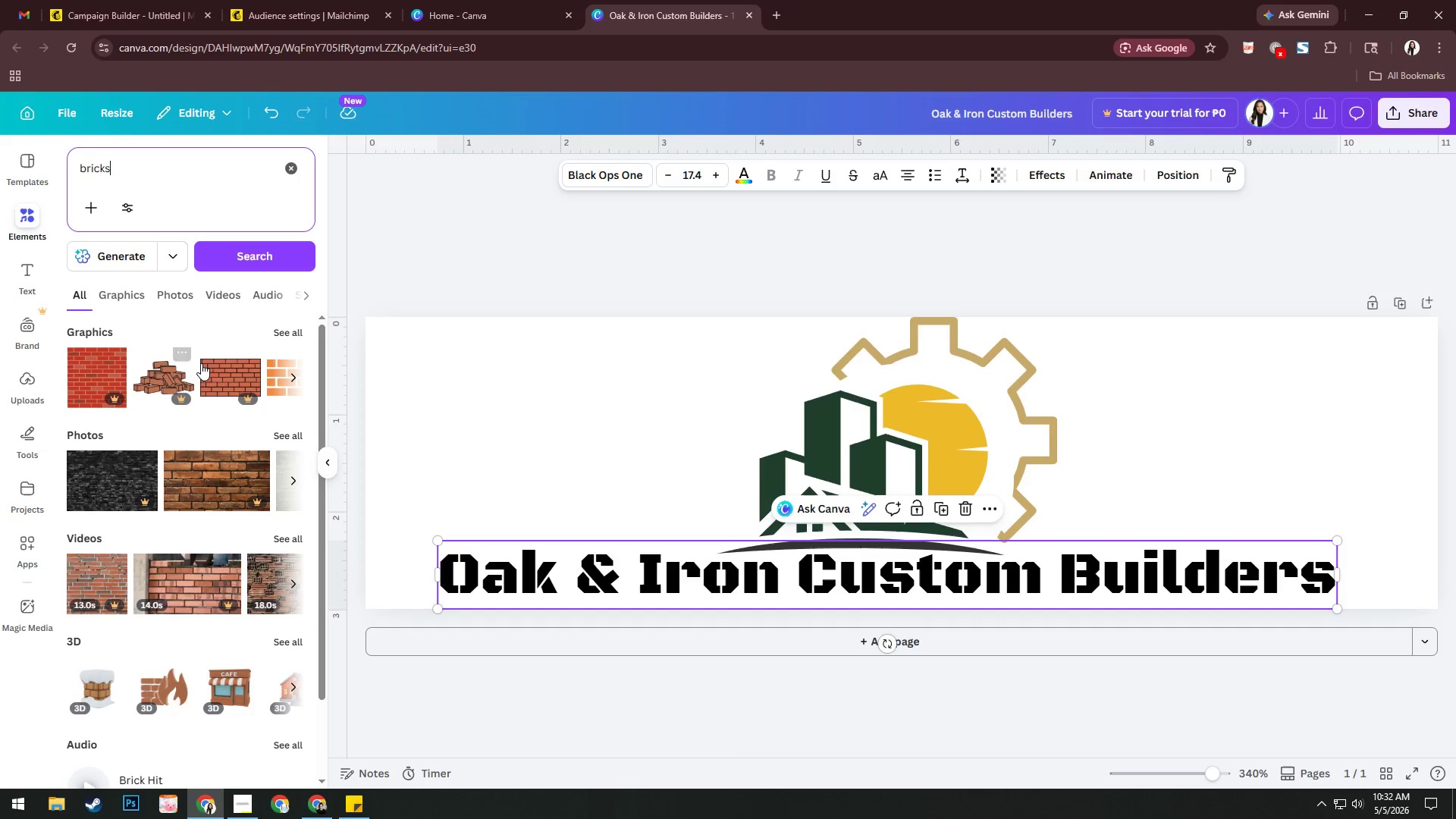 
scroll: coordinate [212, 476], scroll_direction: down, amount: 2.0
 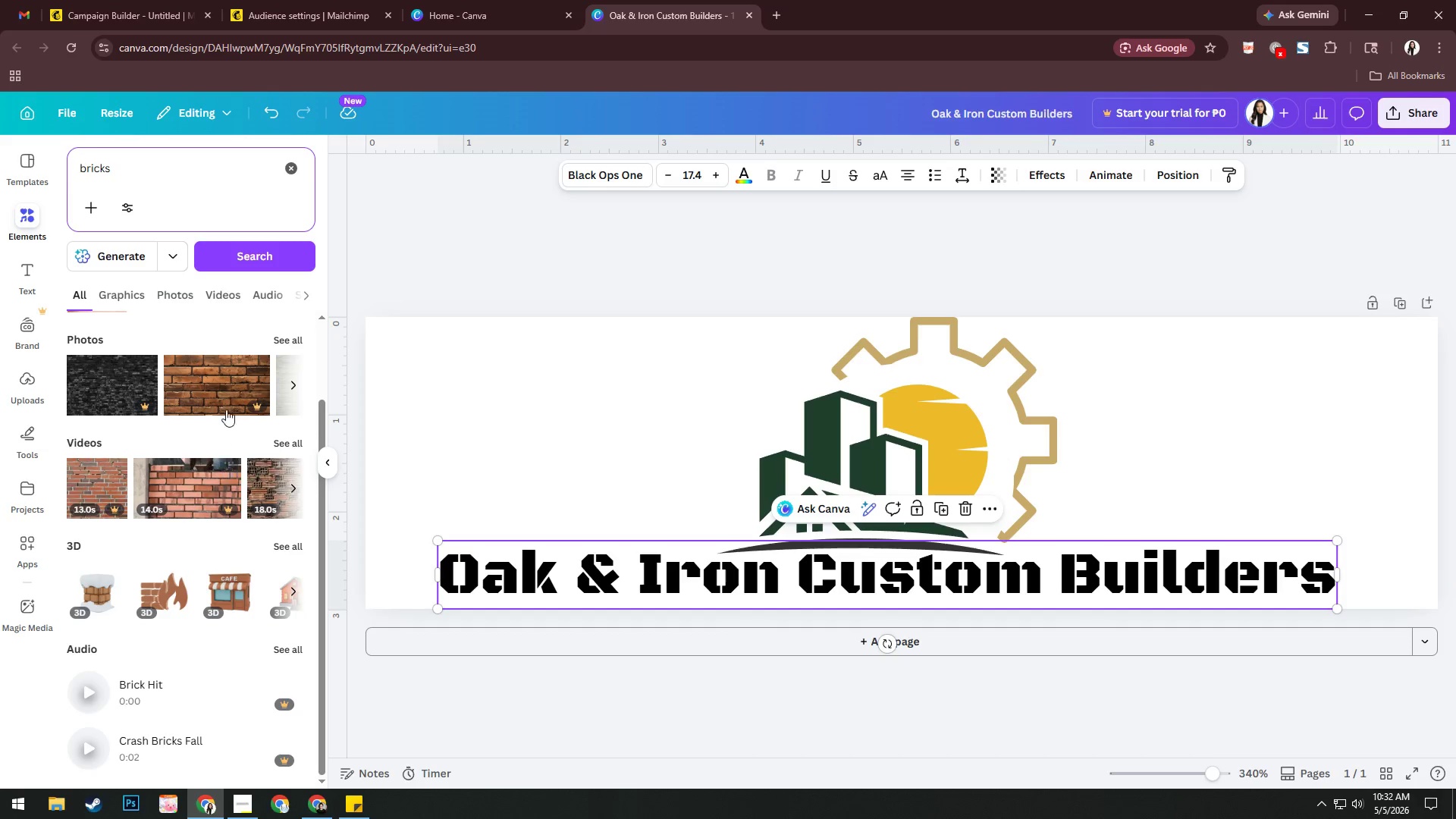 
scroll: coordinate [218, 483], scroll_direction: up, amount: 4.0
 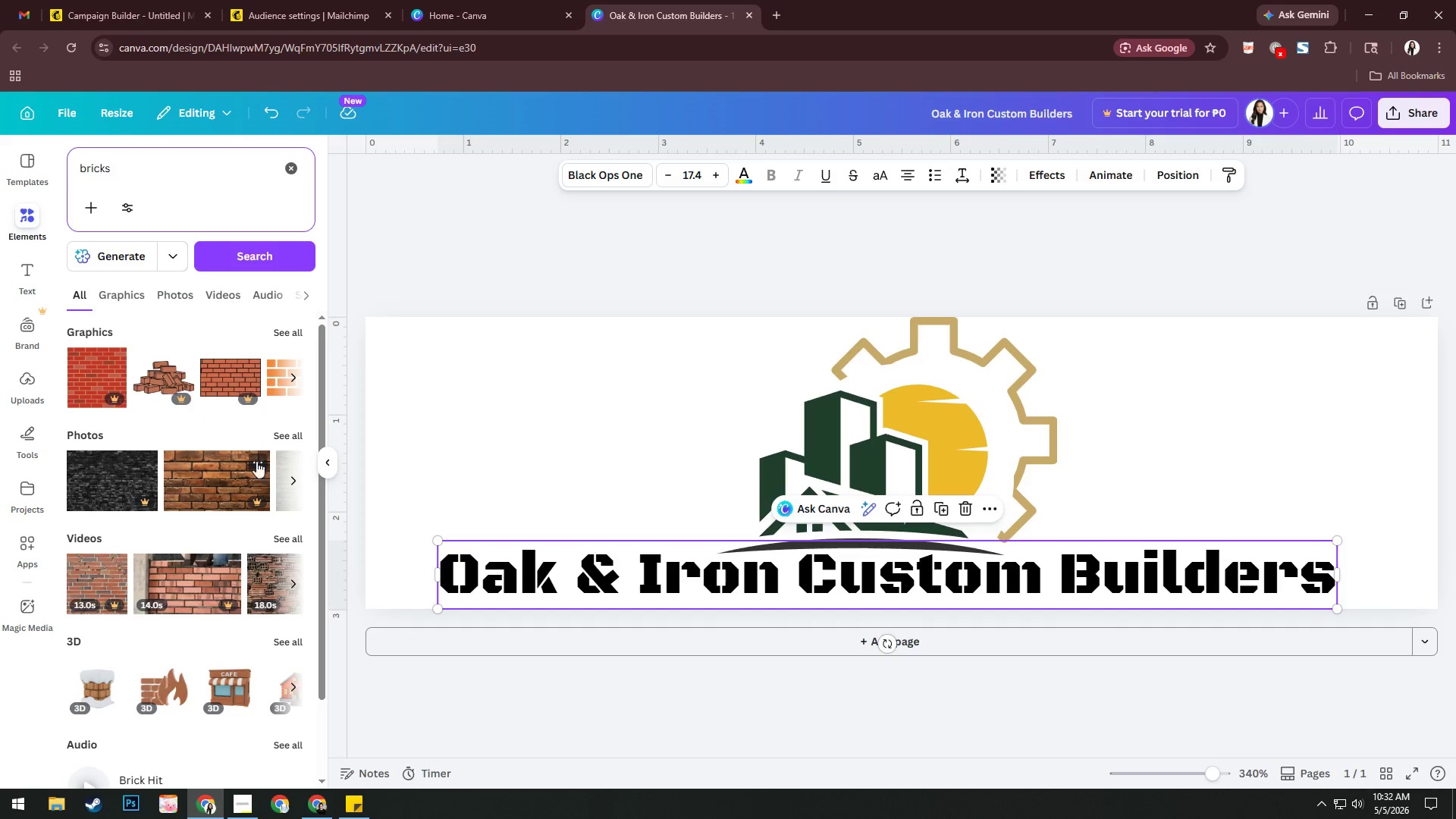 
left_click([285, 437])
 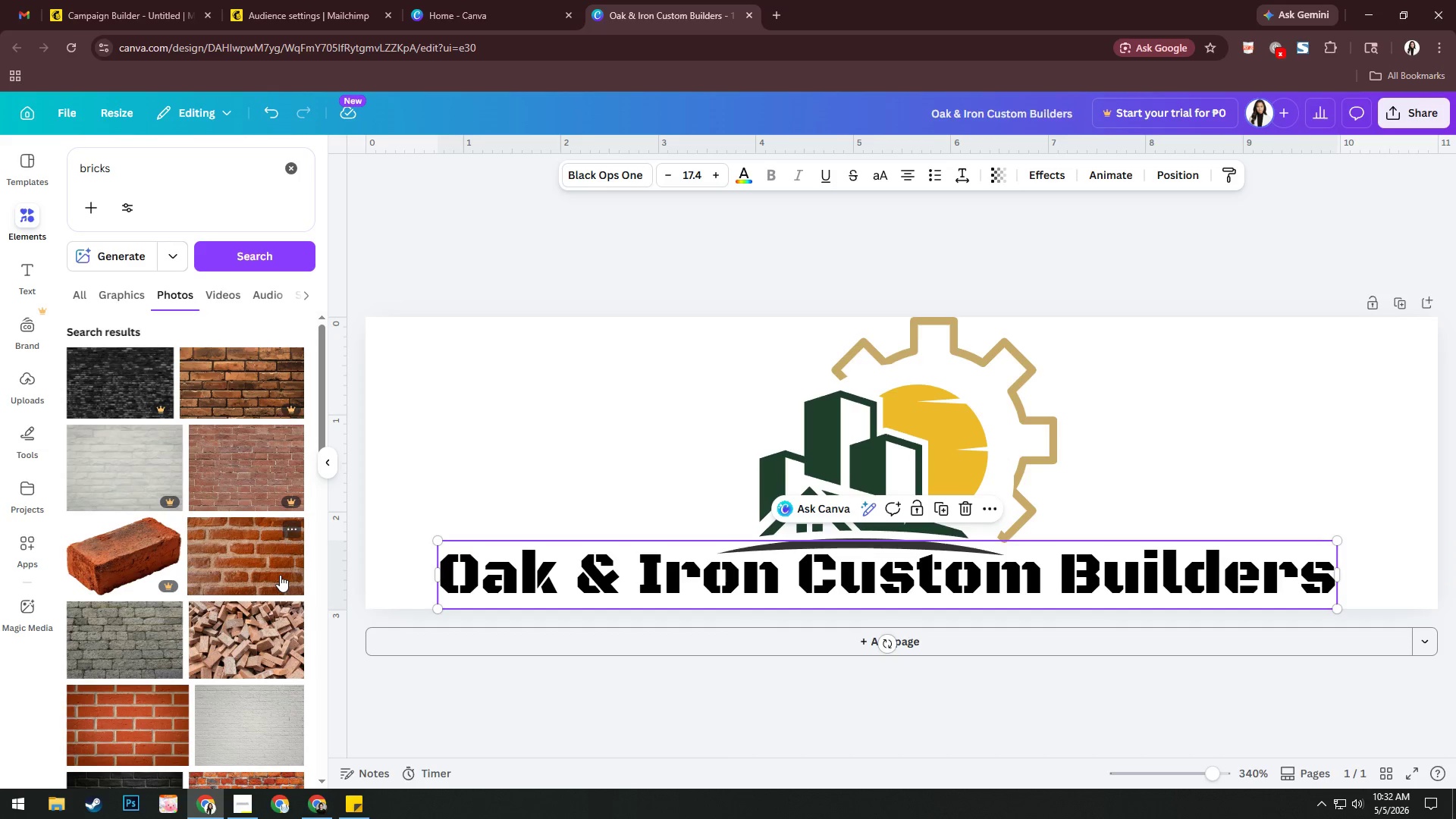 
left_click([277, 563])
 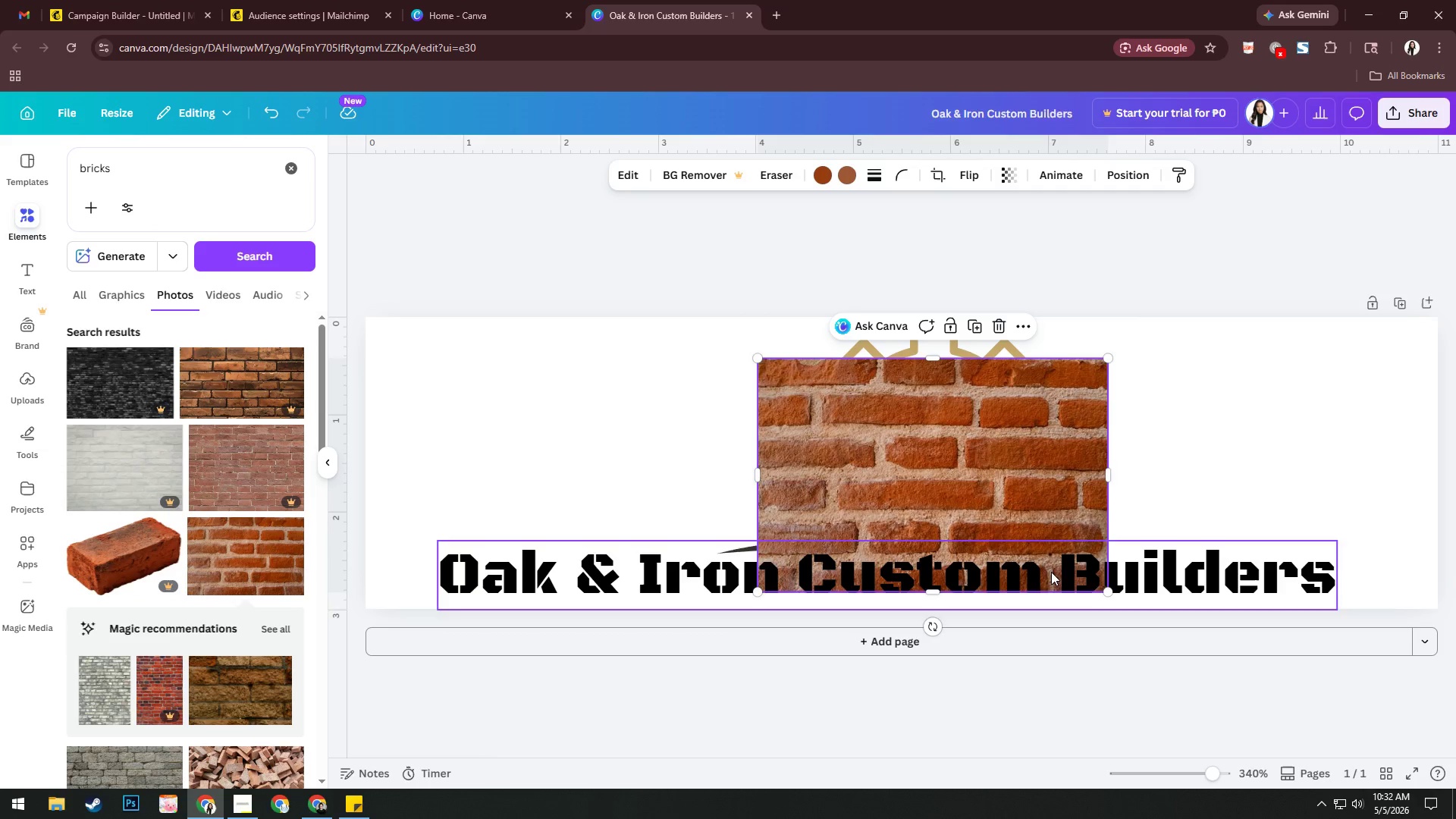 
left_click([1051, 437])
 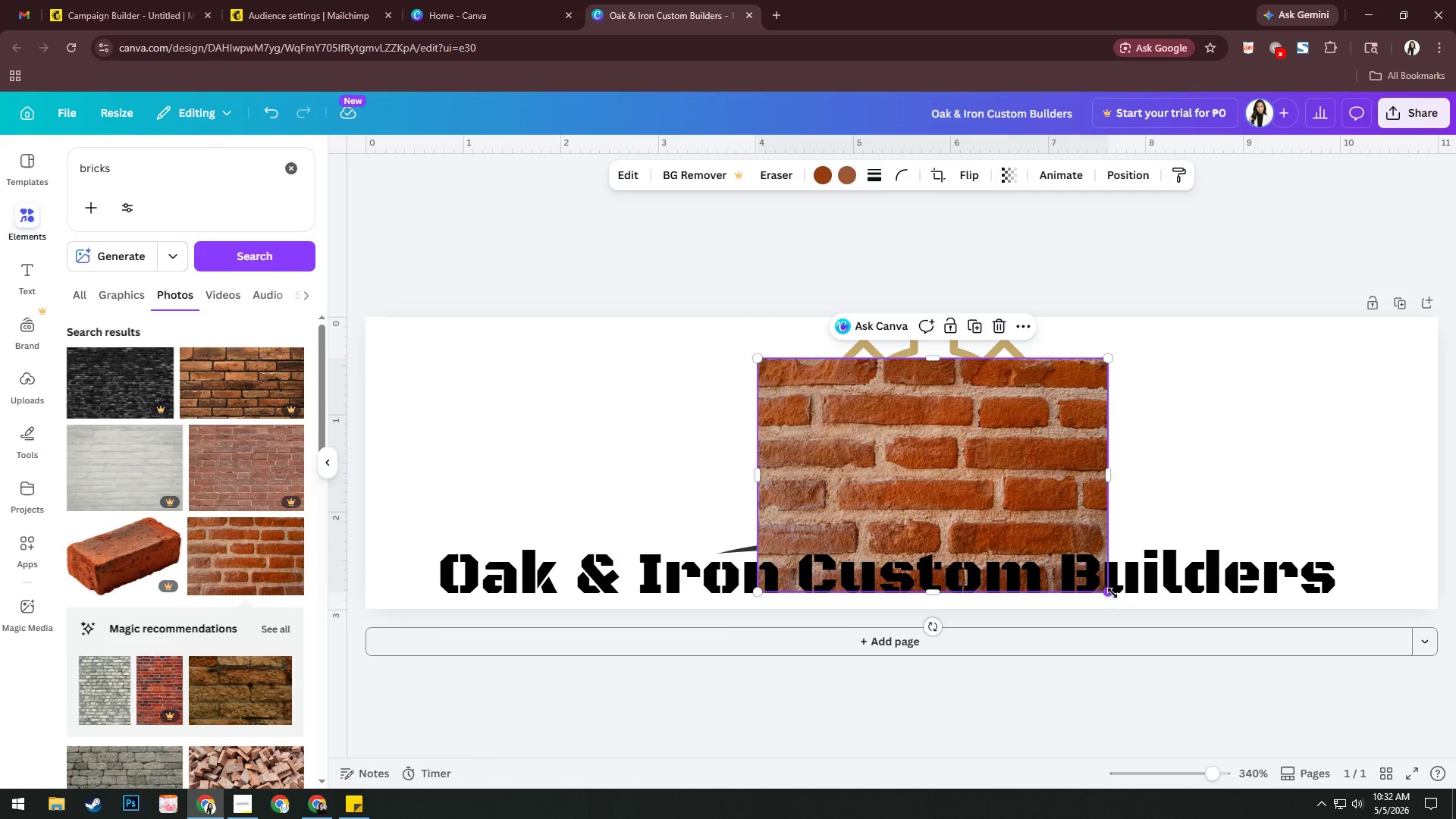 
hold_key(key=AltLeft, duration=0.91)
left_click_drag(start_coordinate=[1110, 593], to_coordinate=[1446, 704])
 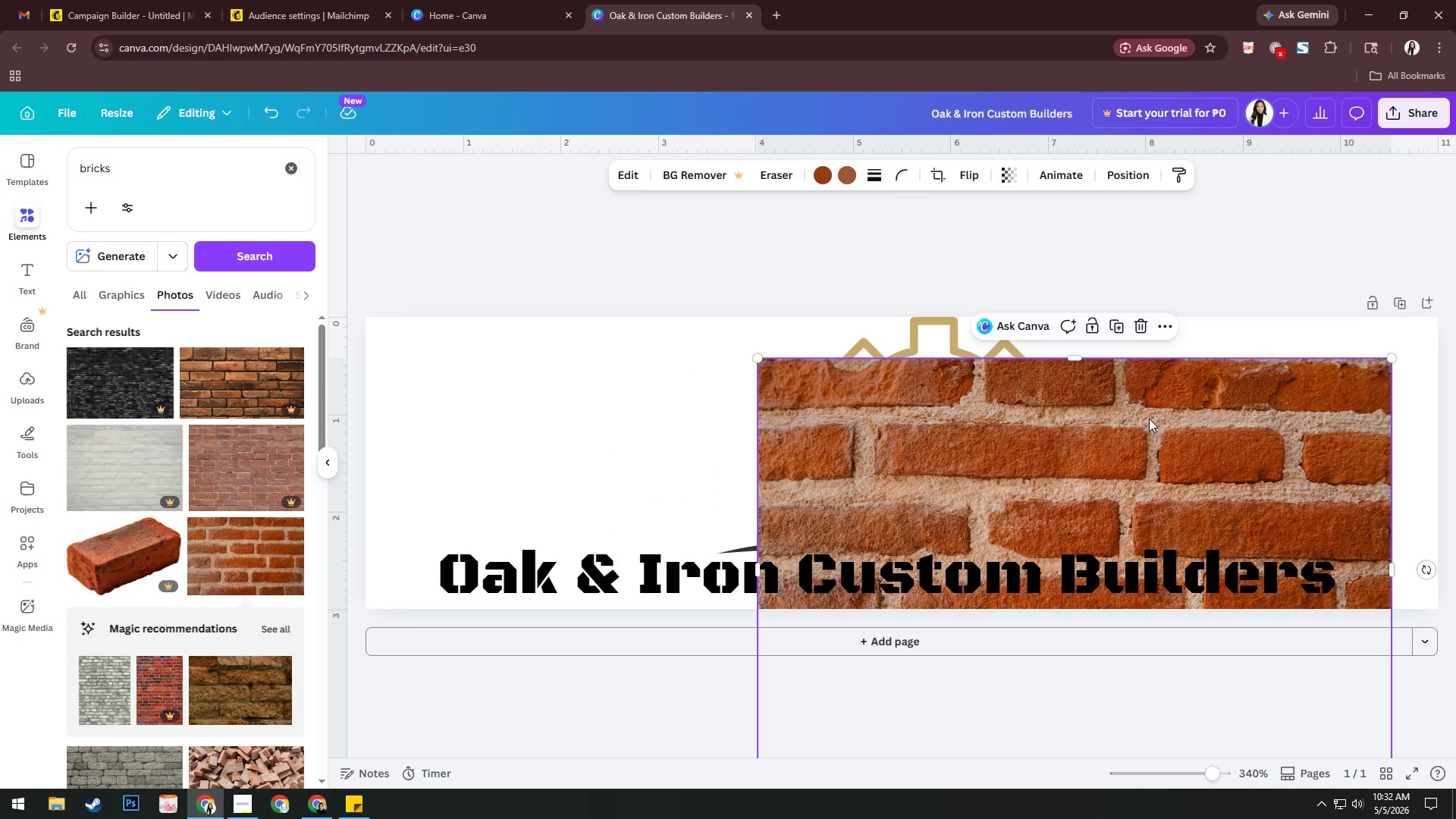 
left_click_drag(start_coordinate=[1149, 417], to_coordinate=[755, 363])
 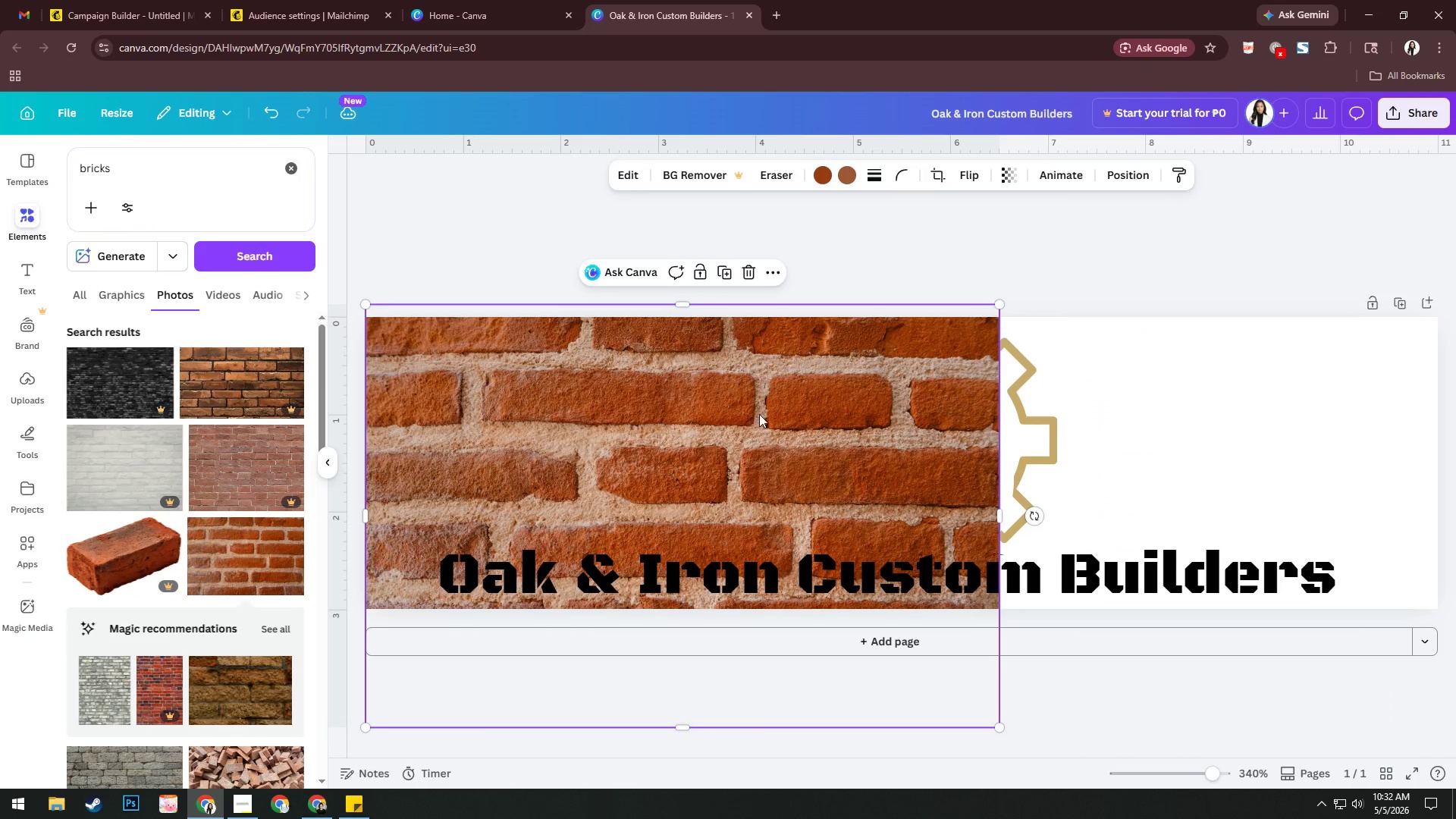 
key(Control+C)
 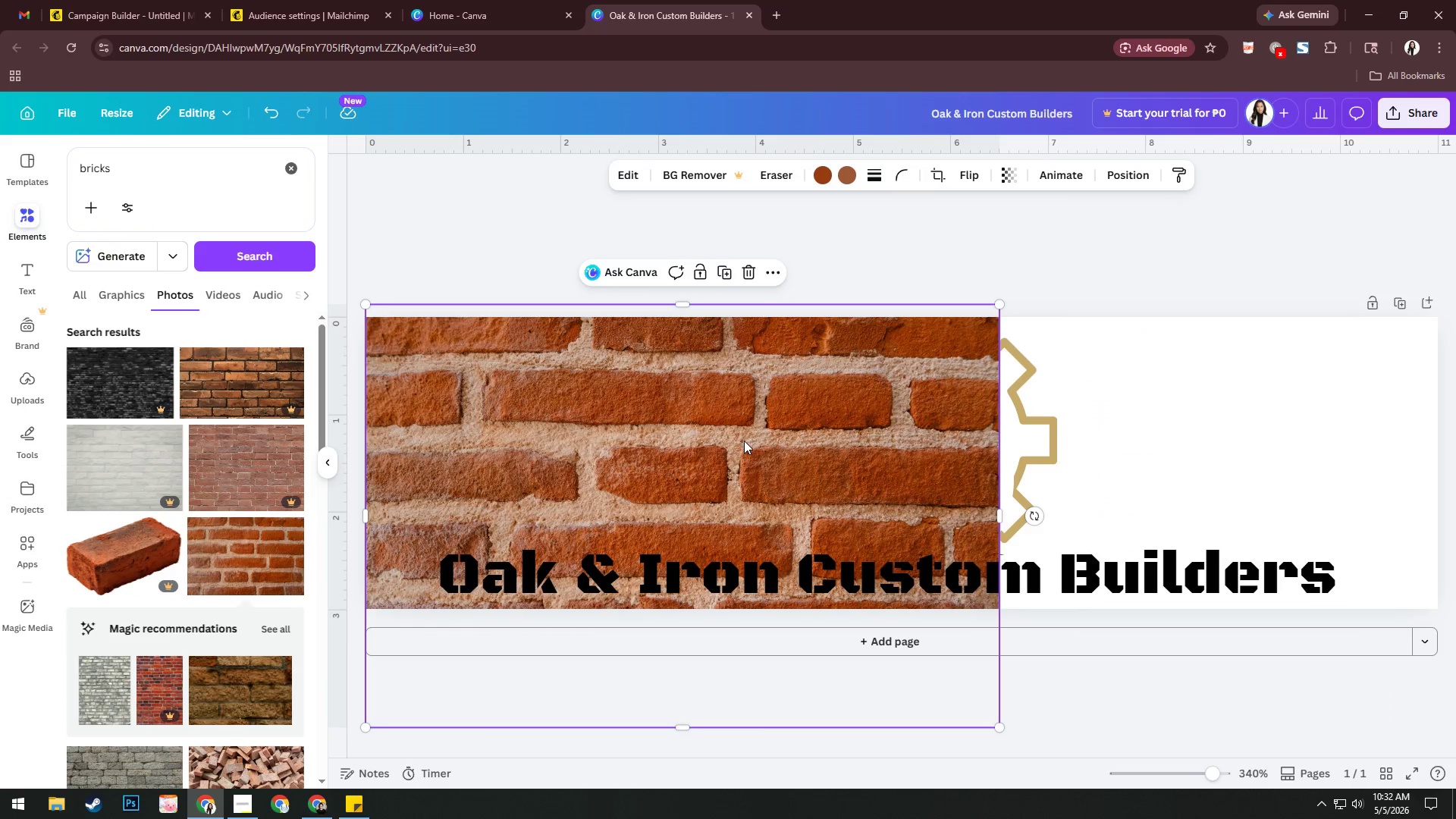 
key(Control+V)
 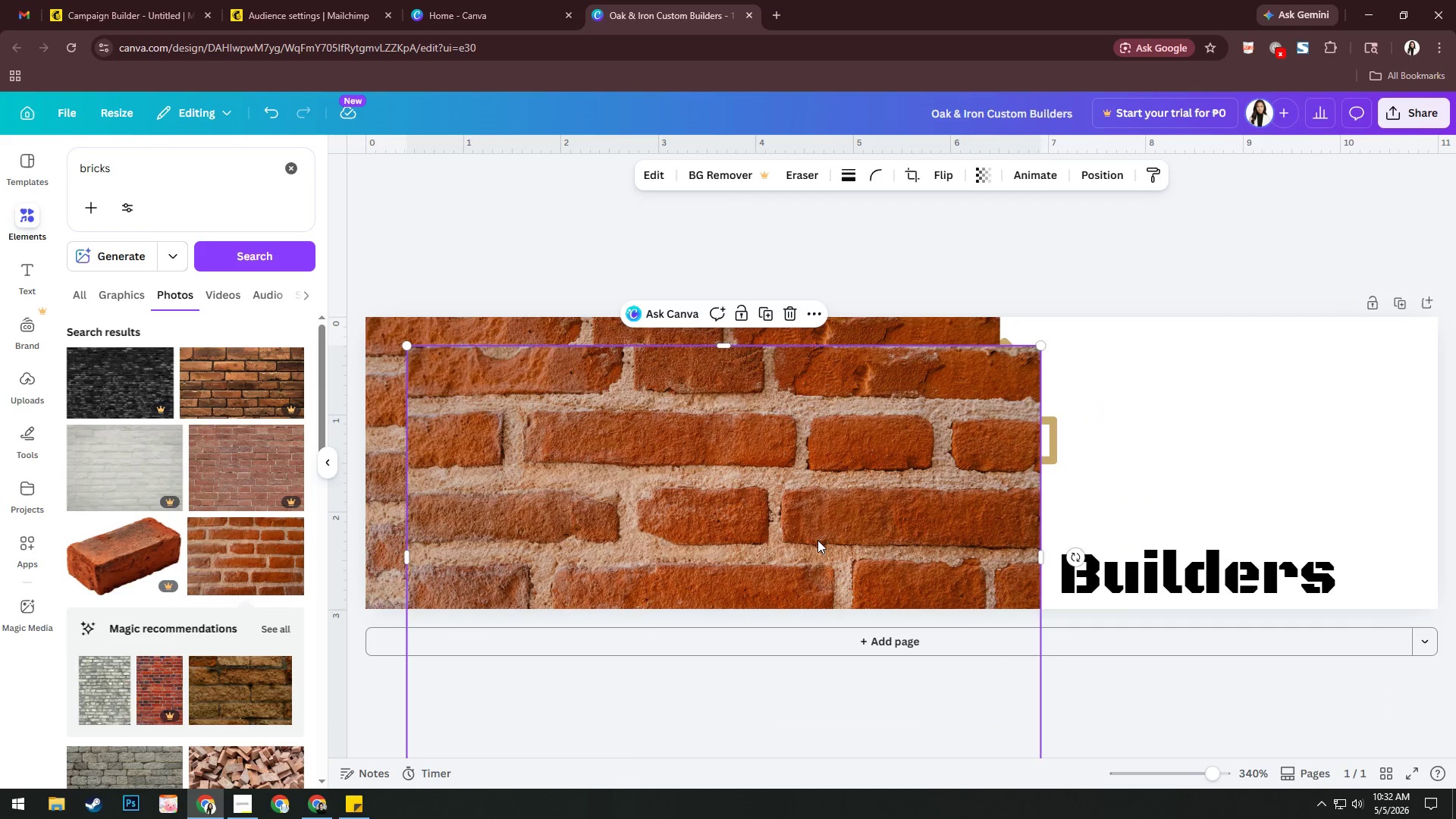 
left_click_drag(start_coordinate=[591, 543], to_coordinate=[975, 448])
 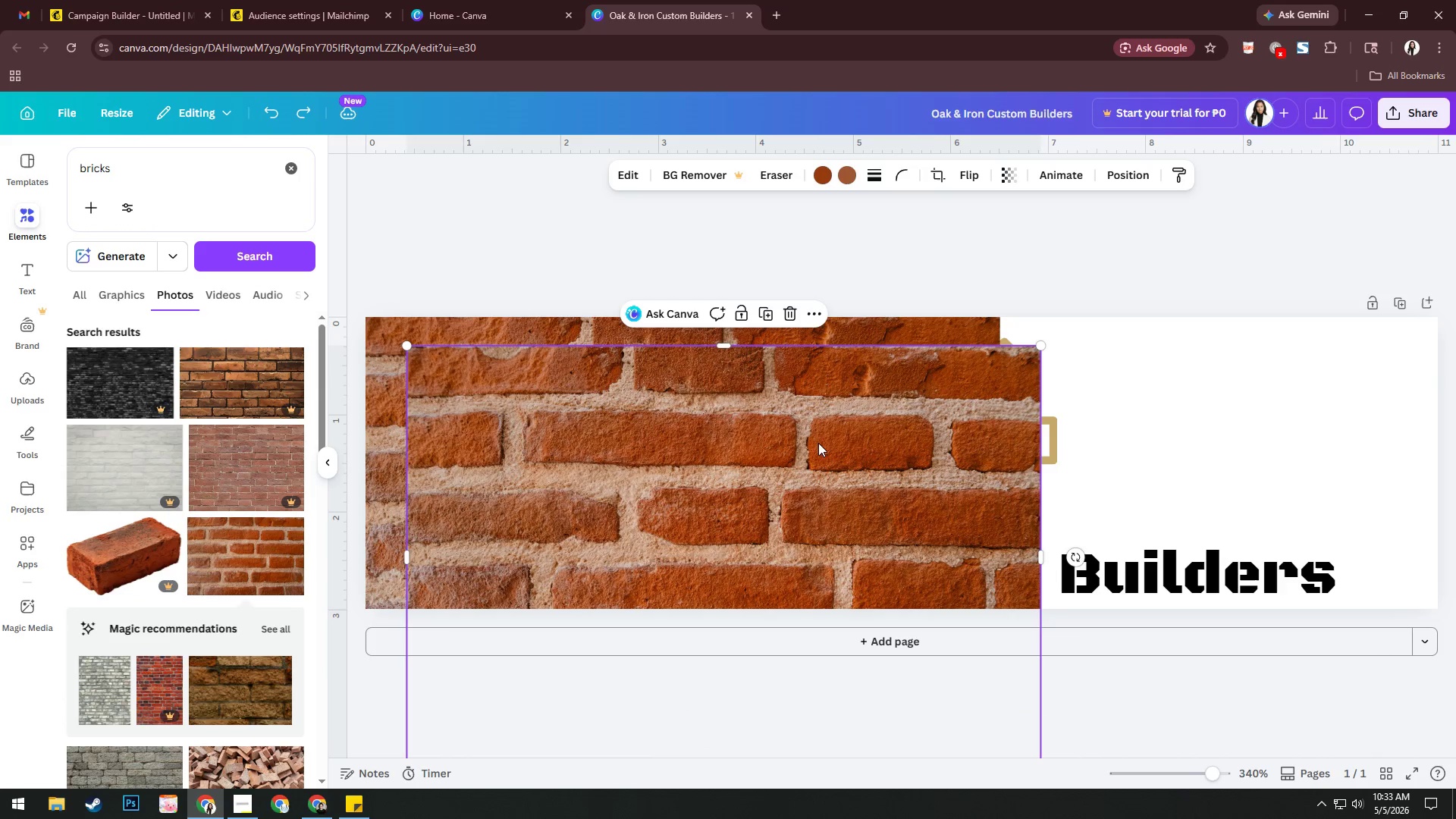 
key(Control+Z)
 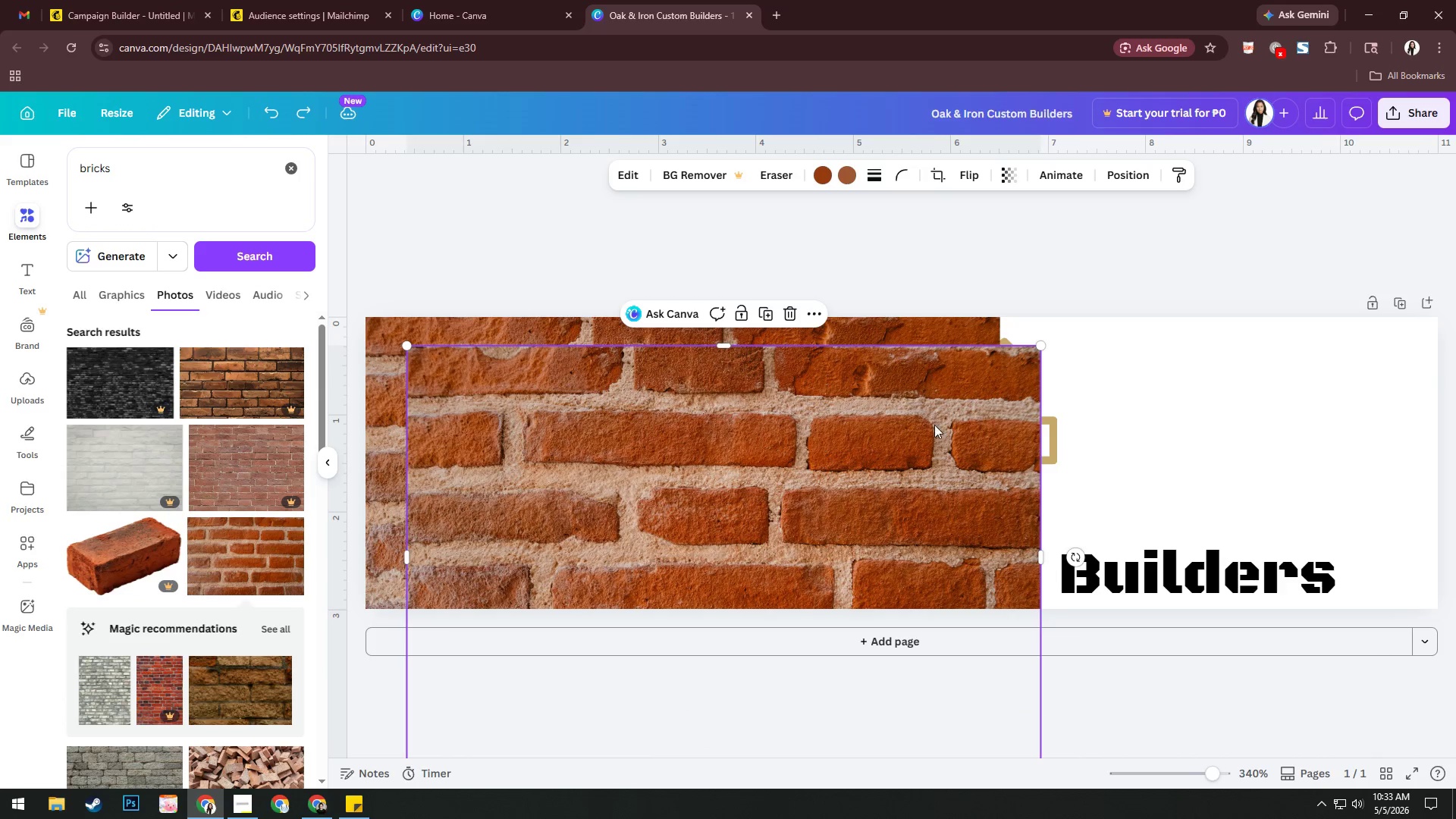 
key(Control+Z)
 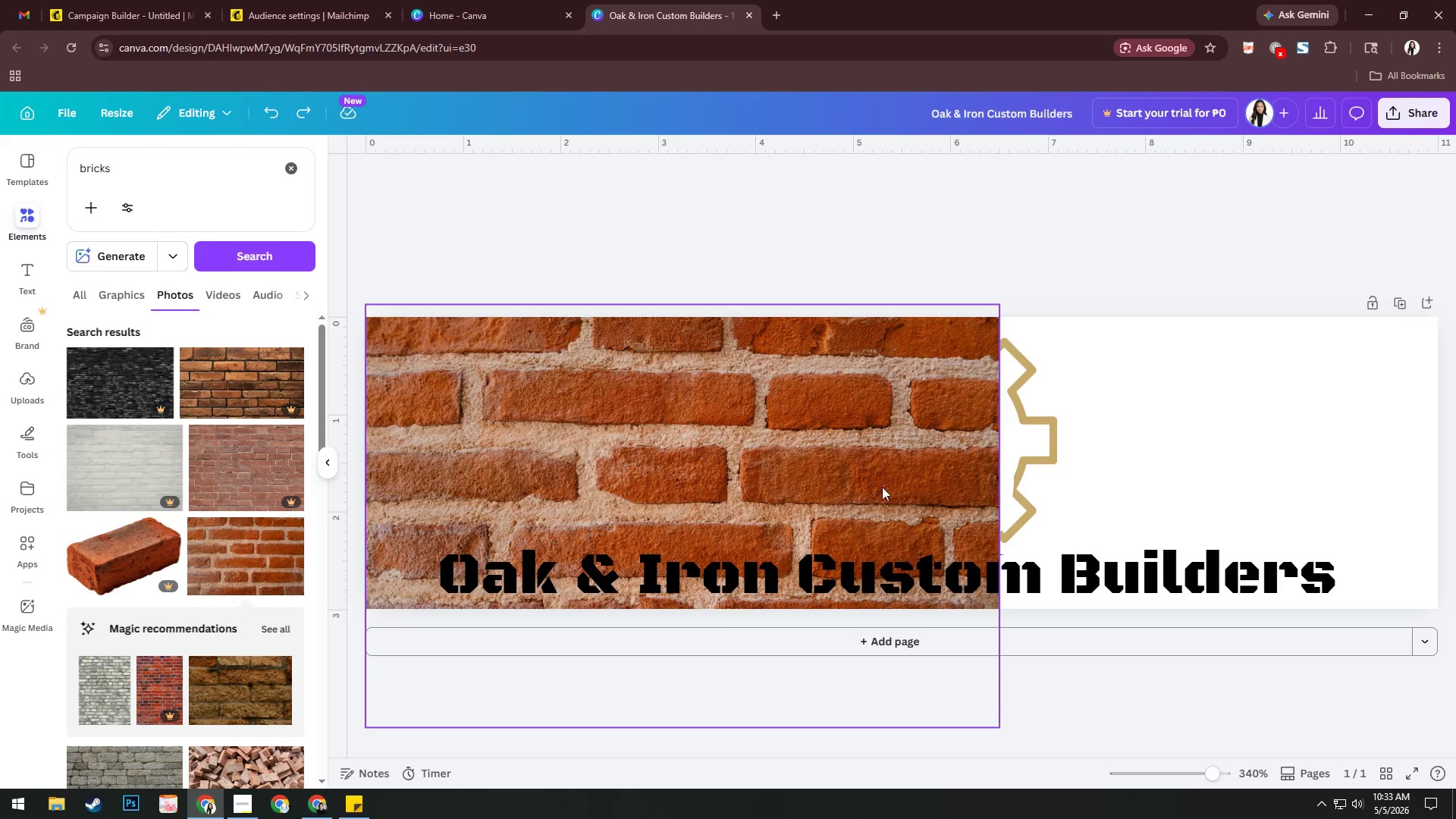 
left_click([510, 413])
 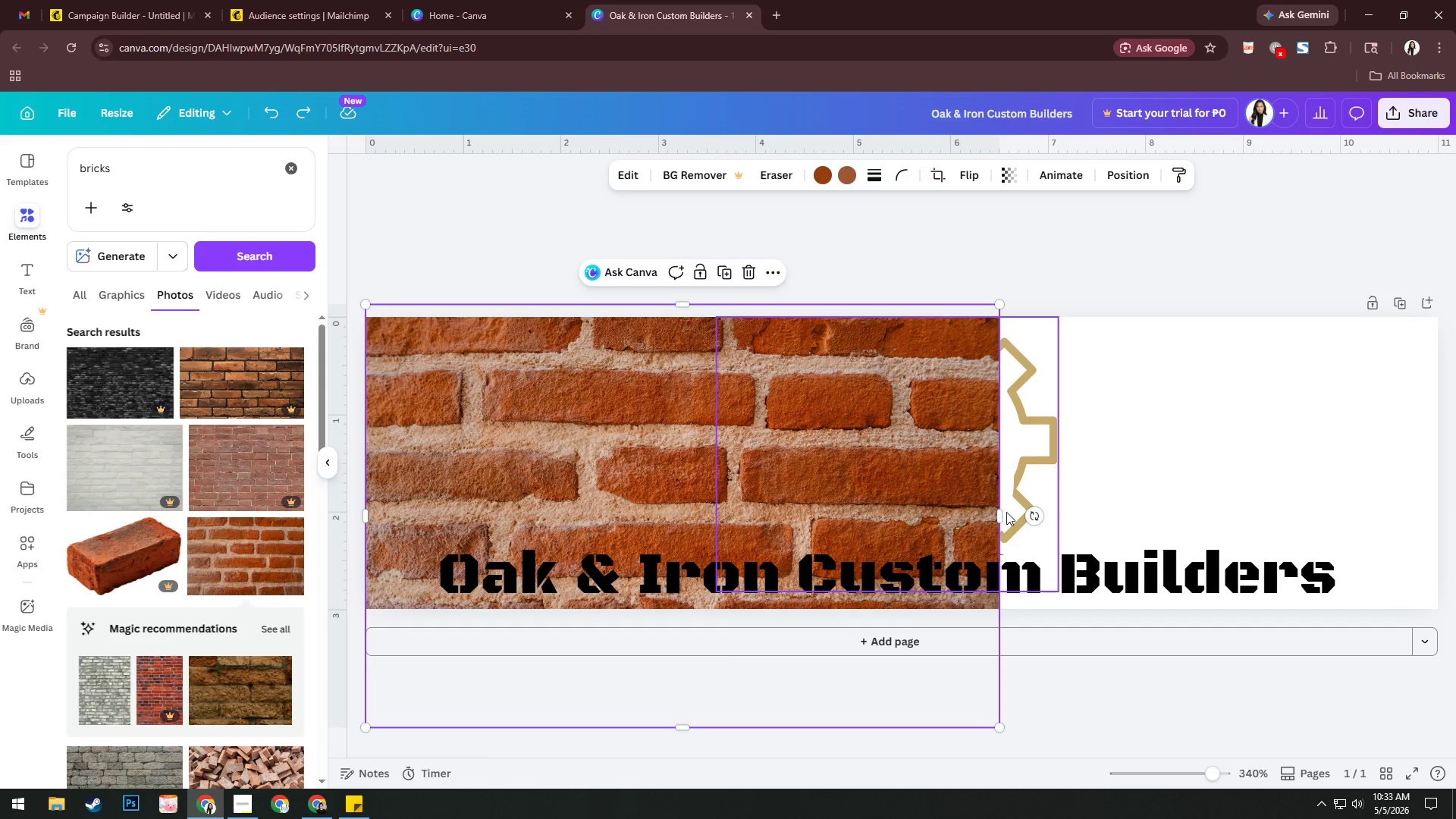 
left_click_drag(start_coordinate=[1000, 516], to_coordinate=[1452, 491])
 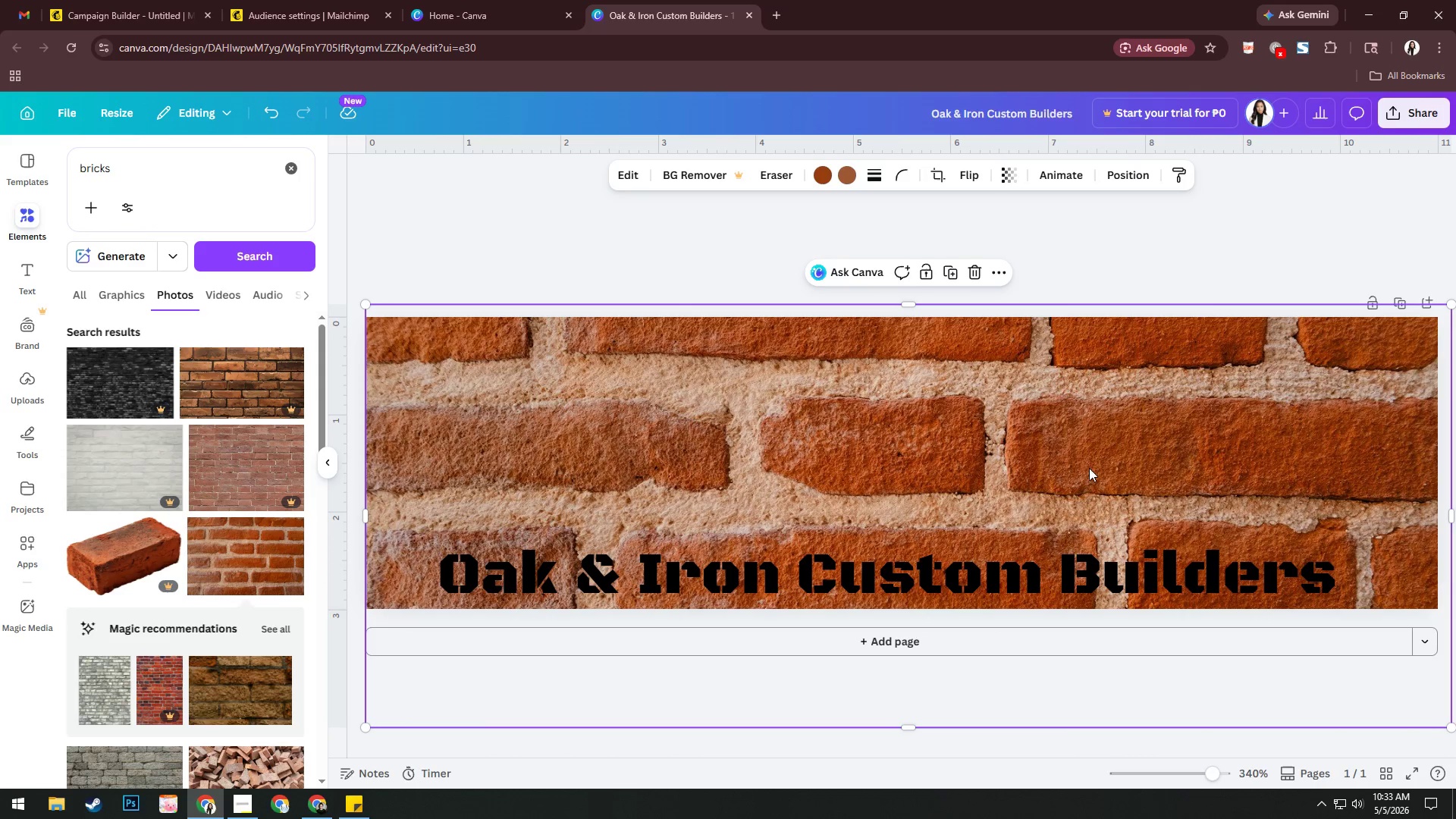 
right_click([1168, 466])
 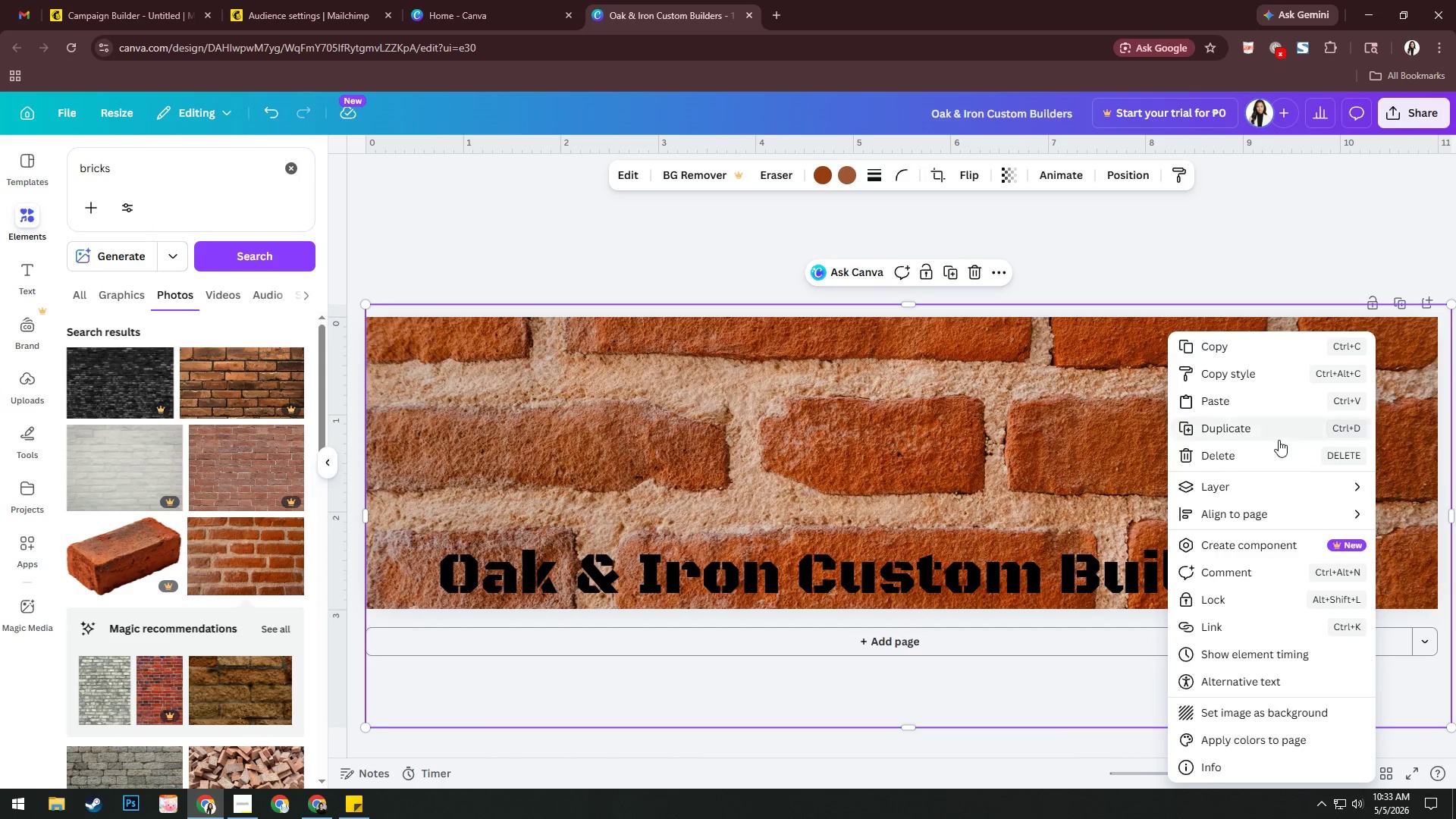 
left_click([1278, 489])
 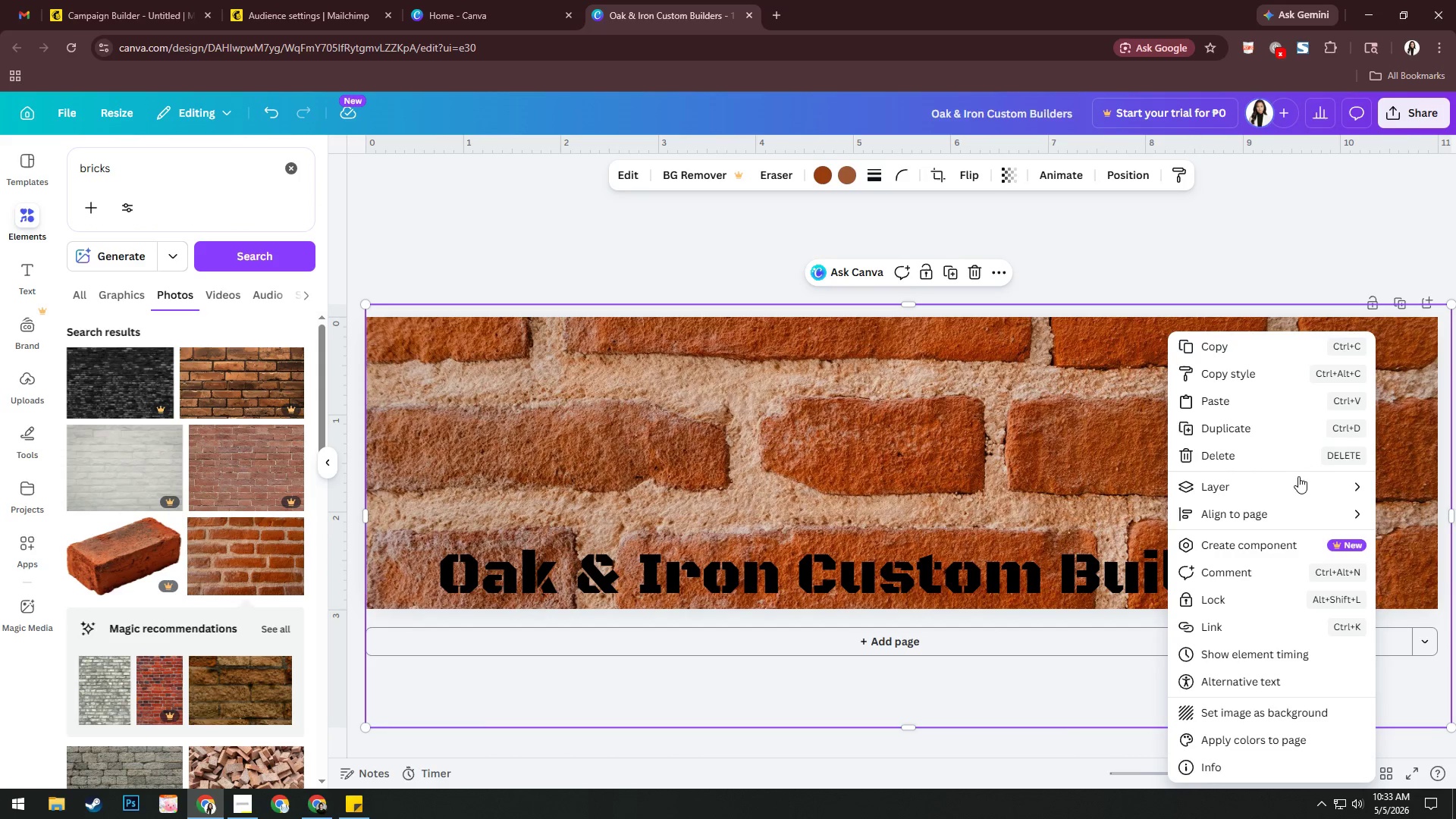 
left_click([1298, 488])
 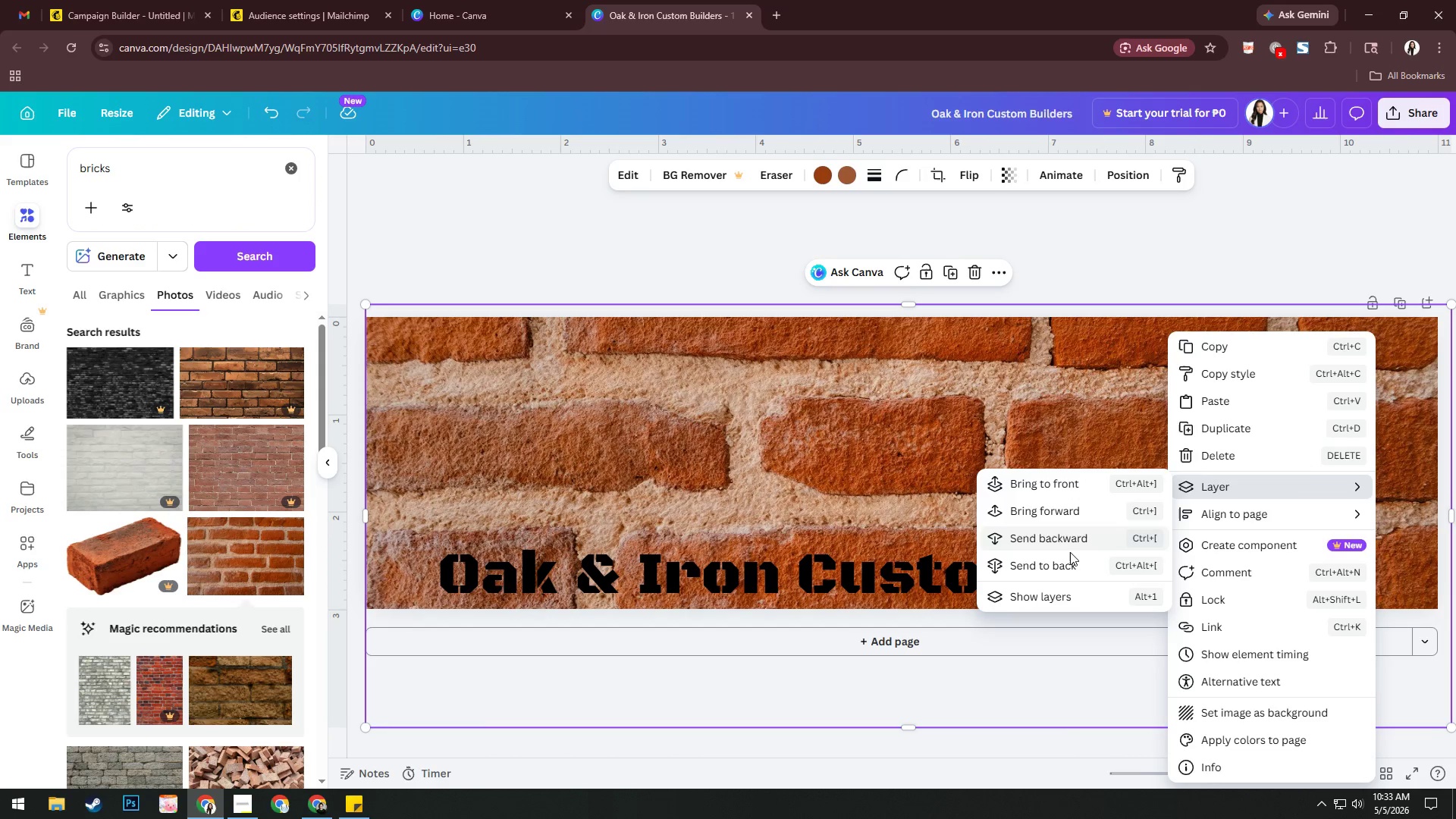 
left_click([1073, 539])
 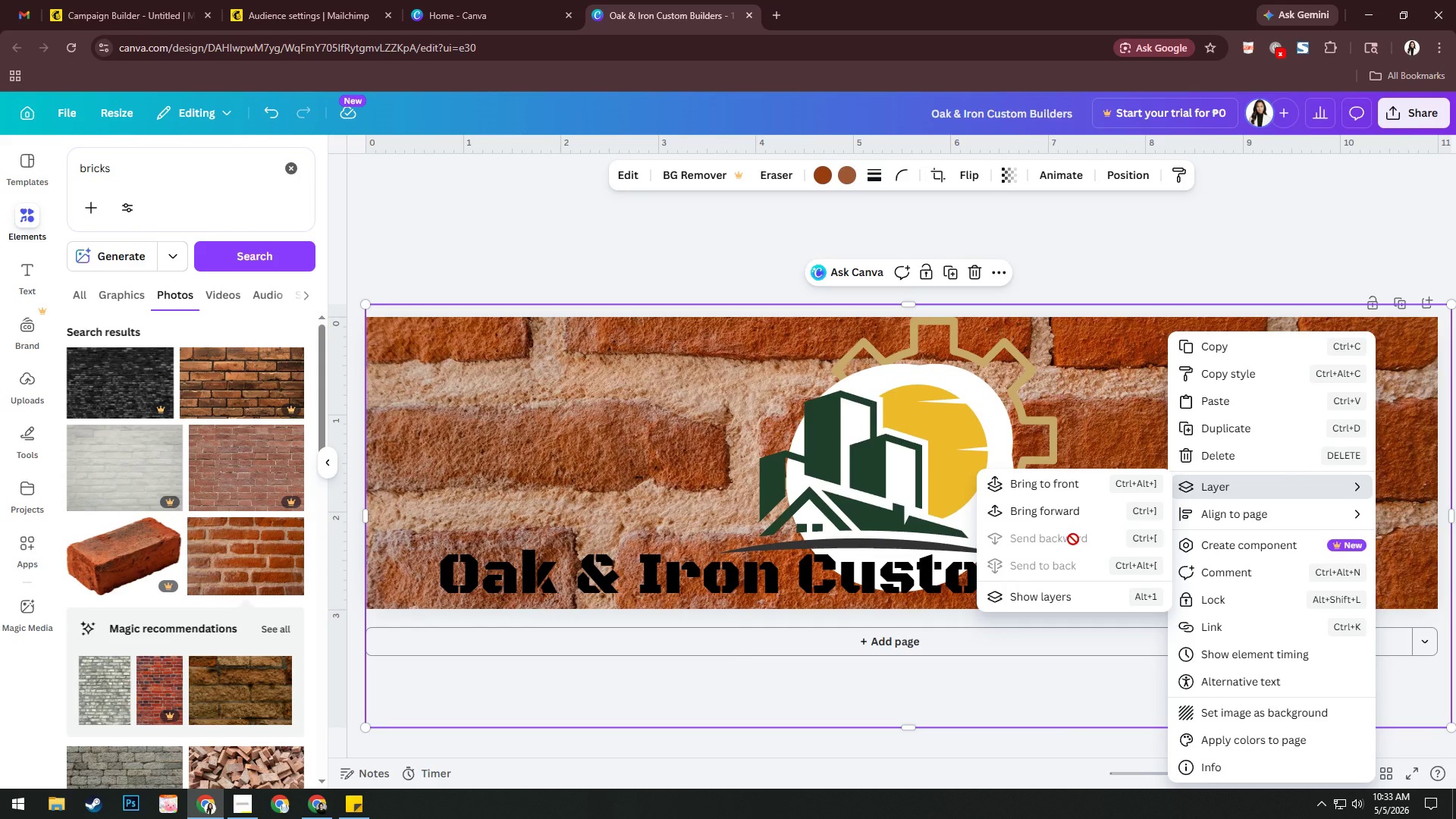 
left_click([1073, 539])
 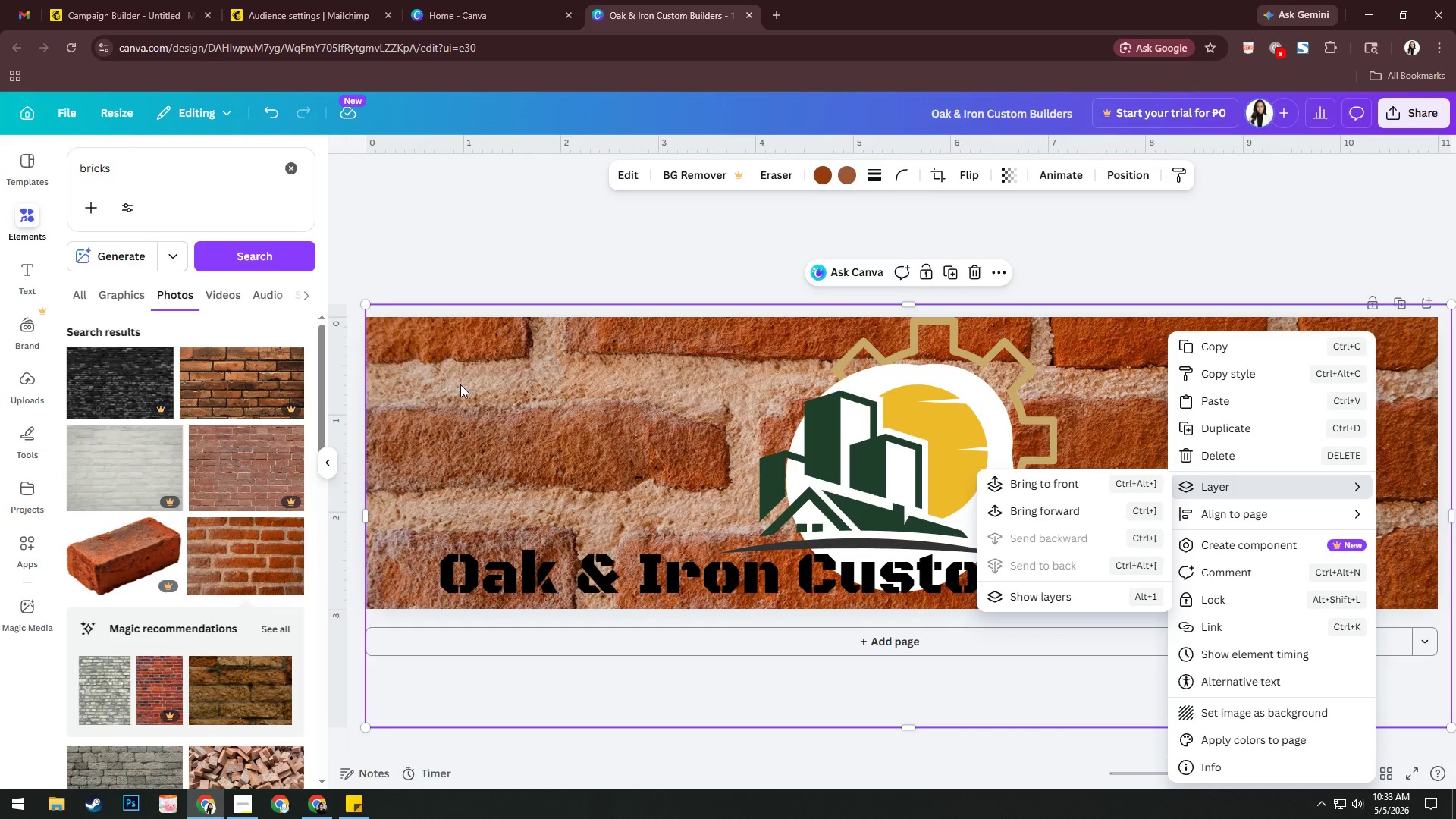 
left_click([460, 384])
 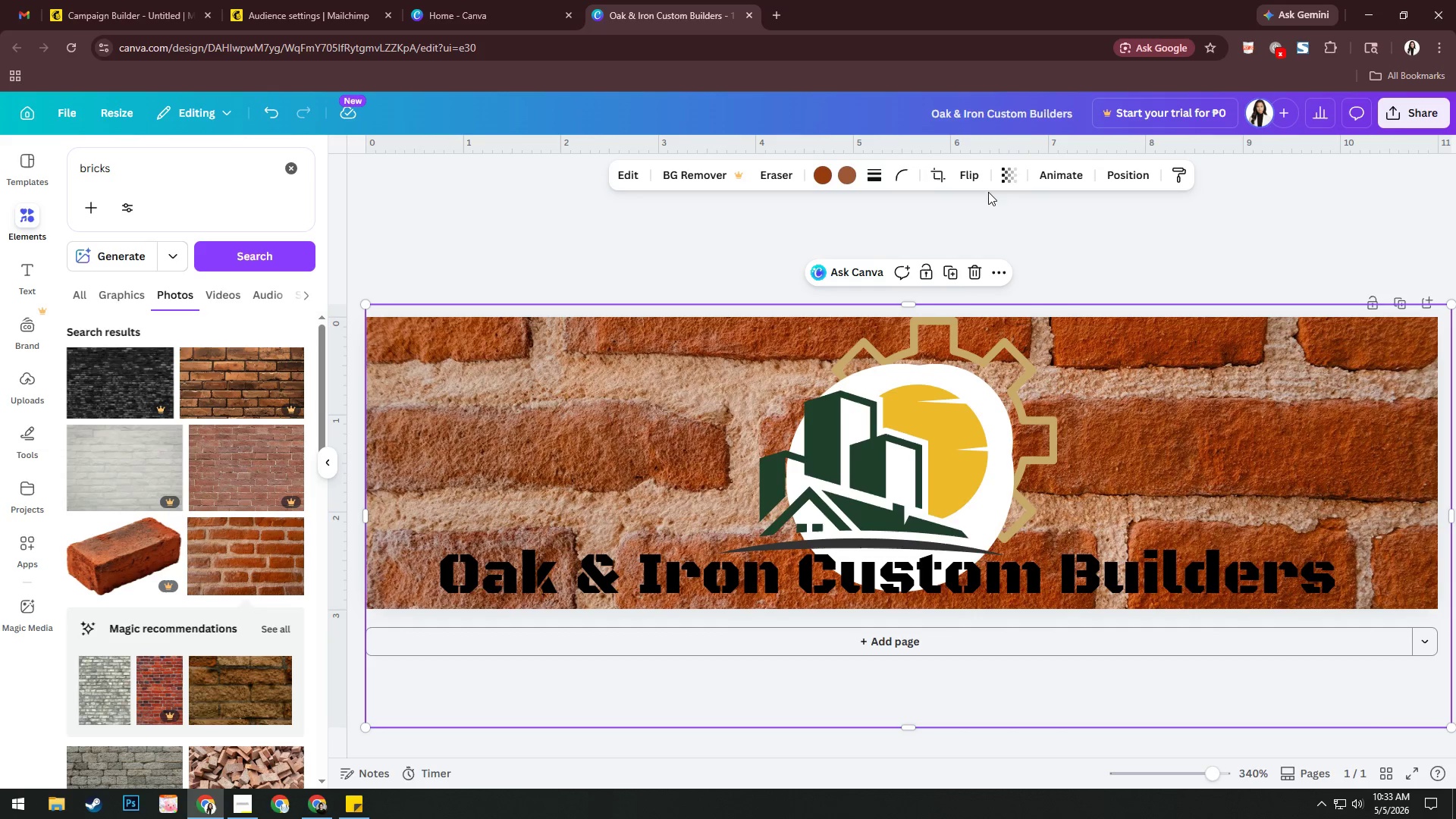 
left_click([1018, 176])
 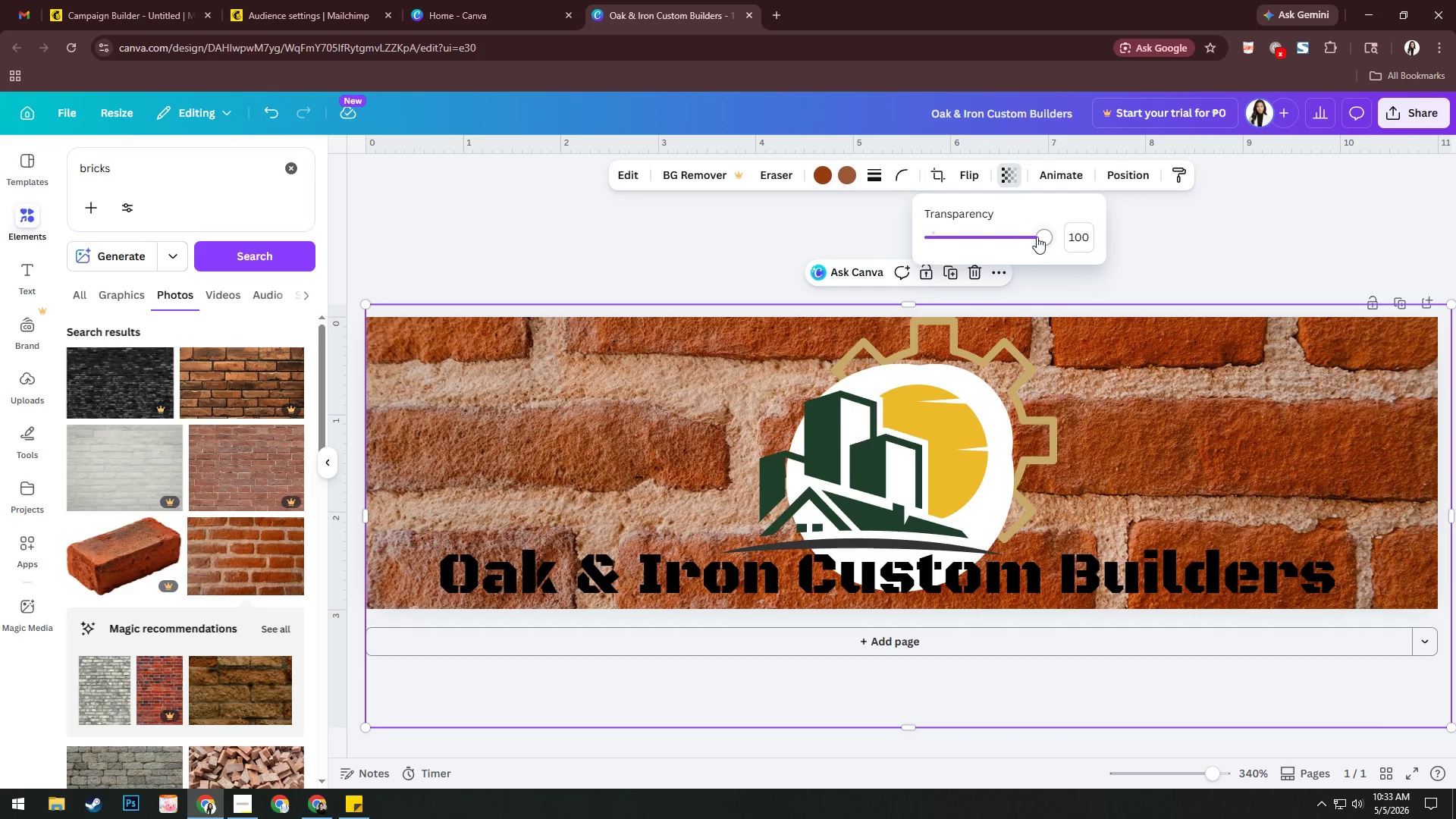 
left_click_drag(start_coordinate=[1038, 237], to_coordinate=[976, 242])
 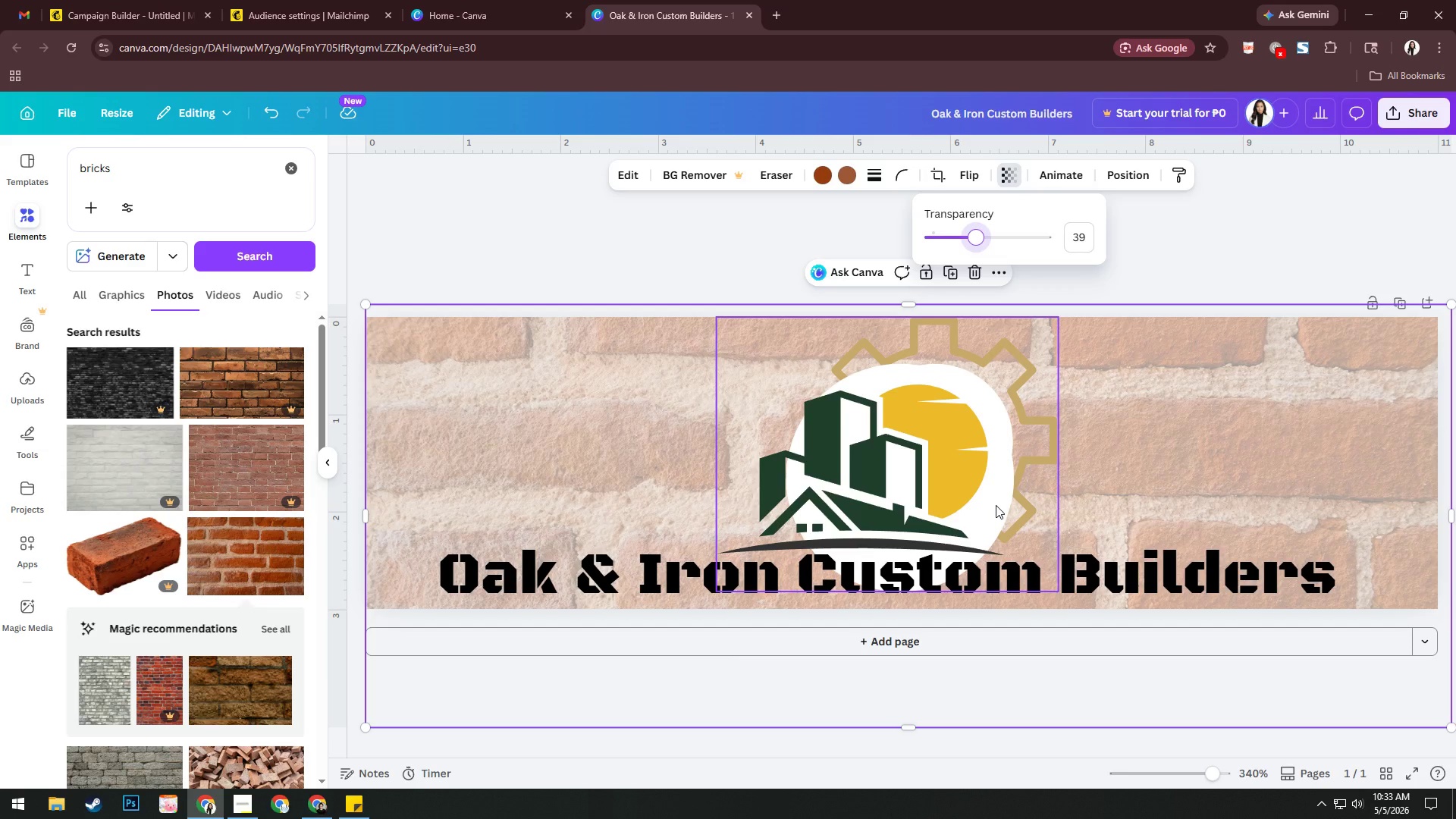 
wait(11.44)
 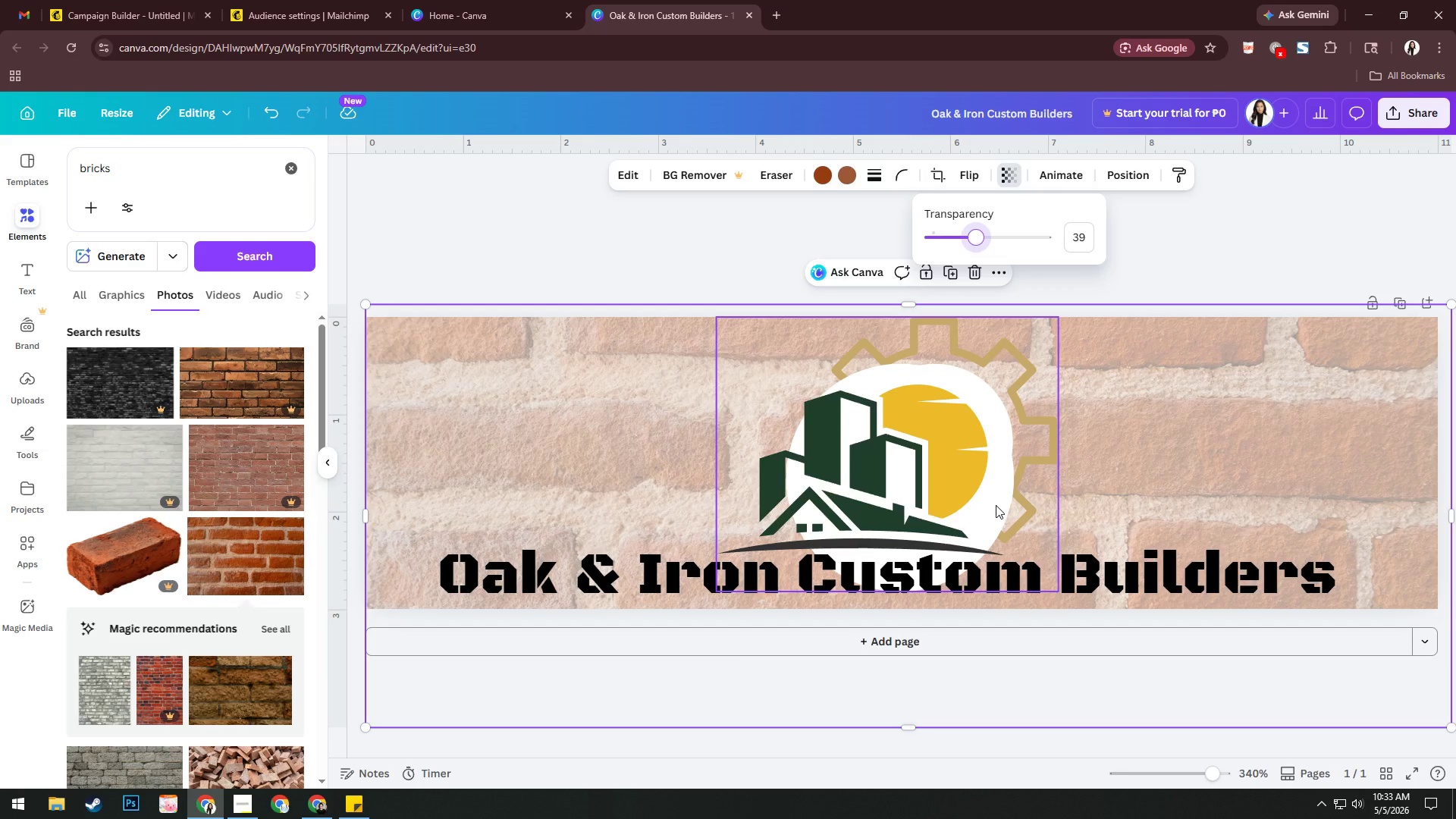 
left_click([1306, 482])
 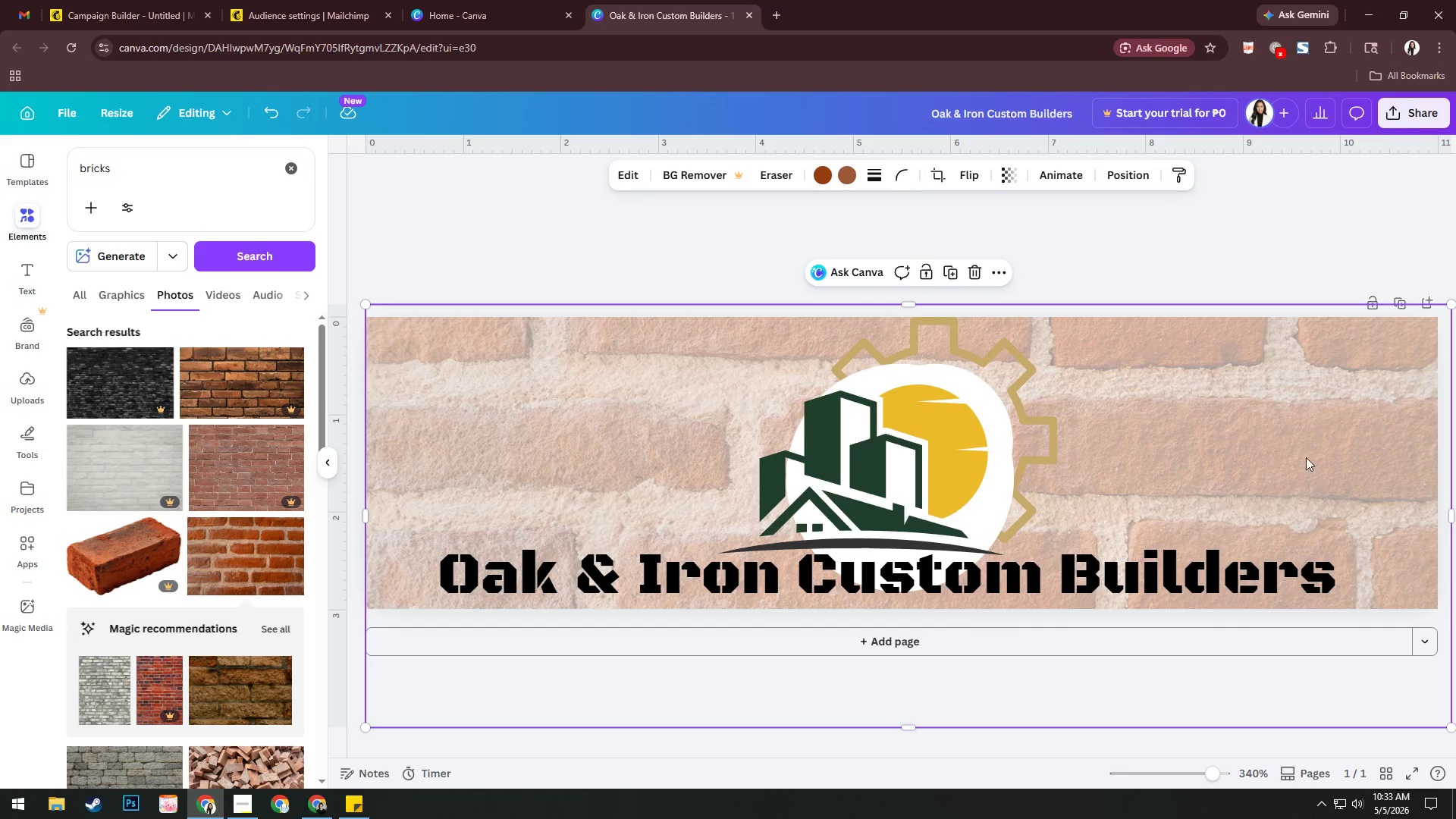 
left_click([1306, 444])
 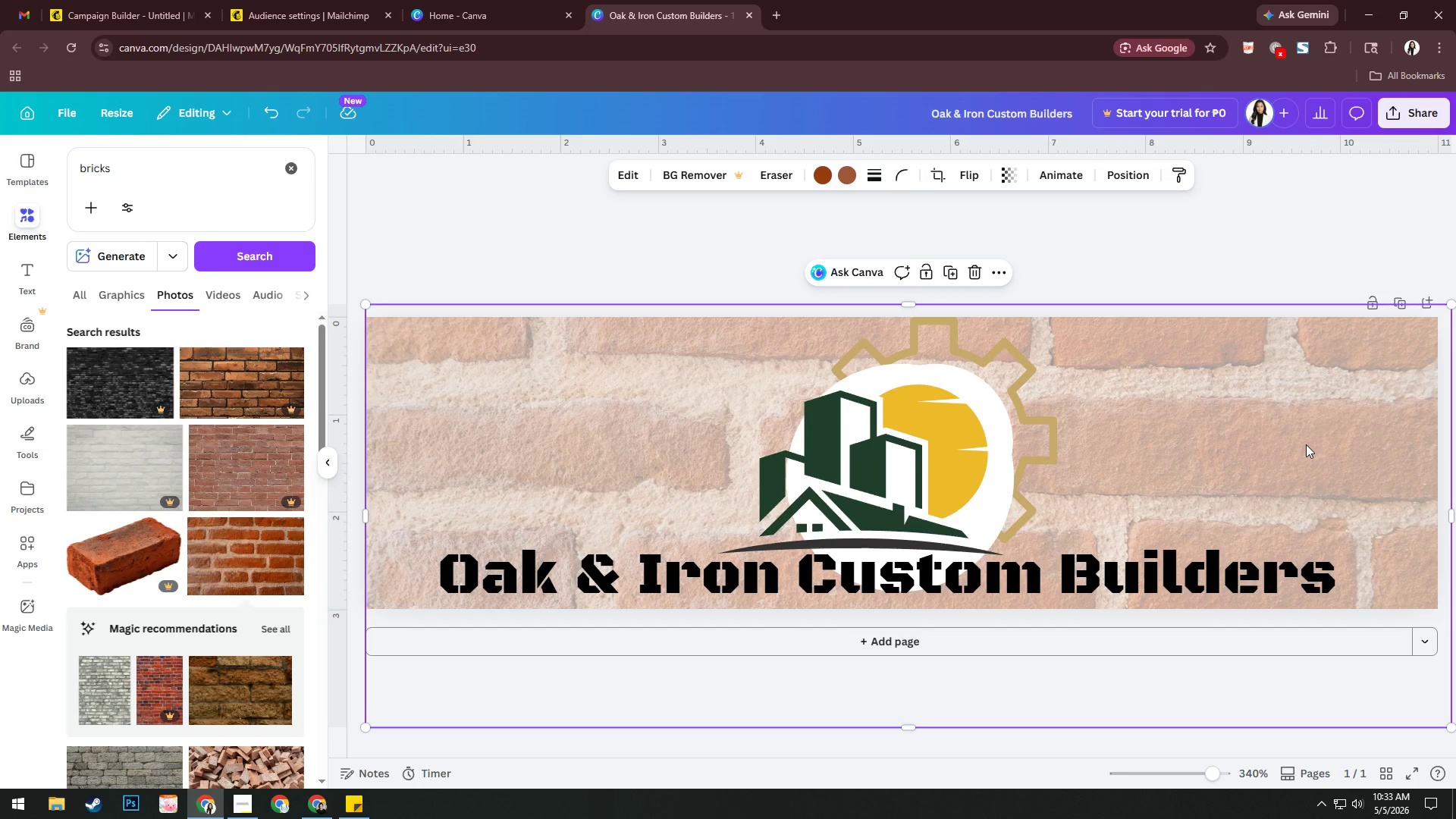 
key(Delete)
 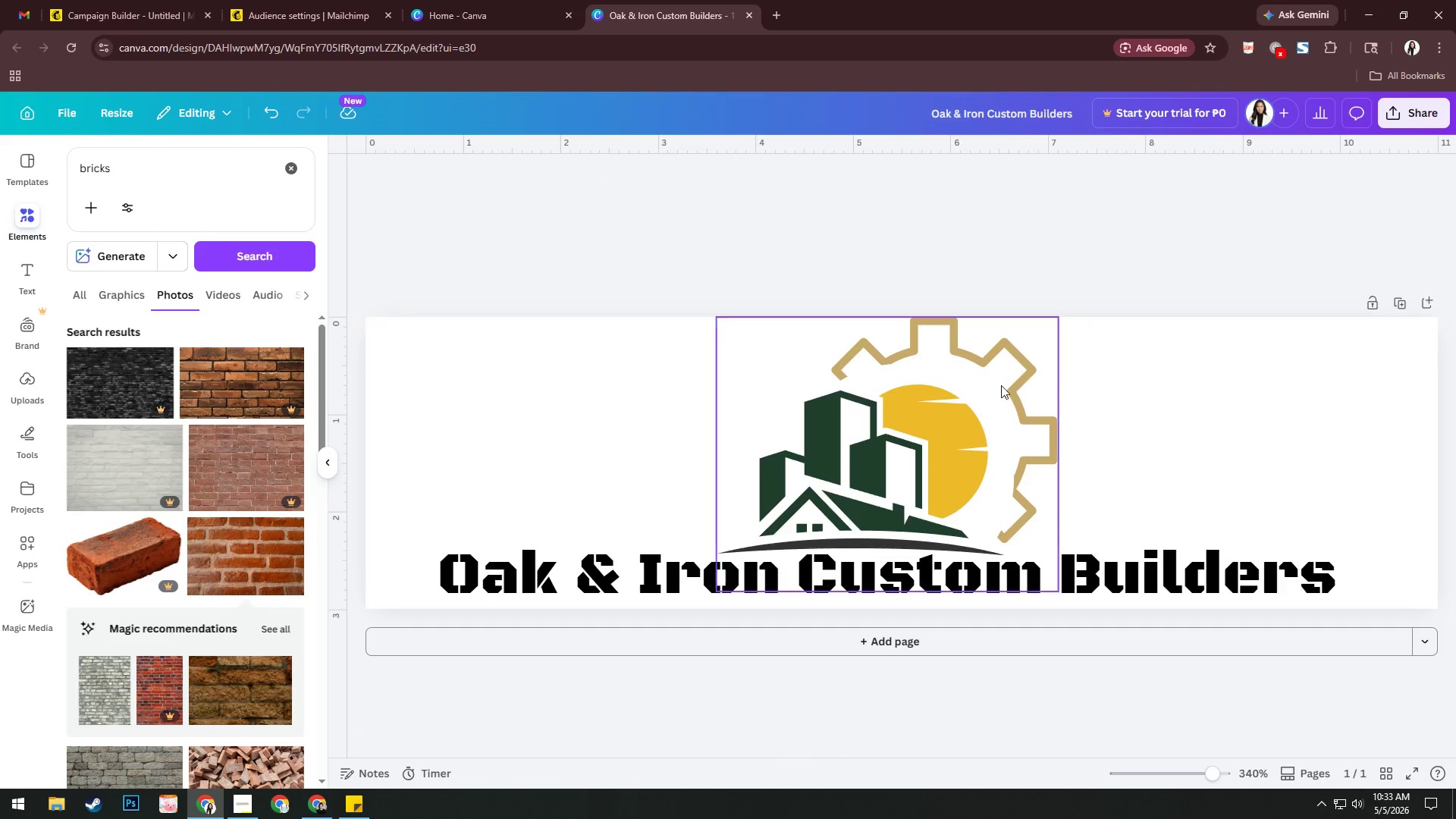 
left_click([991, 419])
 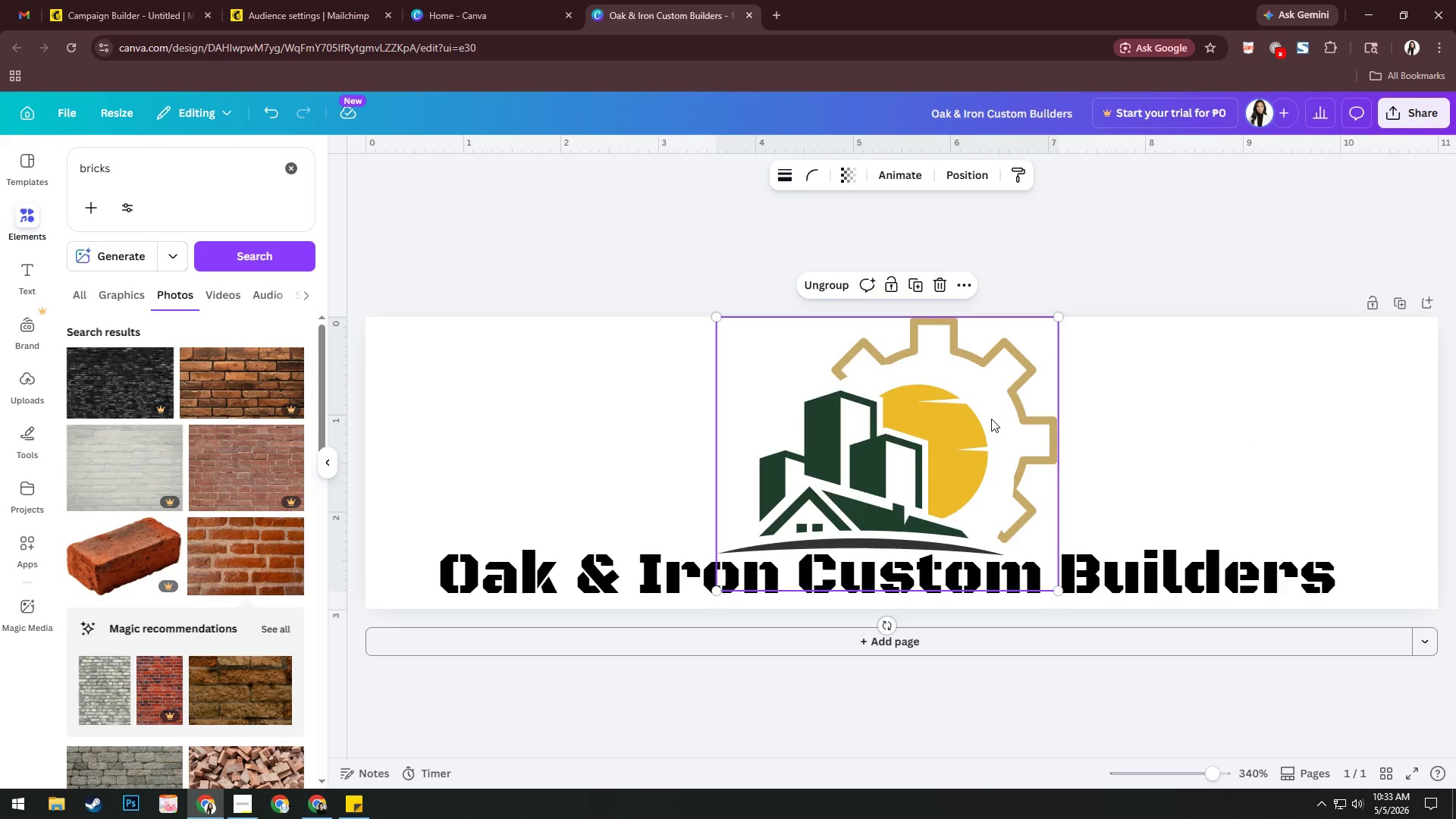 
key(ArrowDown)
 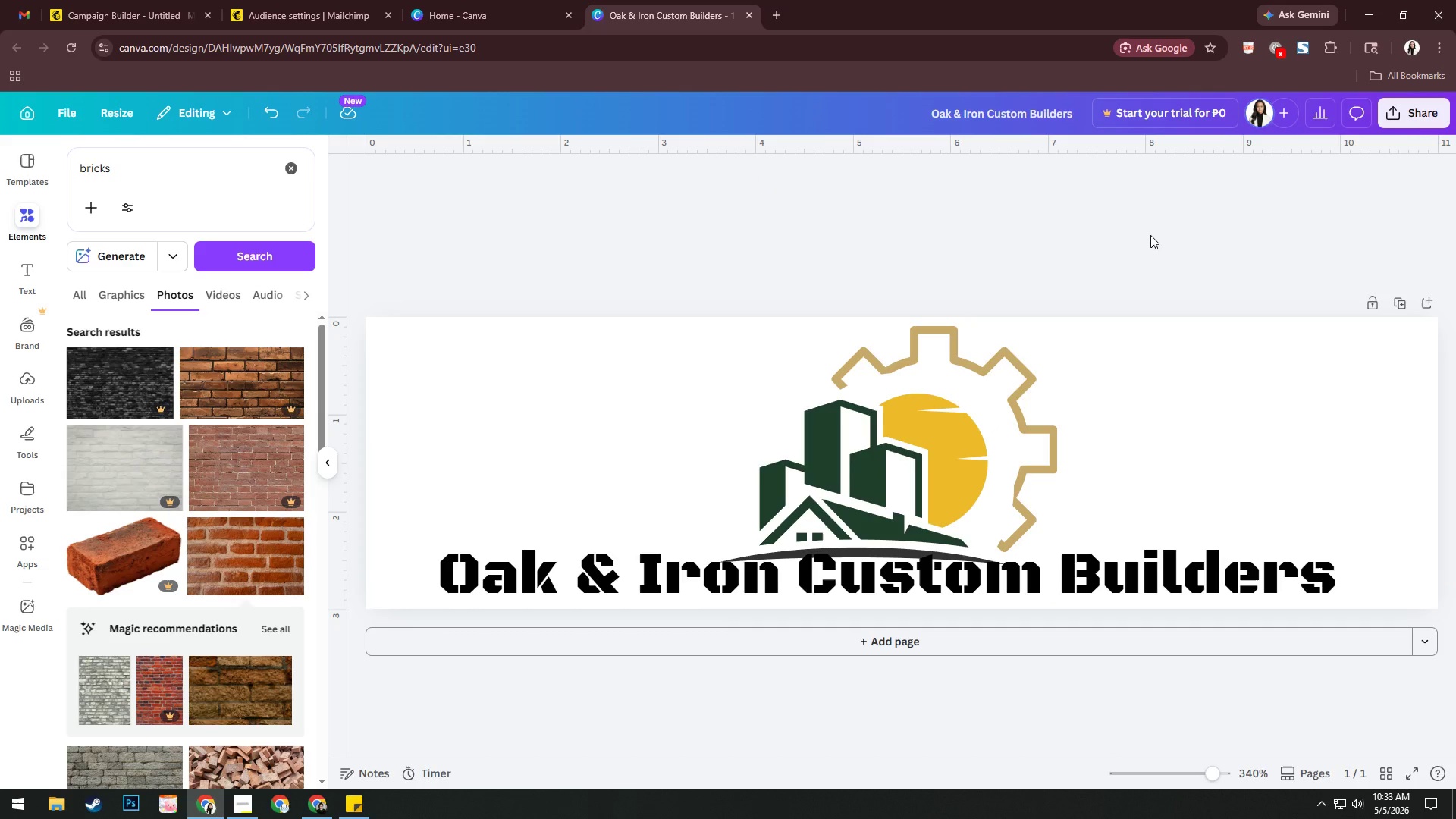 
mouse_move([950, 588])
 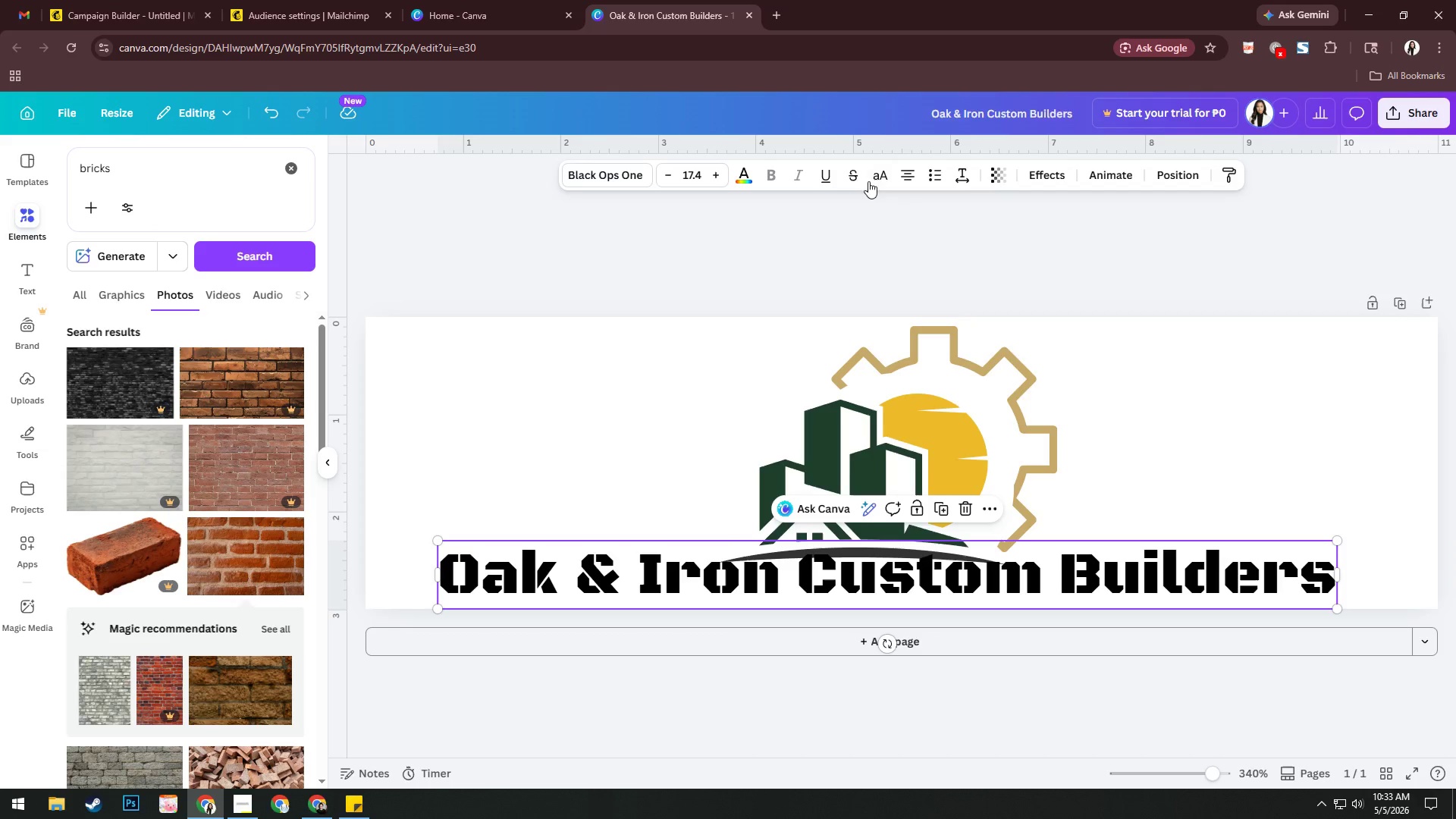 
wait(11.25)
 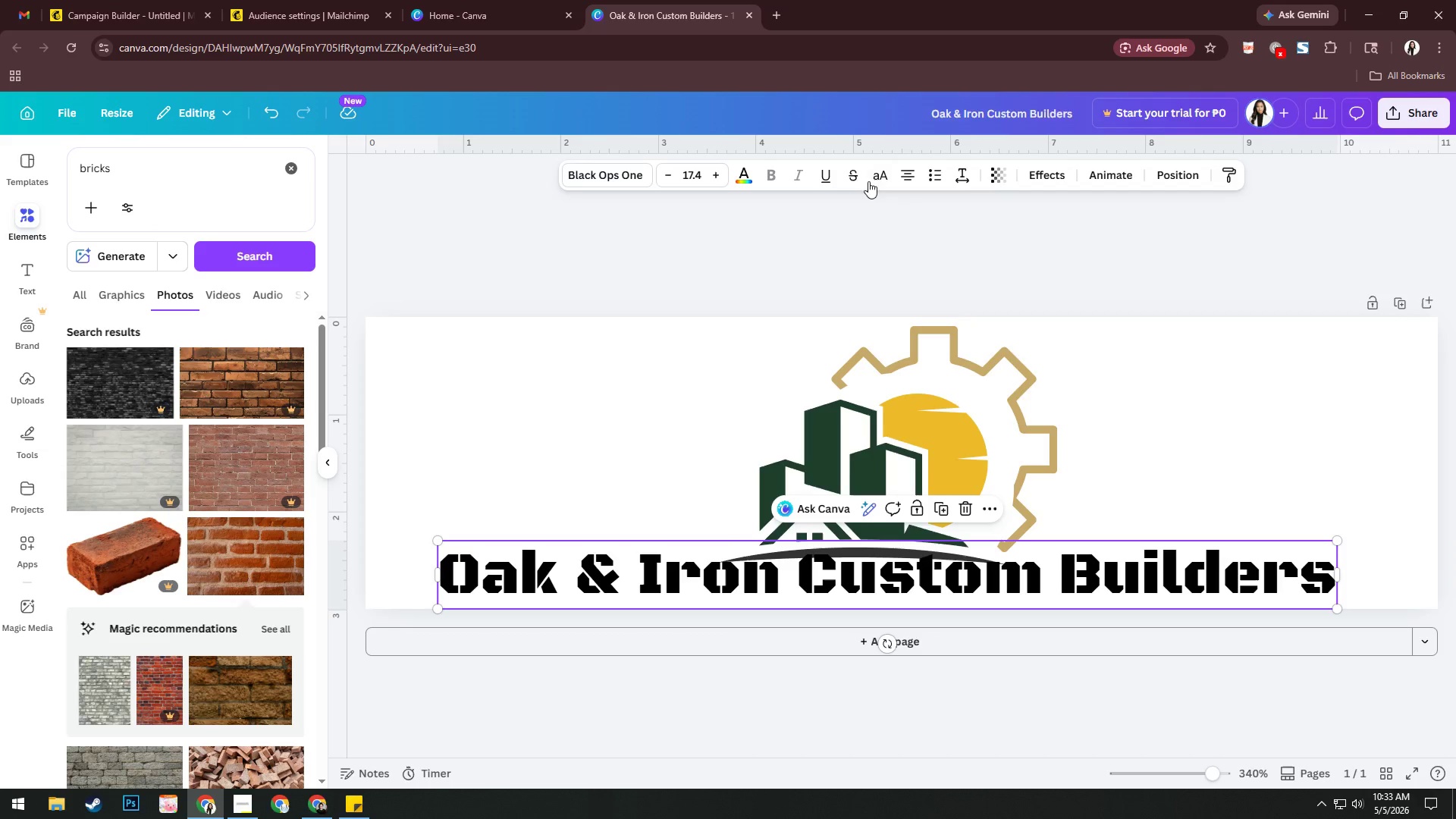 
left_click([105, 350])
 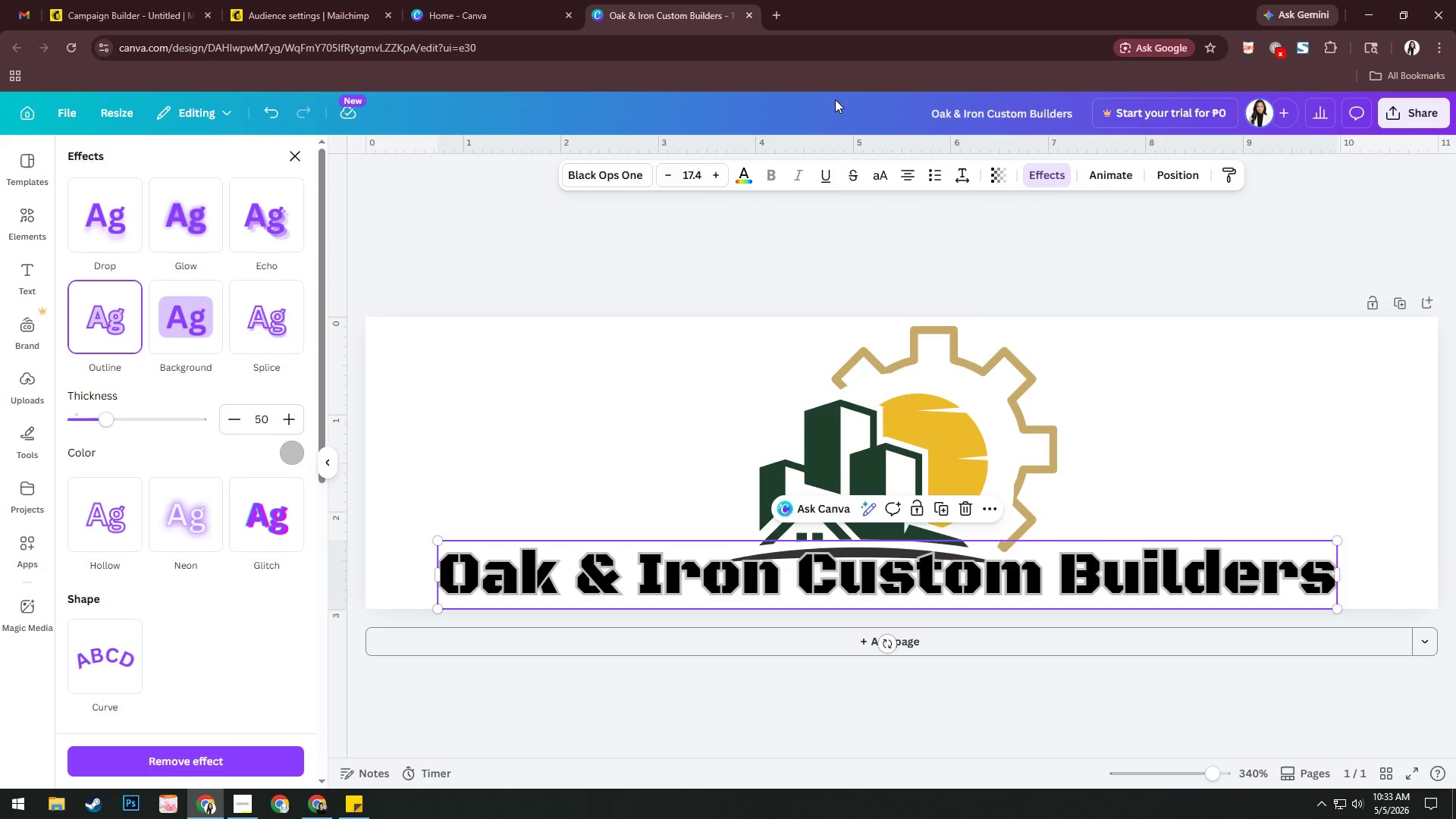 
wait(6.12)
 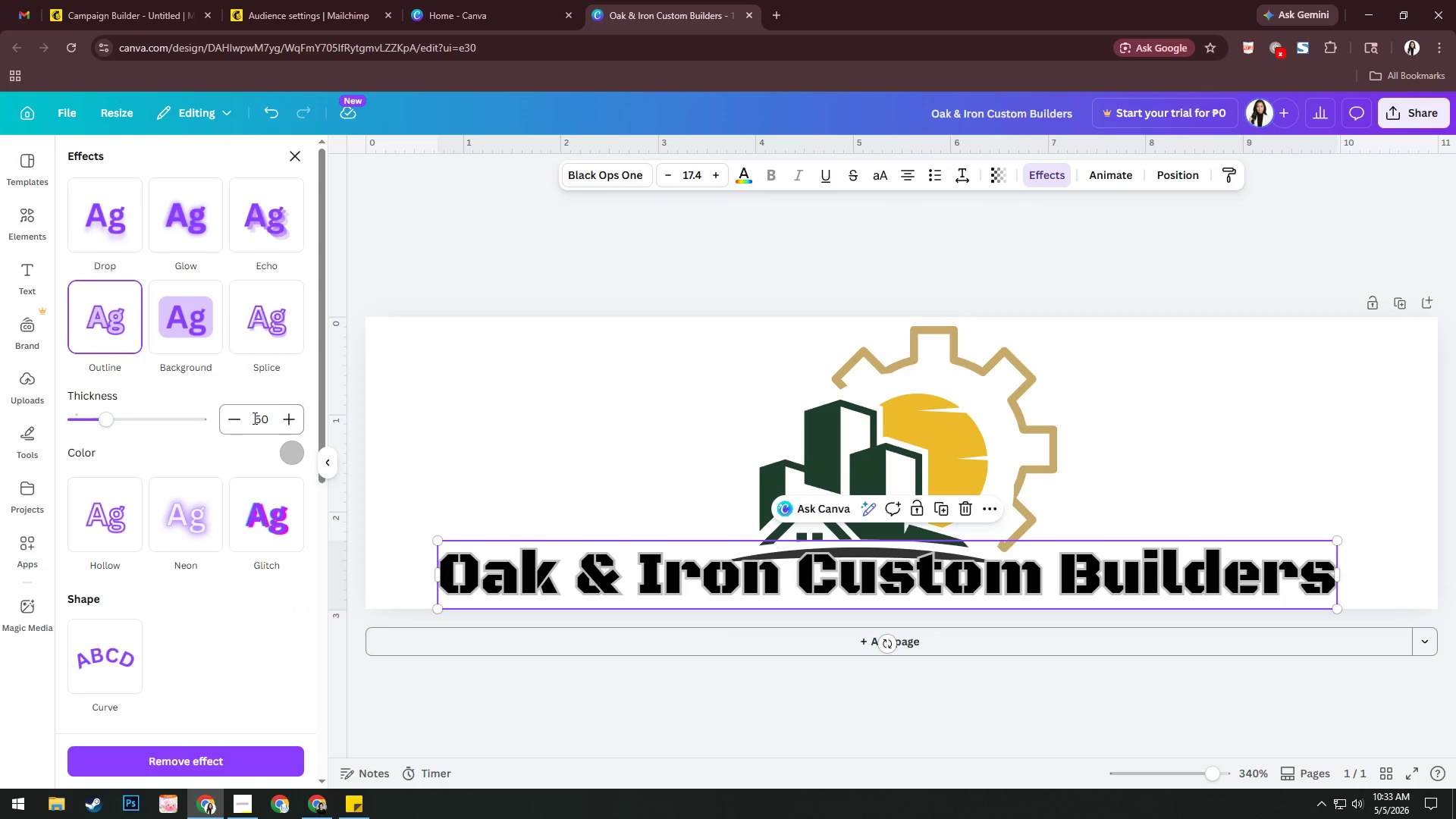 
left_click([289, 455])
 